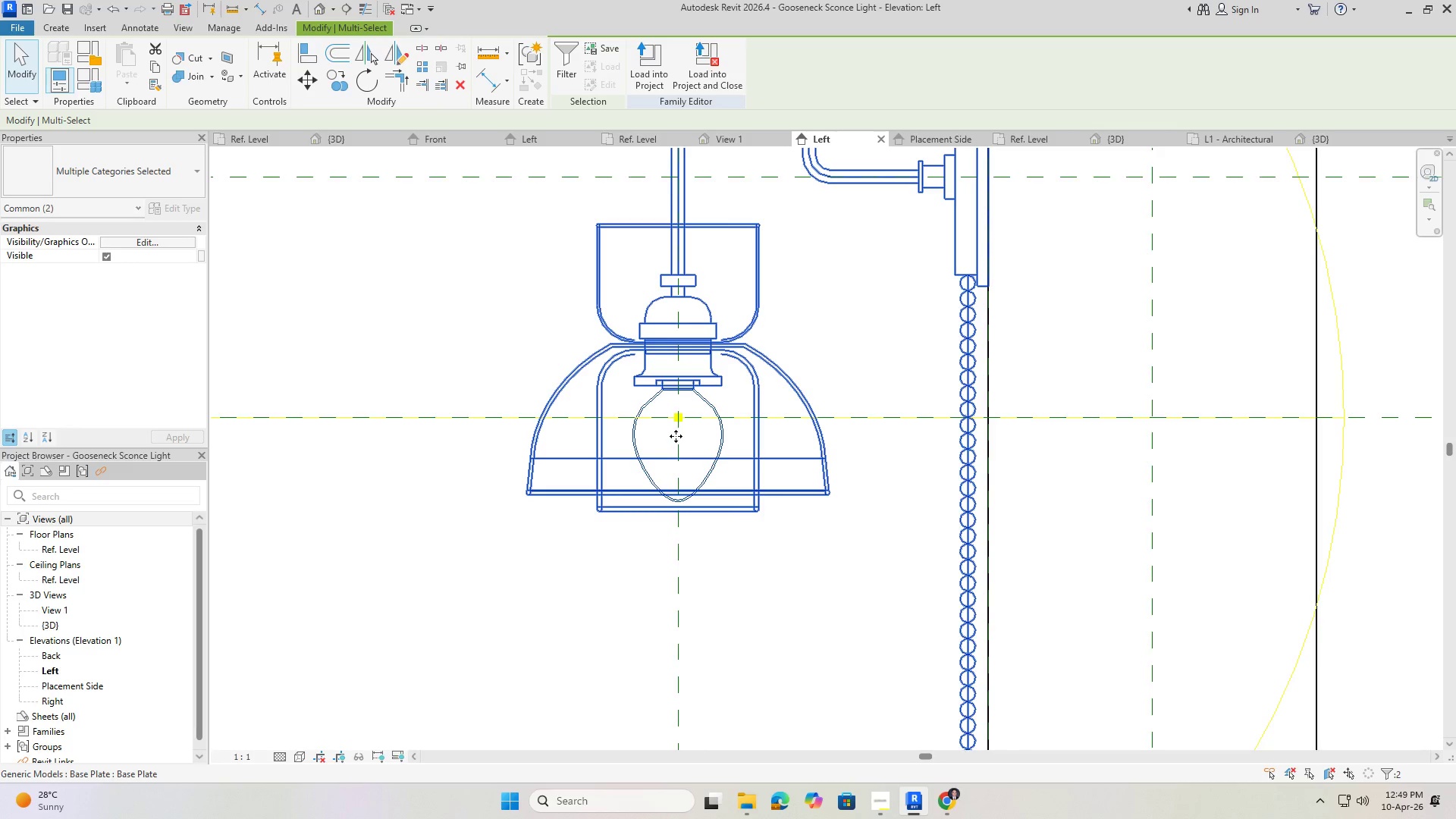 
scroll: coordinate [693, 397], scroll_direction: up, amount: 9.0
 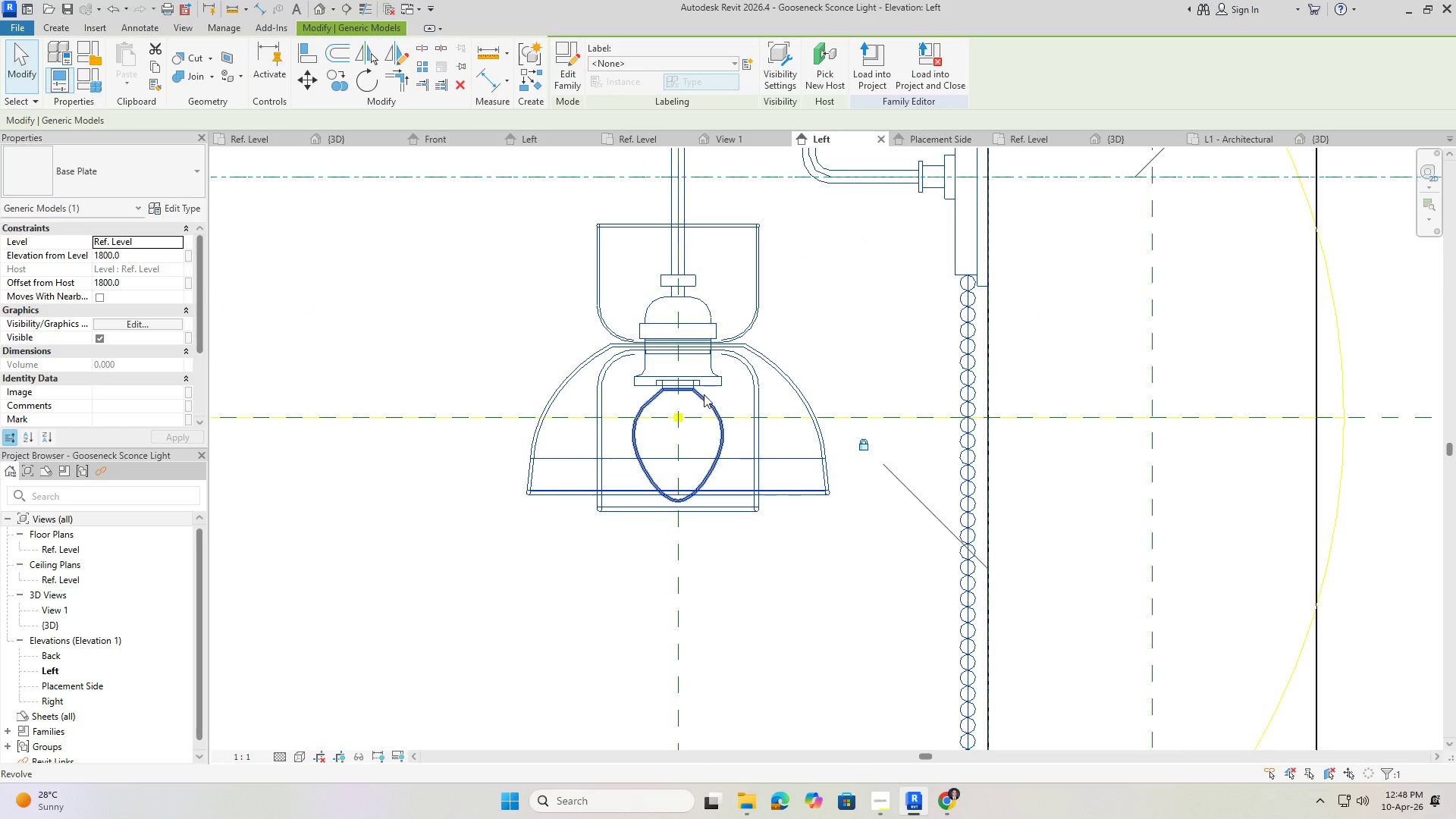 
left_click([704, 394])
 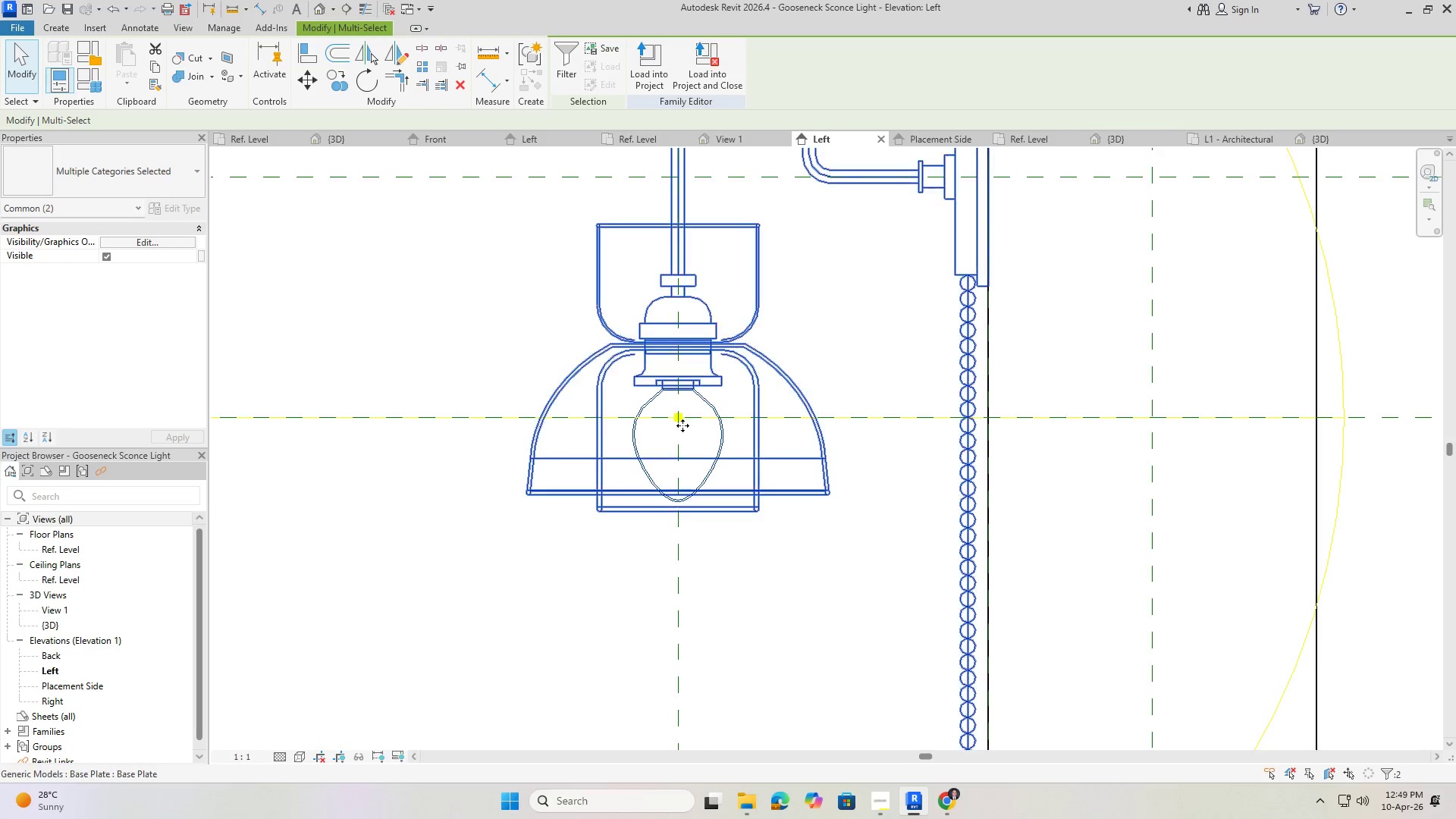 
hold_key(key=ControlLeft, duration=0.86)
 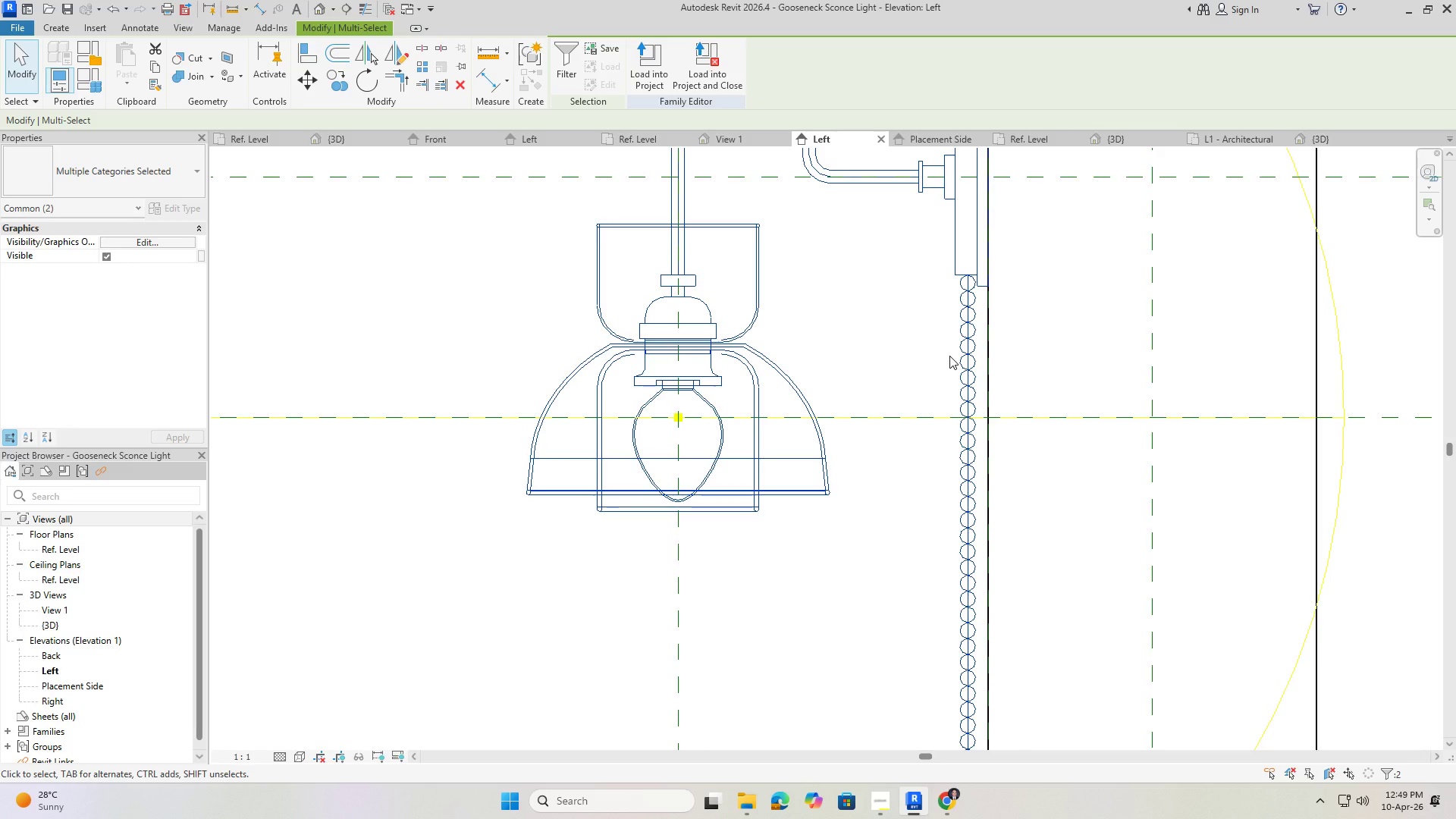 
key(ArrowLeft)
 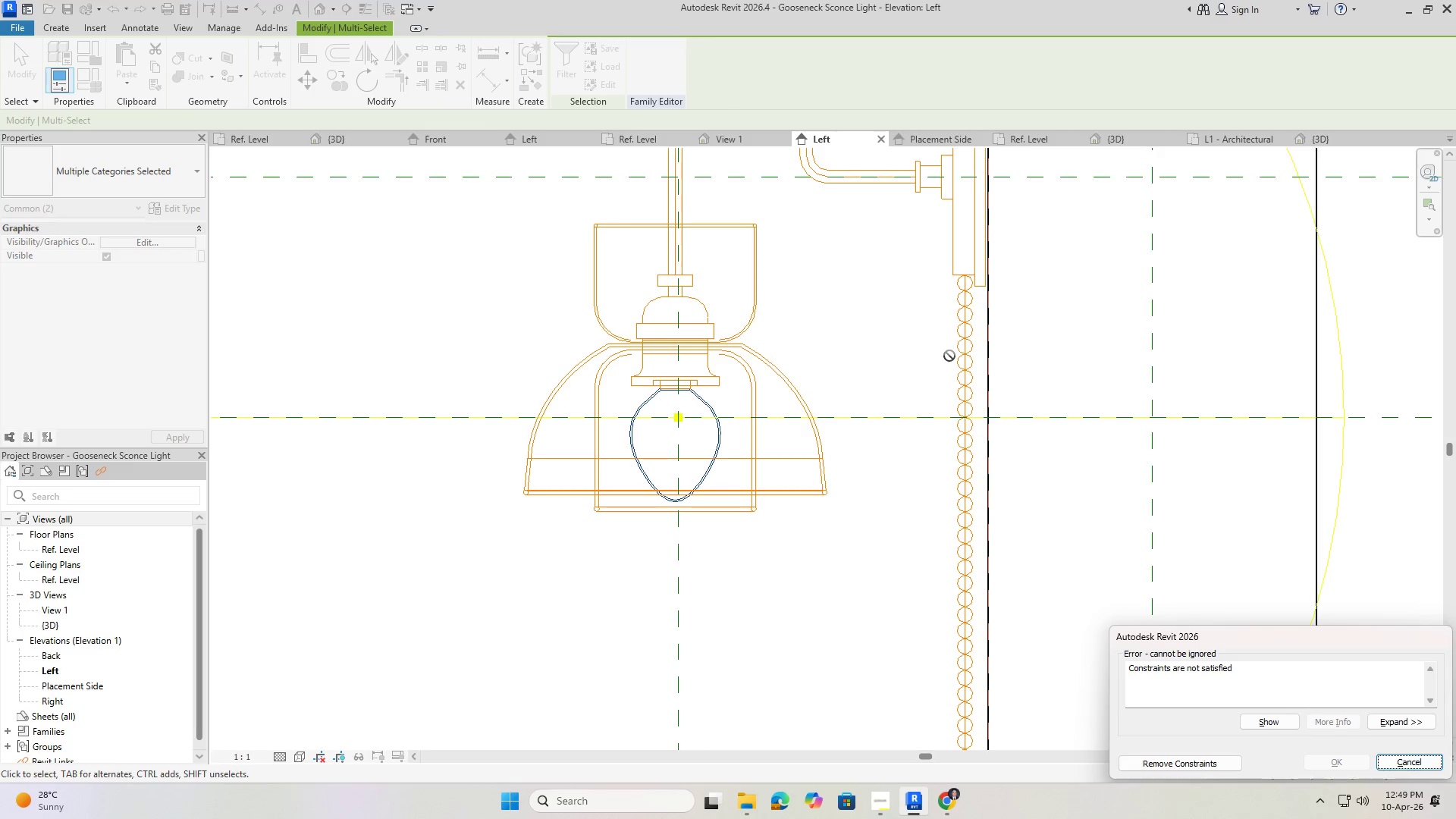 
key(ArrowLeft)
 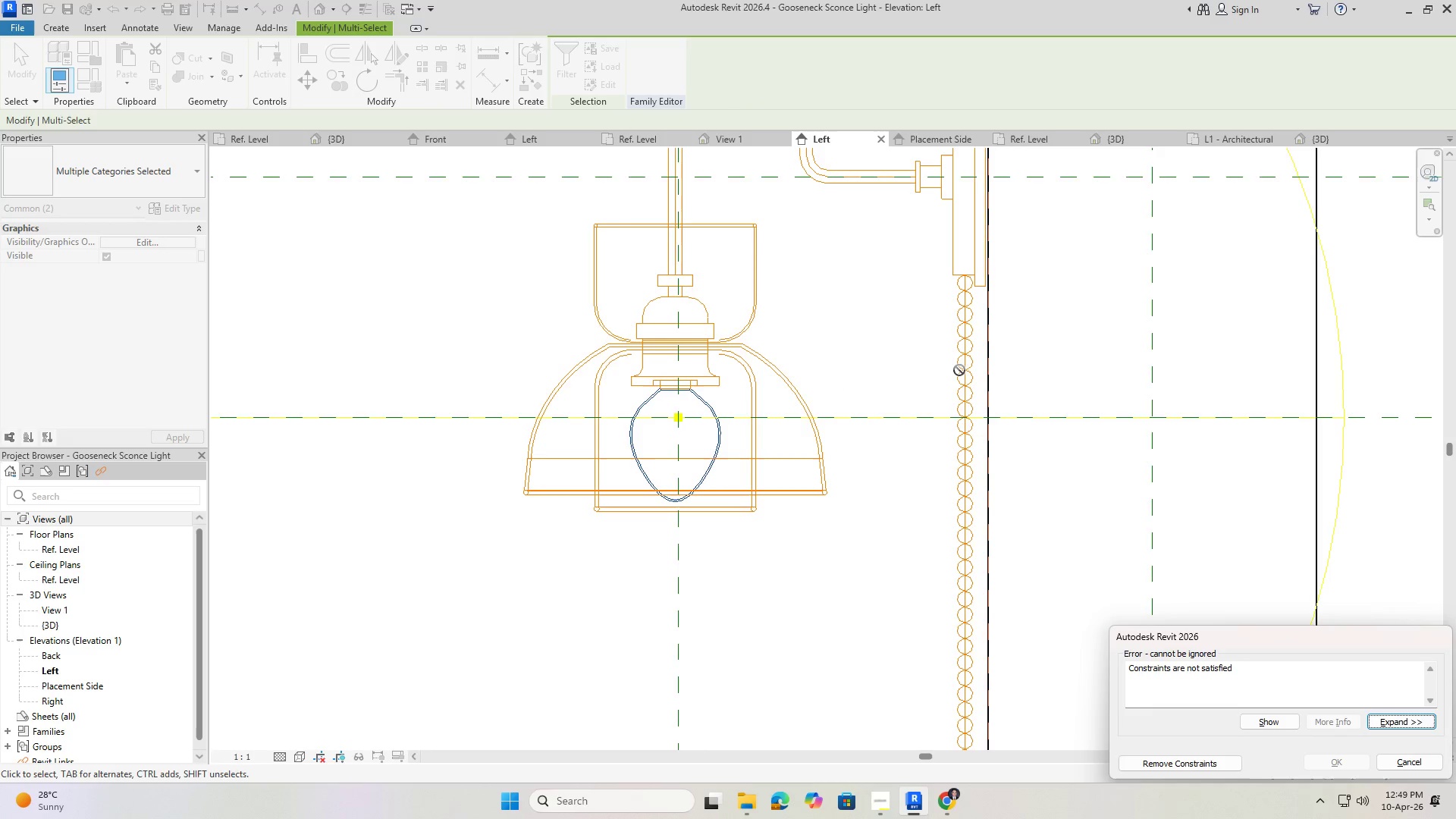 
key(ArrowLeft)
 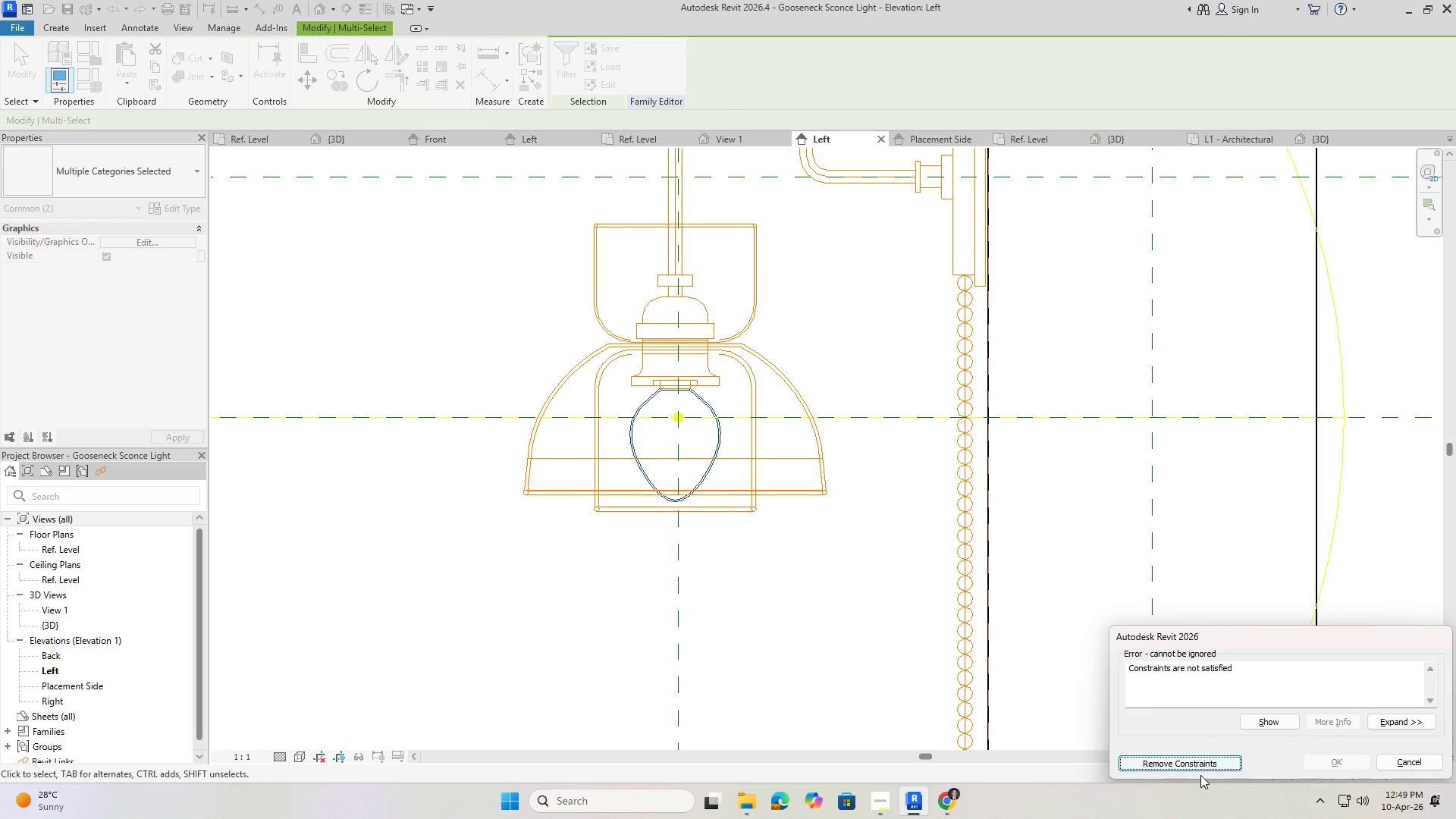 
left_click([1200, 766])
 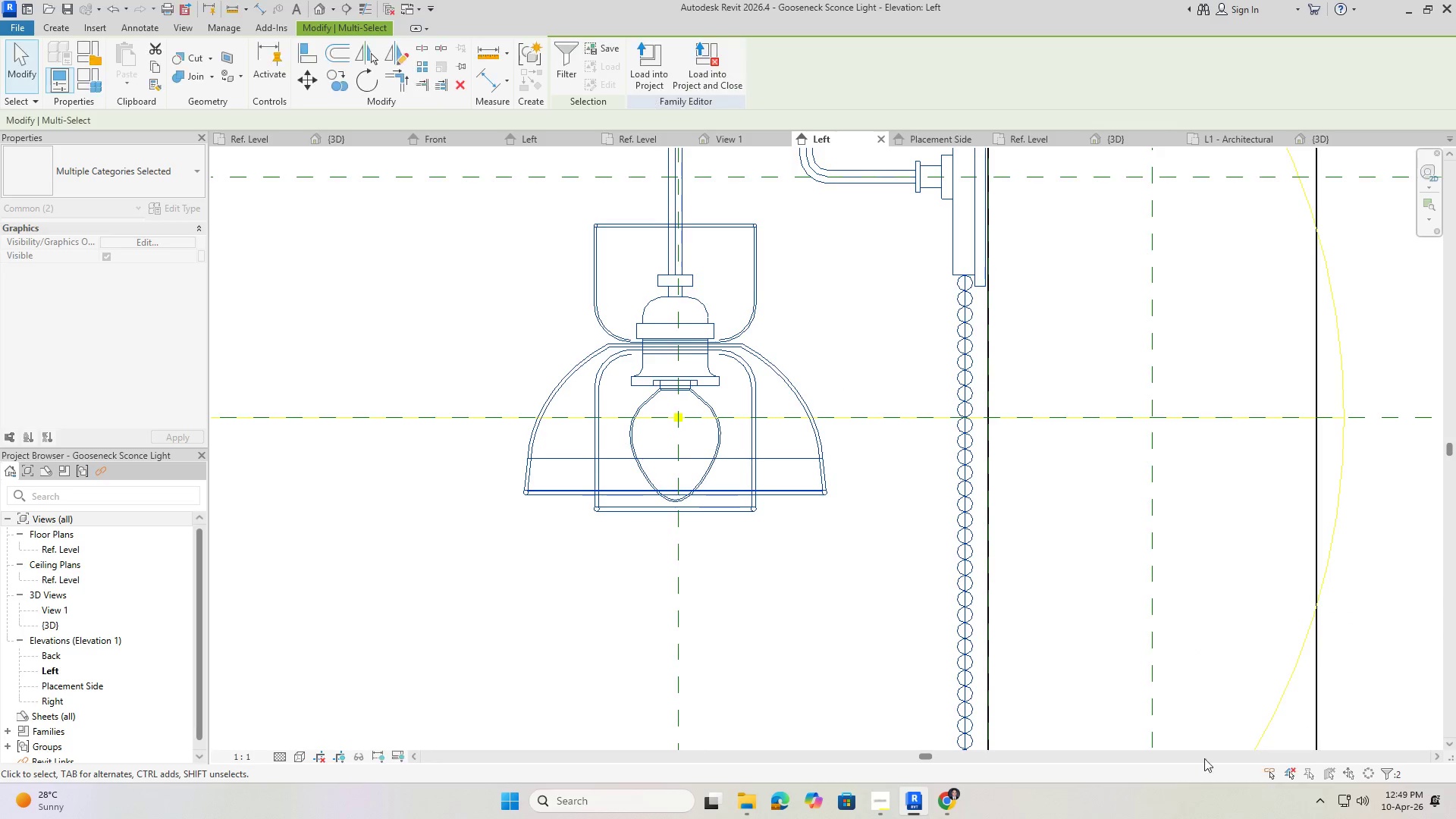 
key(ArrowLeft)
 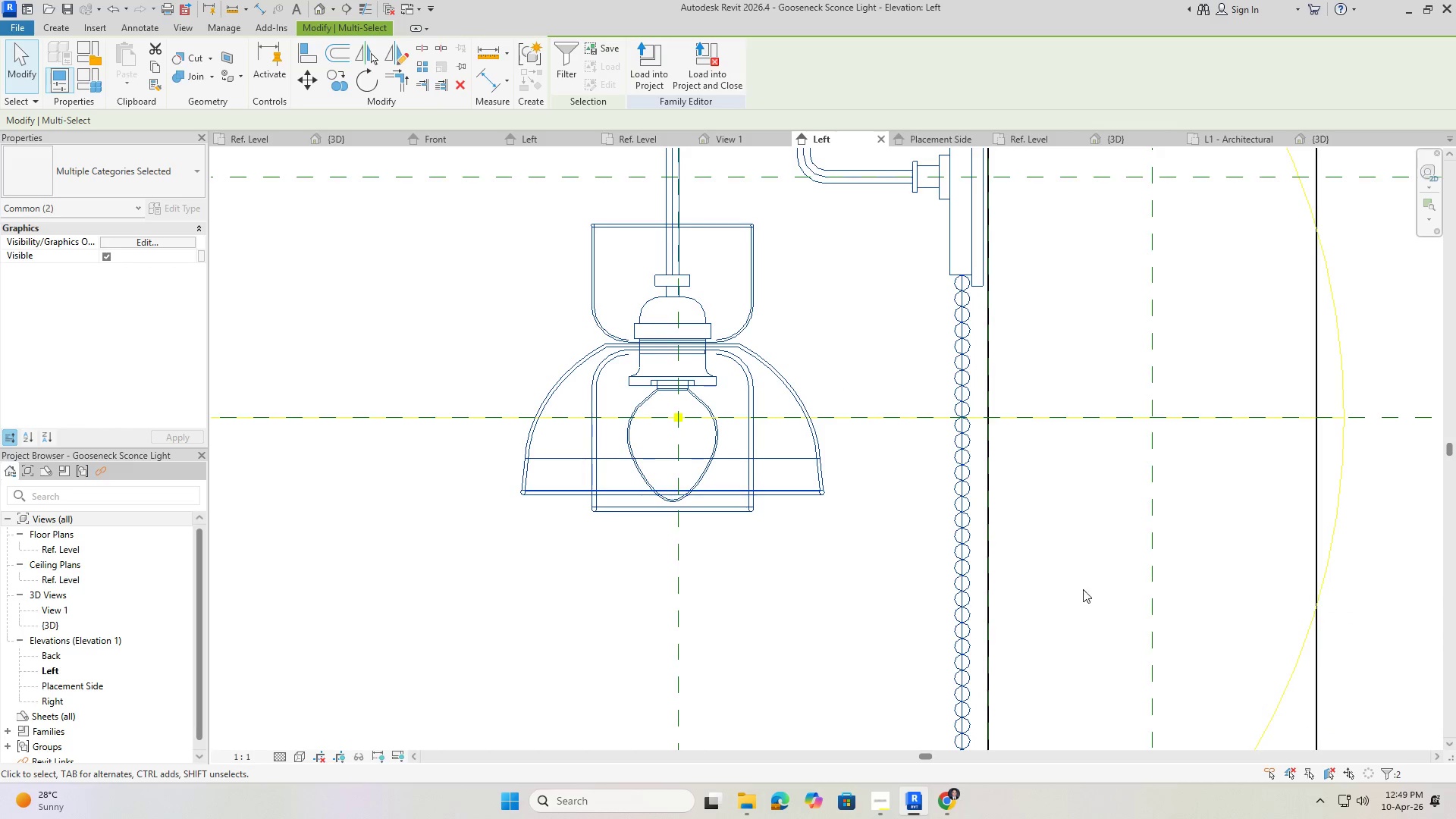 
key(ArrowLeft)
 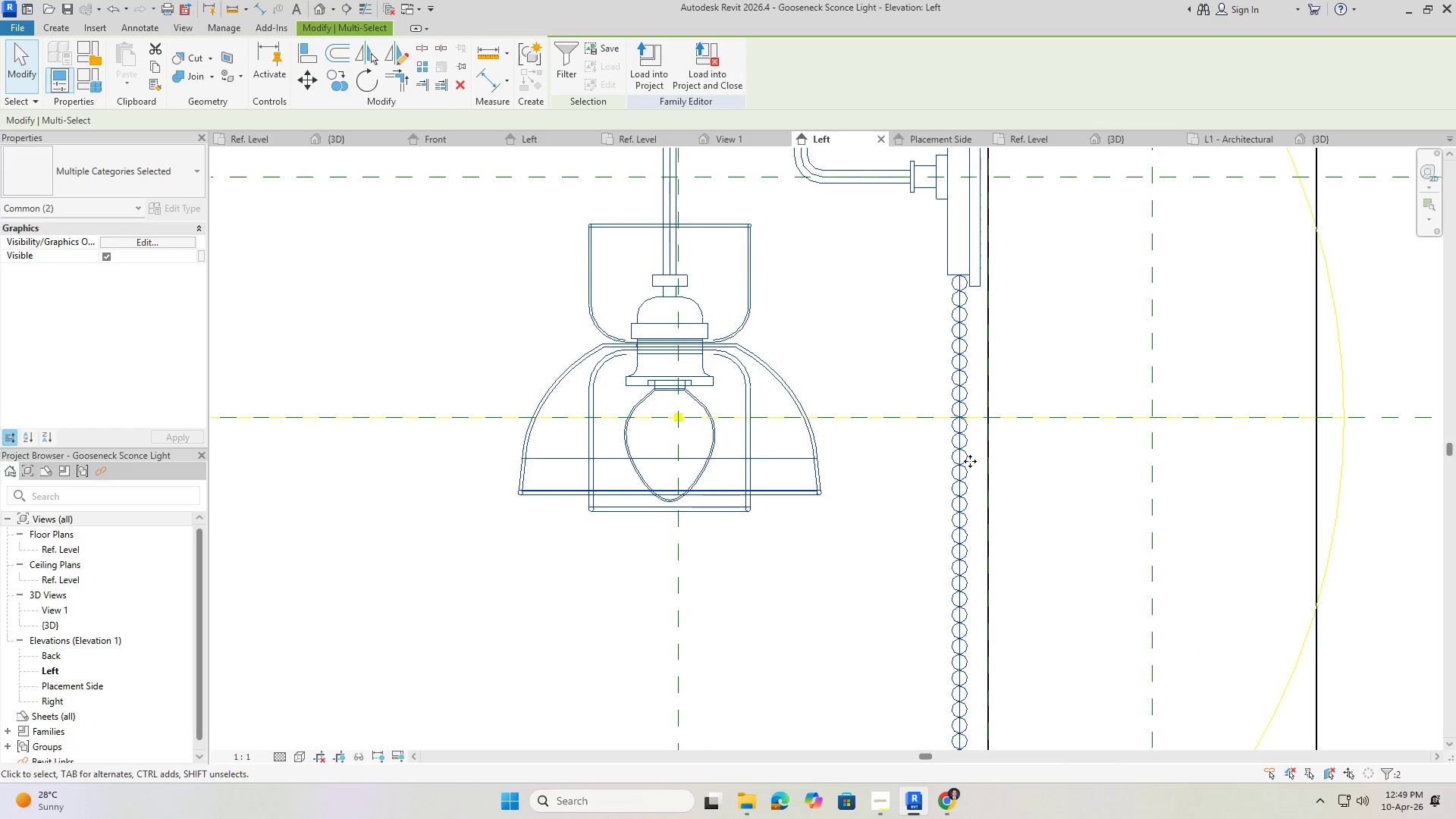 
key(ArrowLeft)
 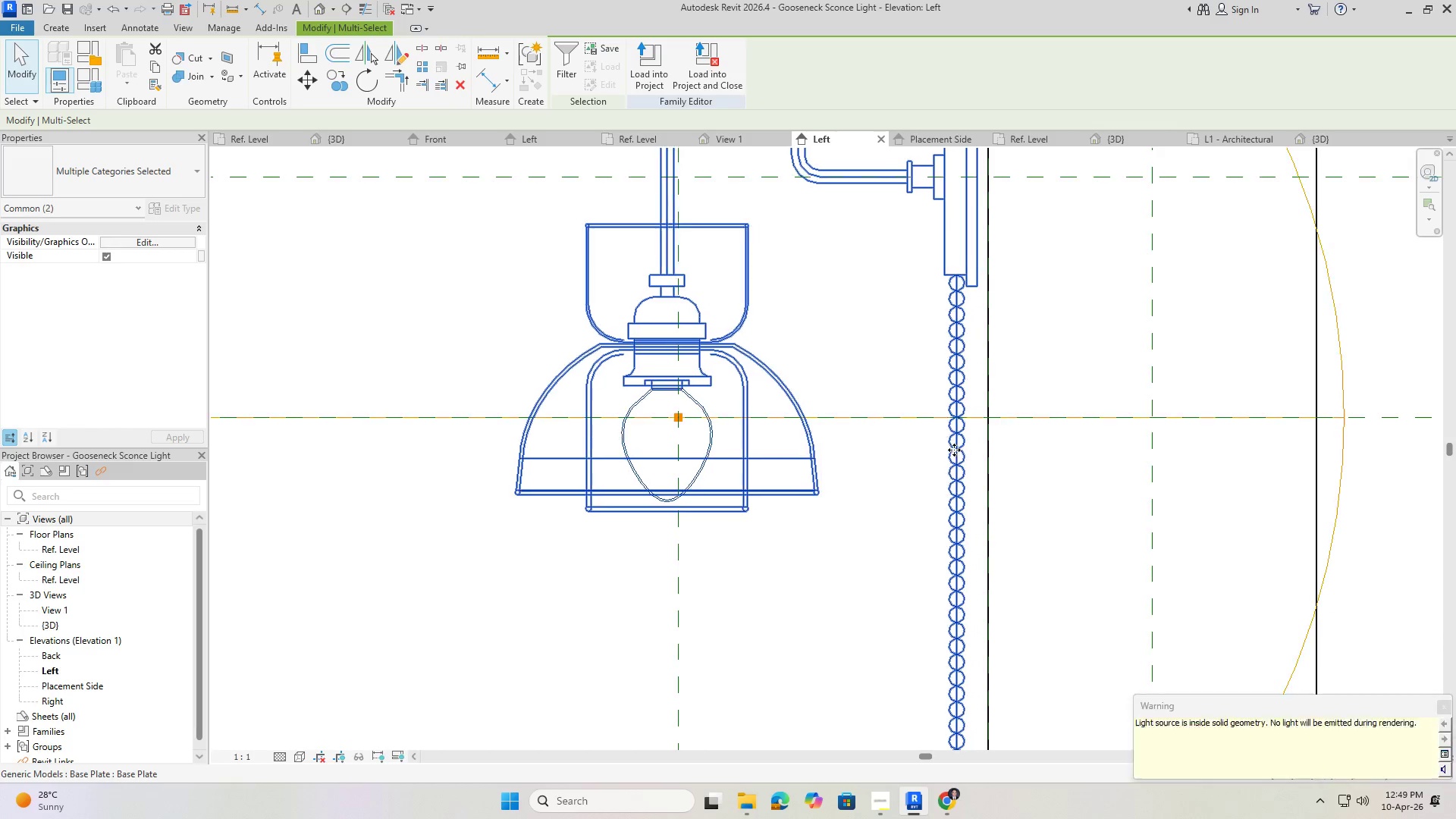 
key(ArrowLeft)
 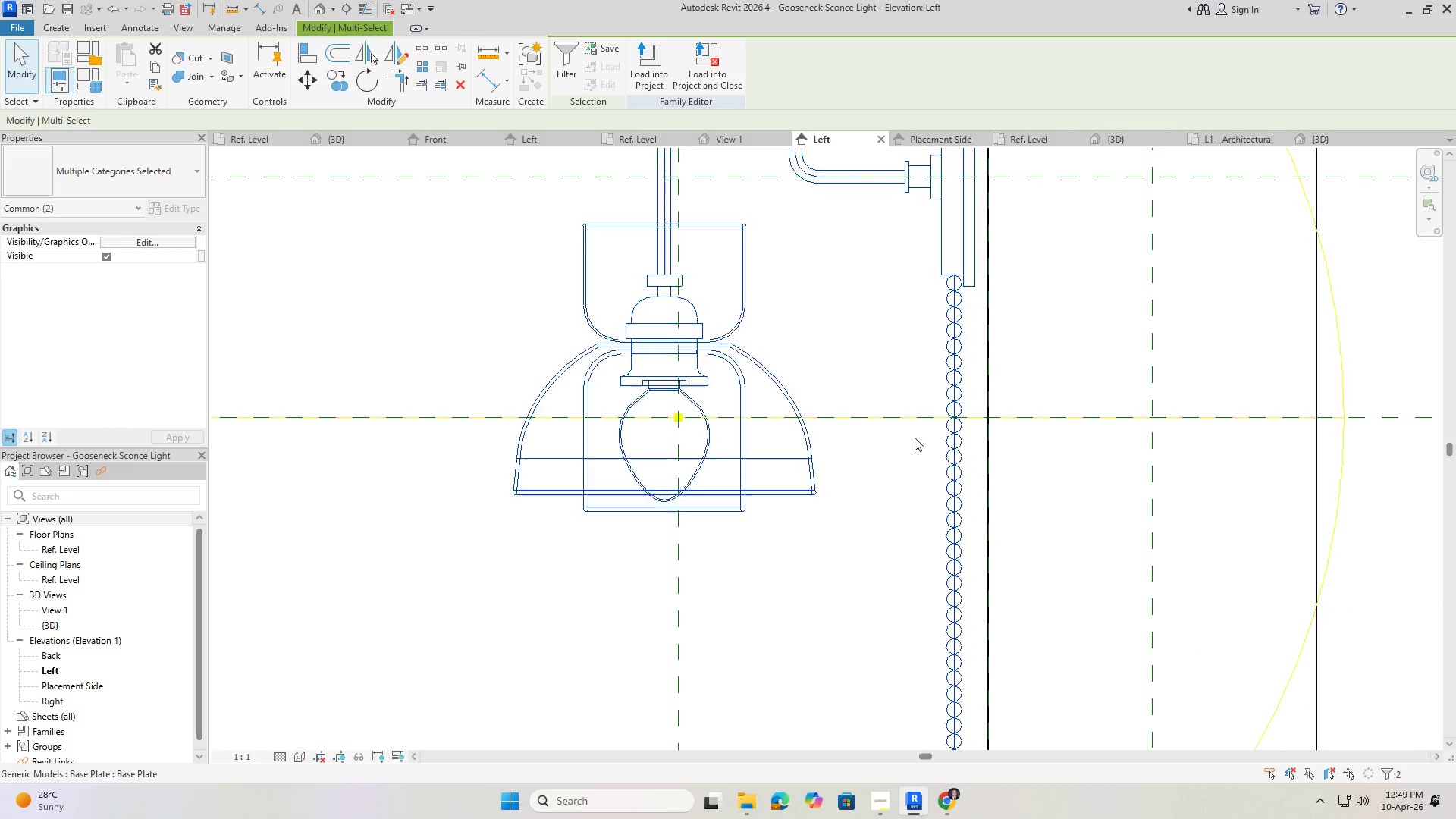 
key(ArrowLeft)
 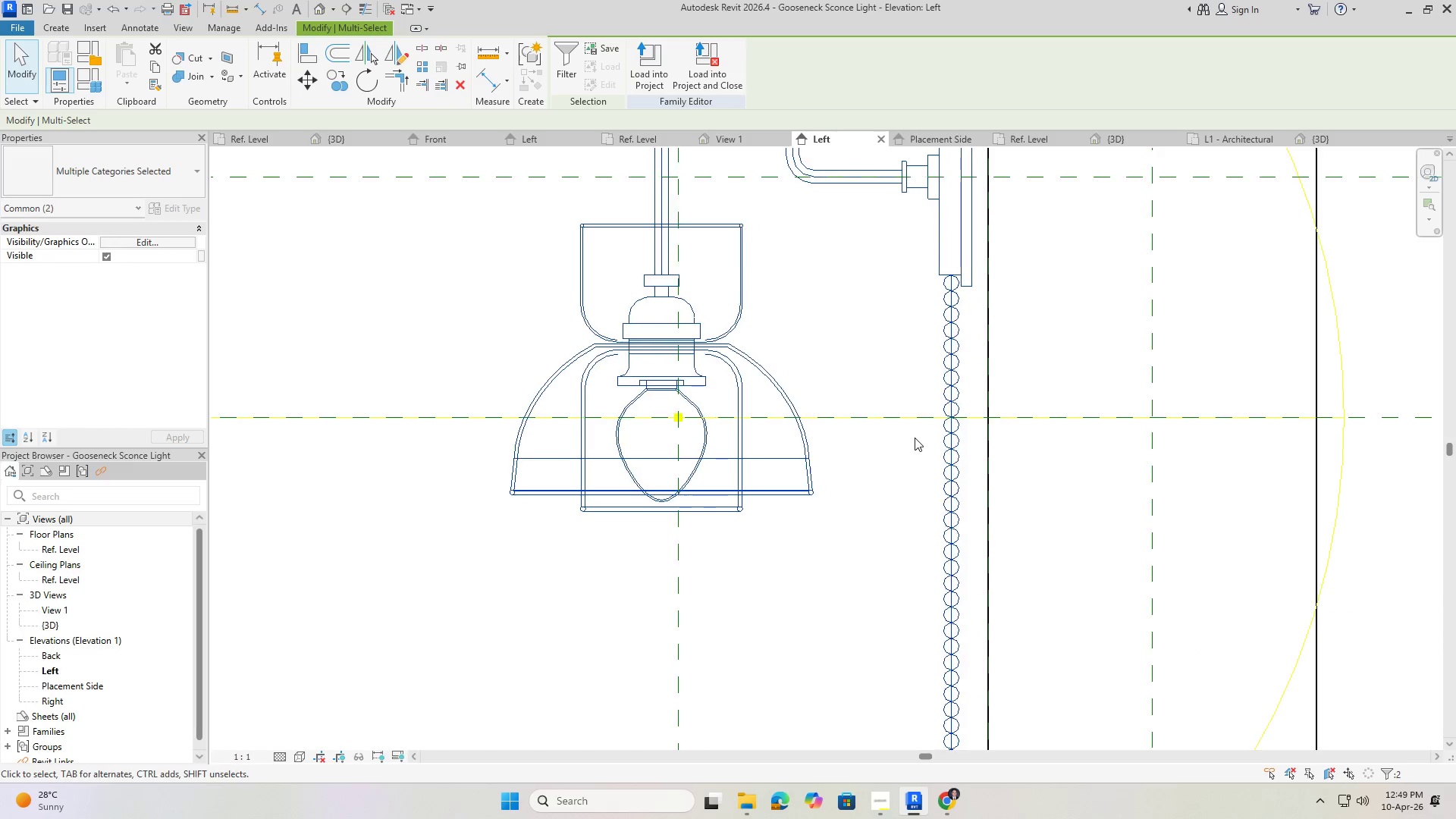 
key(ArrowLeft)
 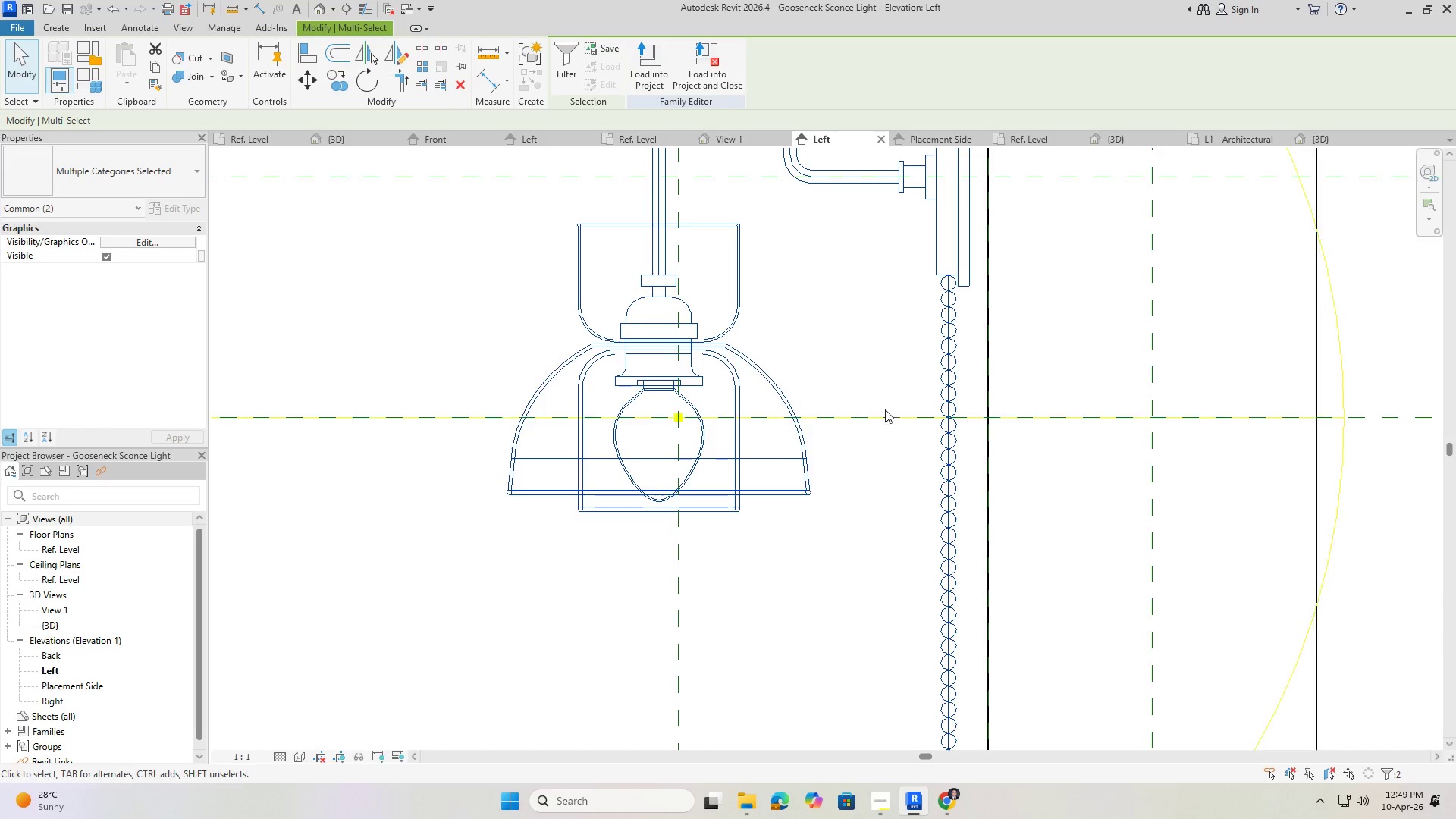 
key(ArrowLeft)
 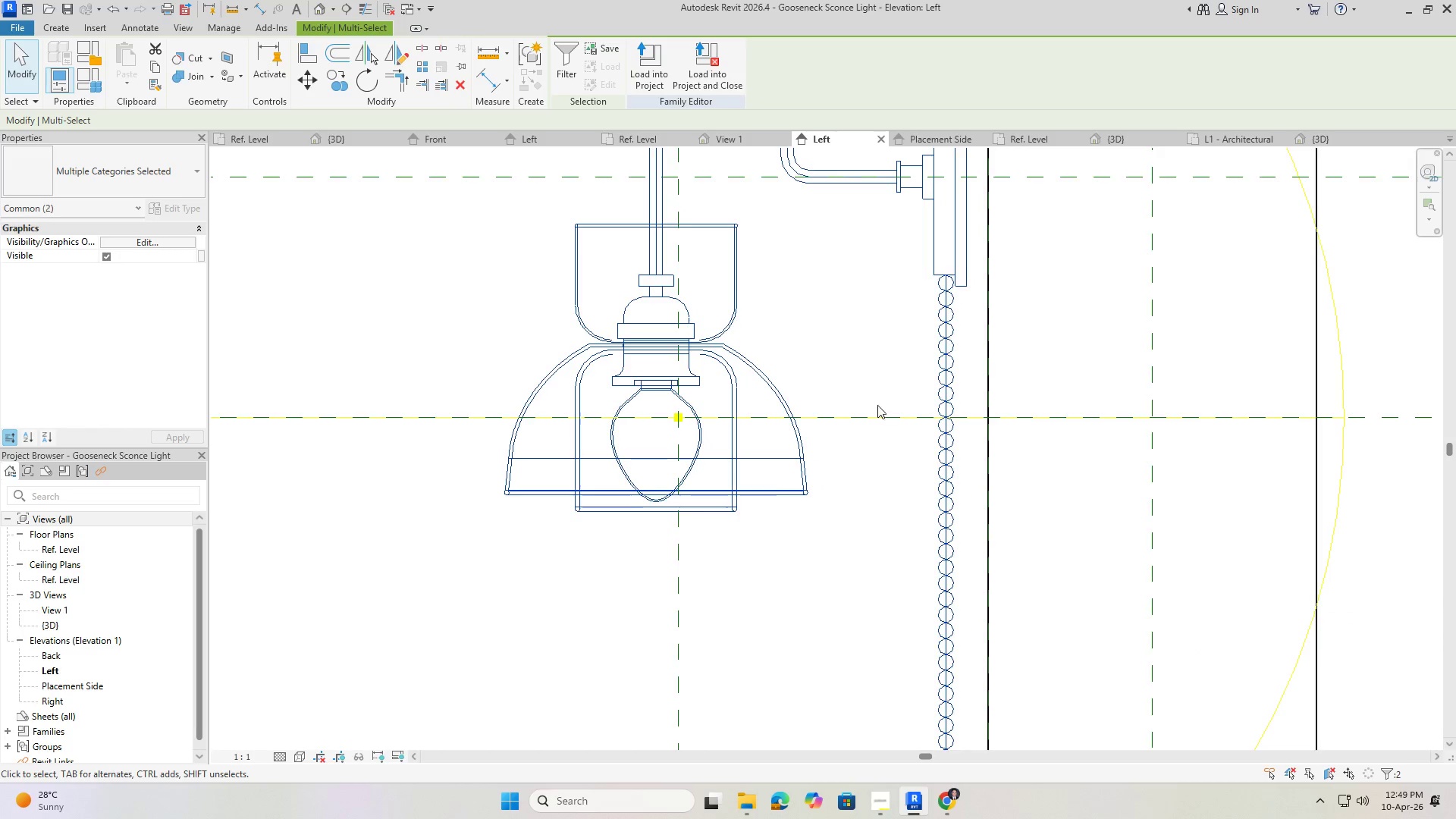 
key(ArrowLeft)
 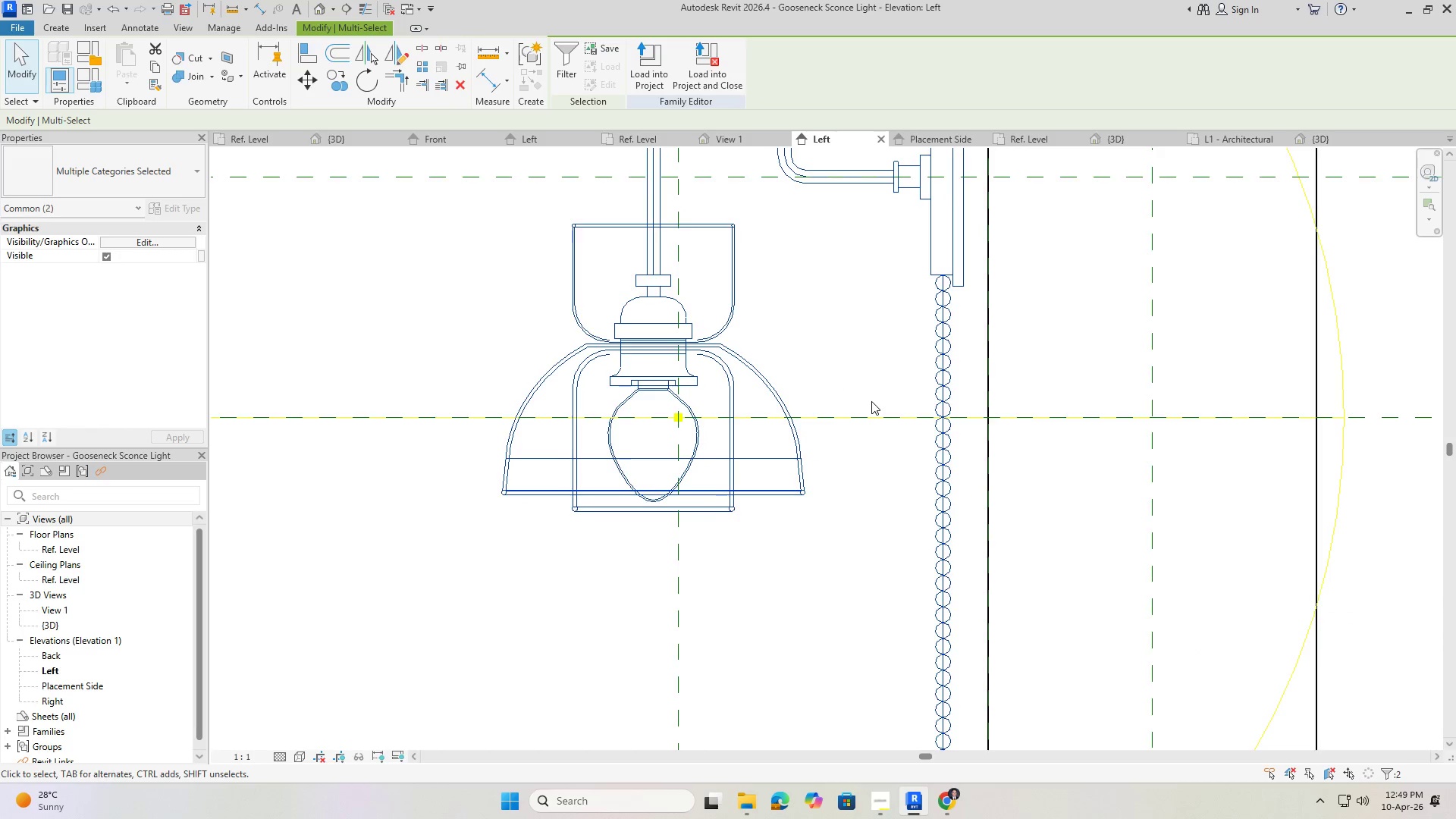 
key(ArrowLeft)
 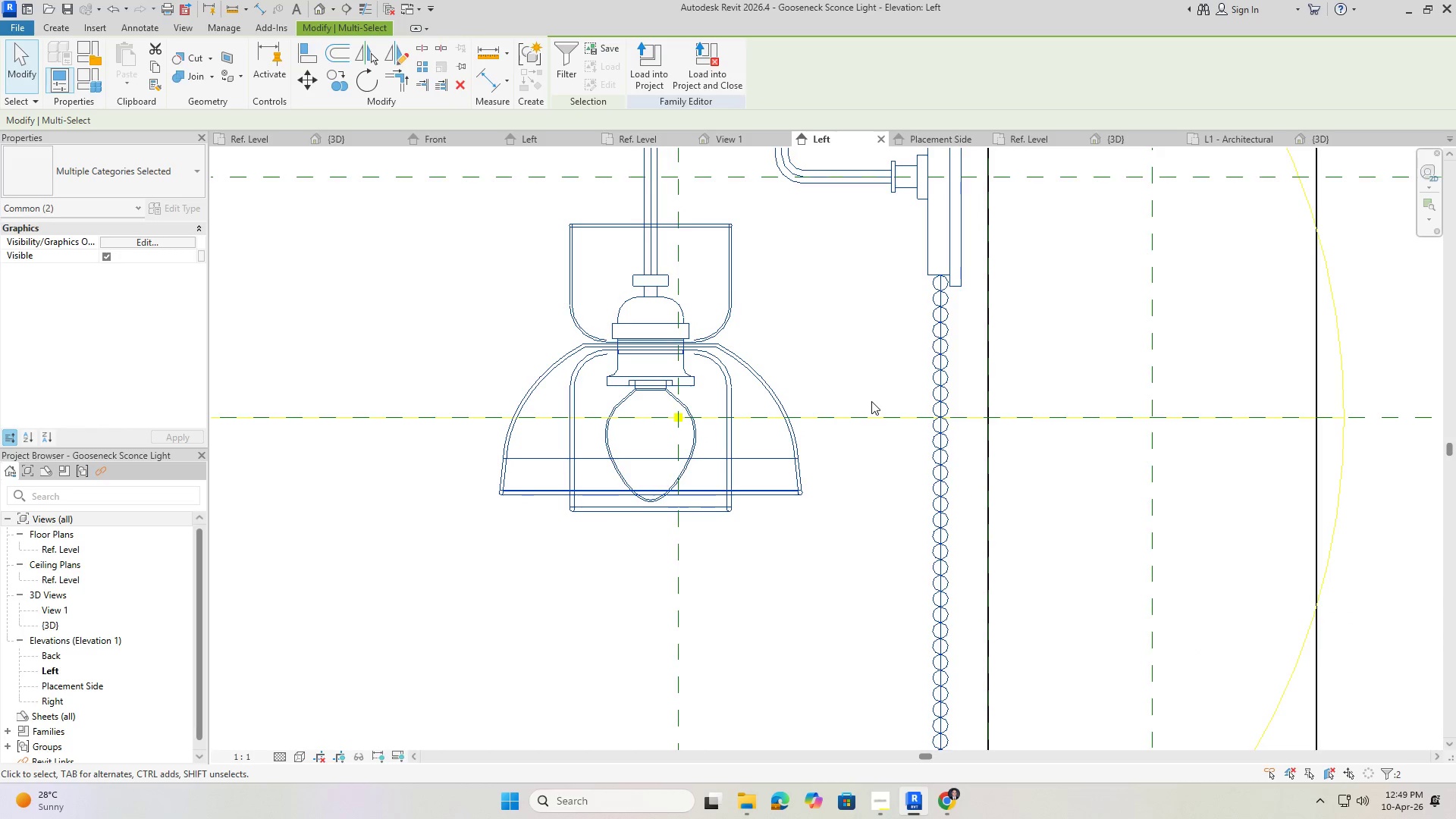 
key(ArrowLeft)
 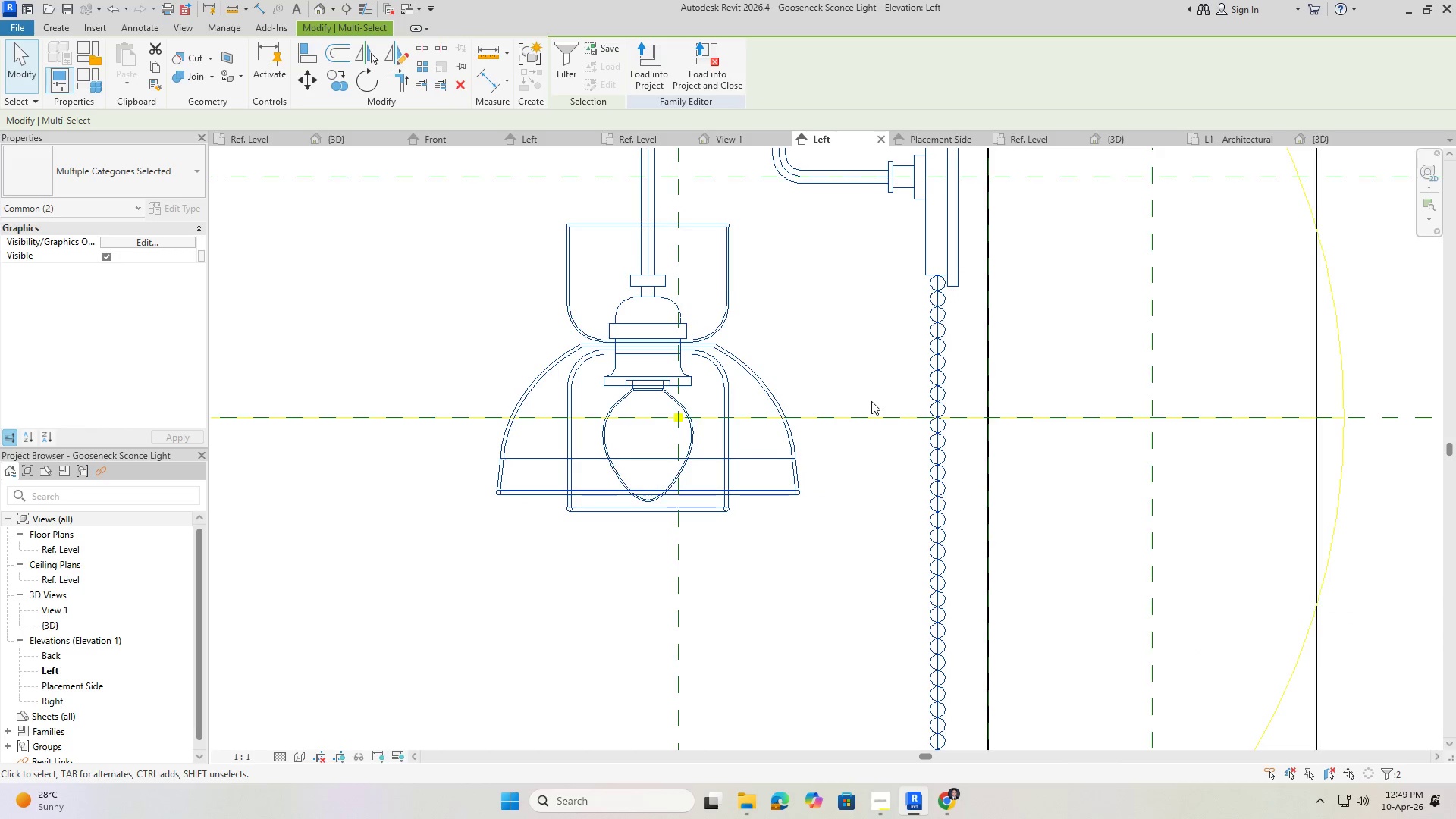 
key(ArrowLeft)
 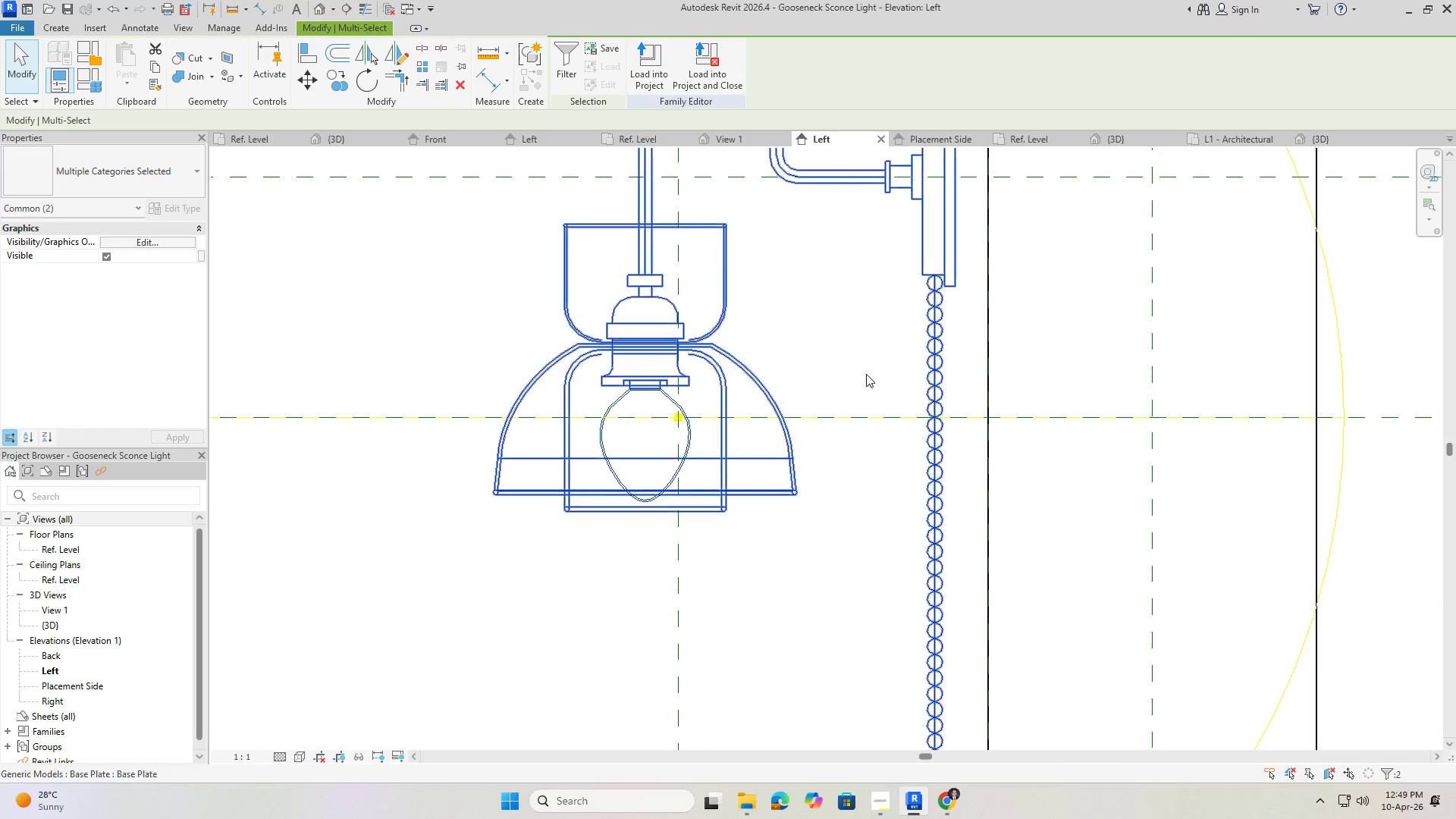 
key(ArrowLeft)
 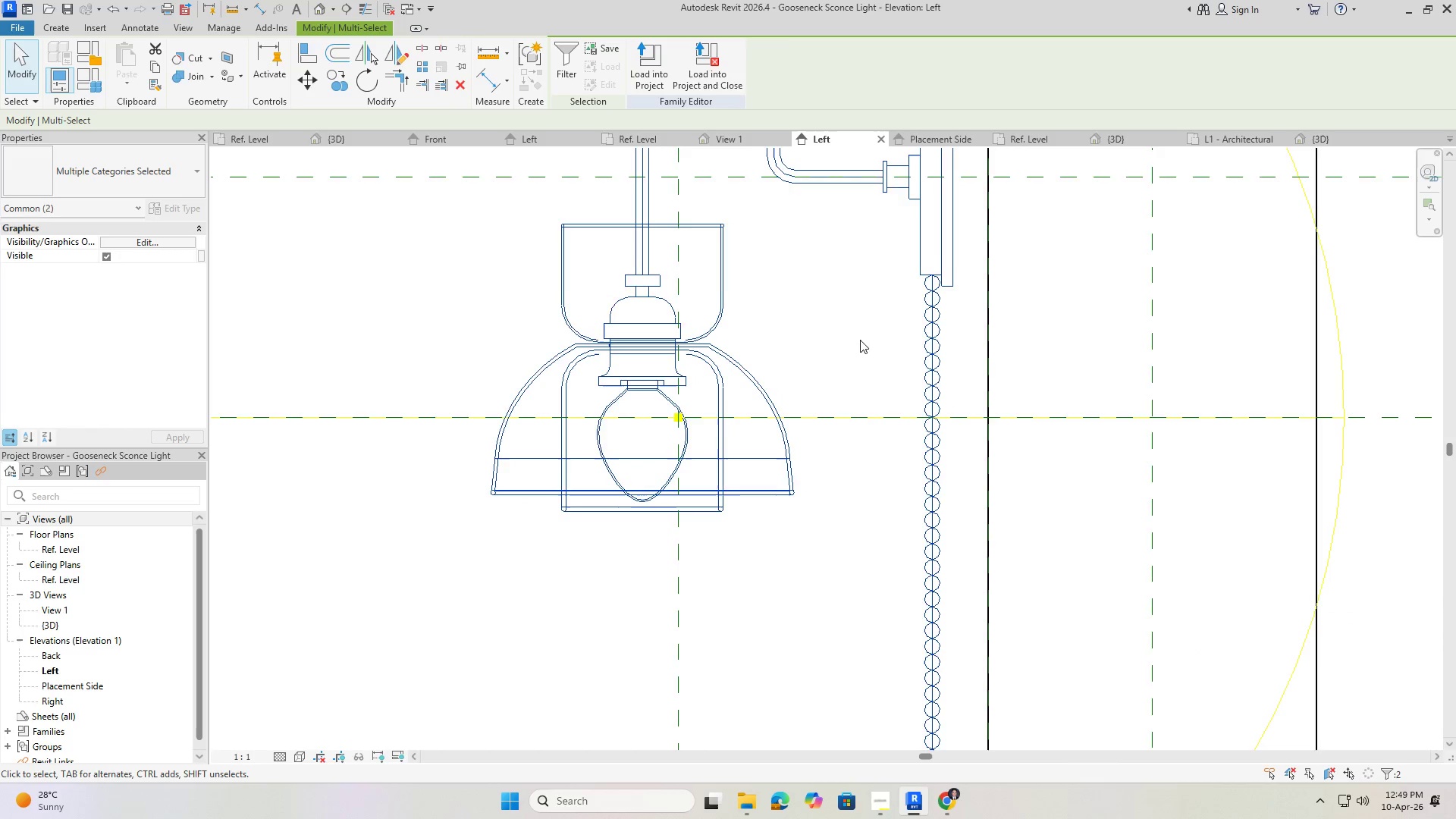 
key(ArrowLeft)
 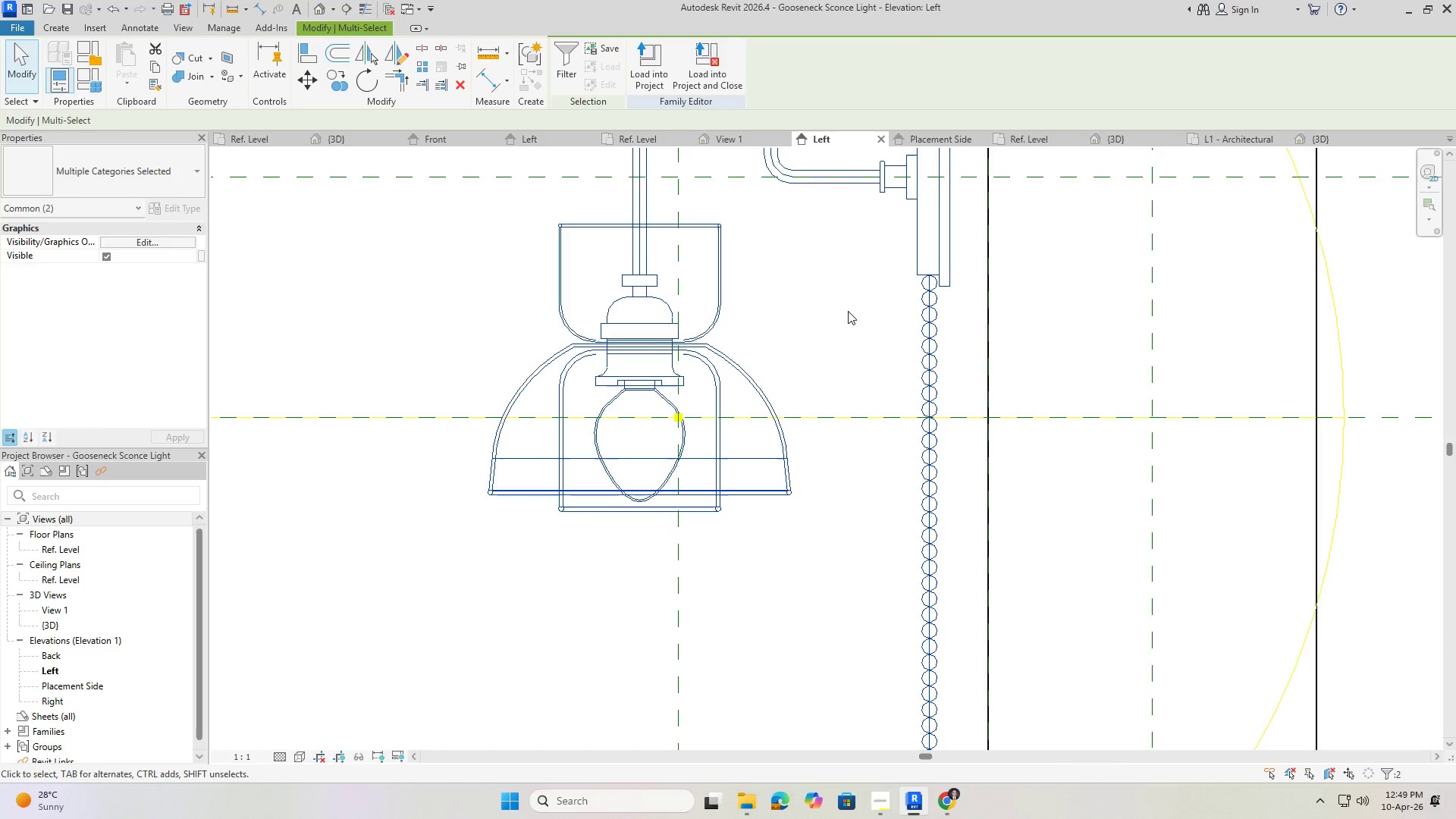 
left_click([848, 311])
 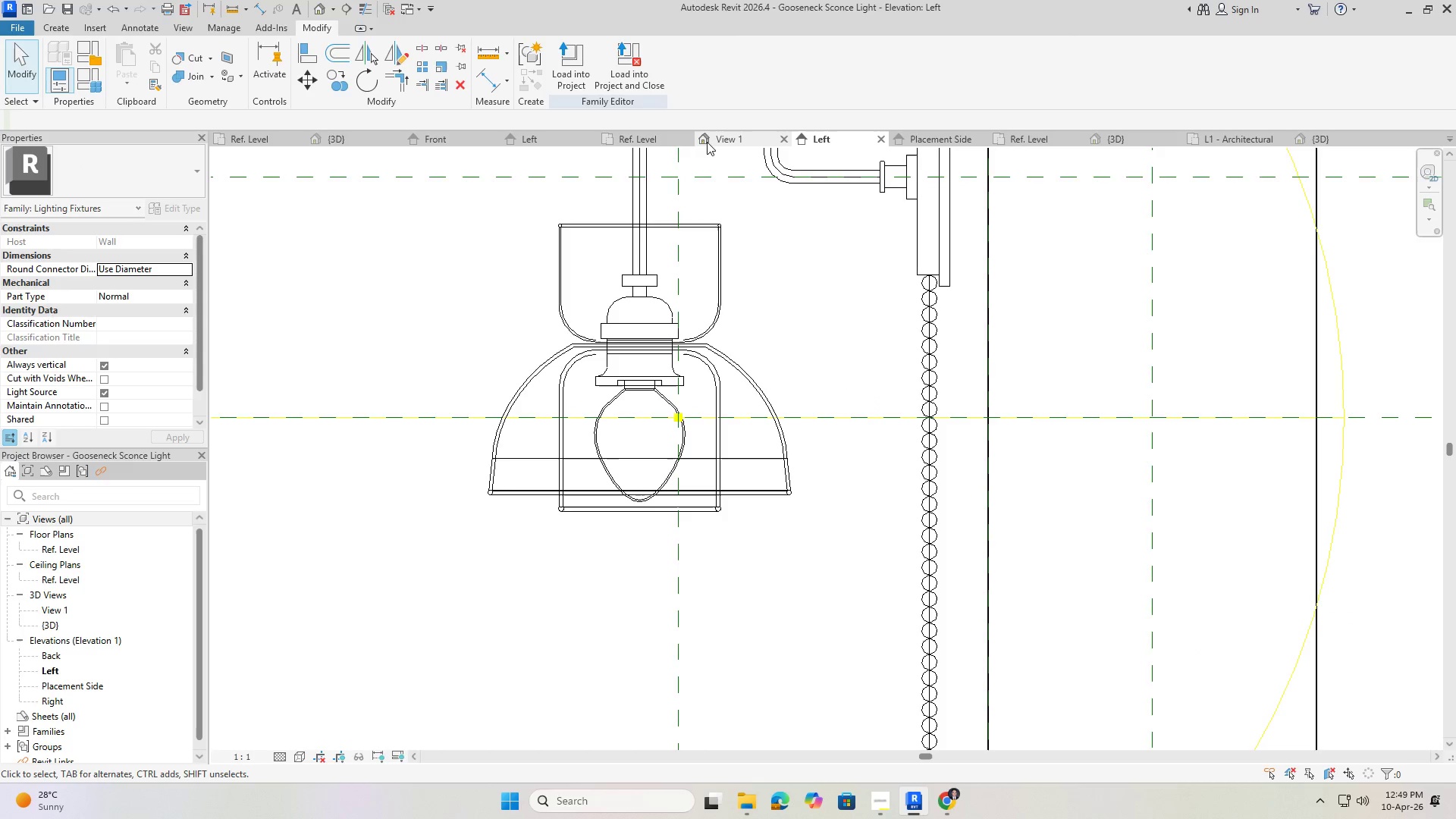 
key(Control+S)
 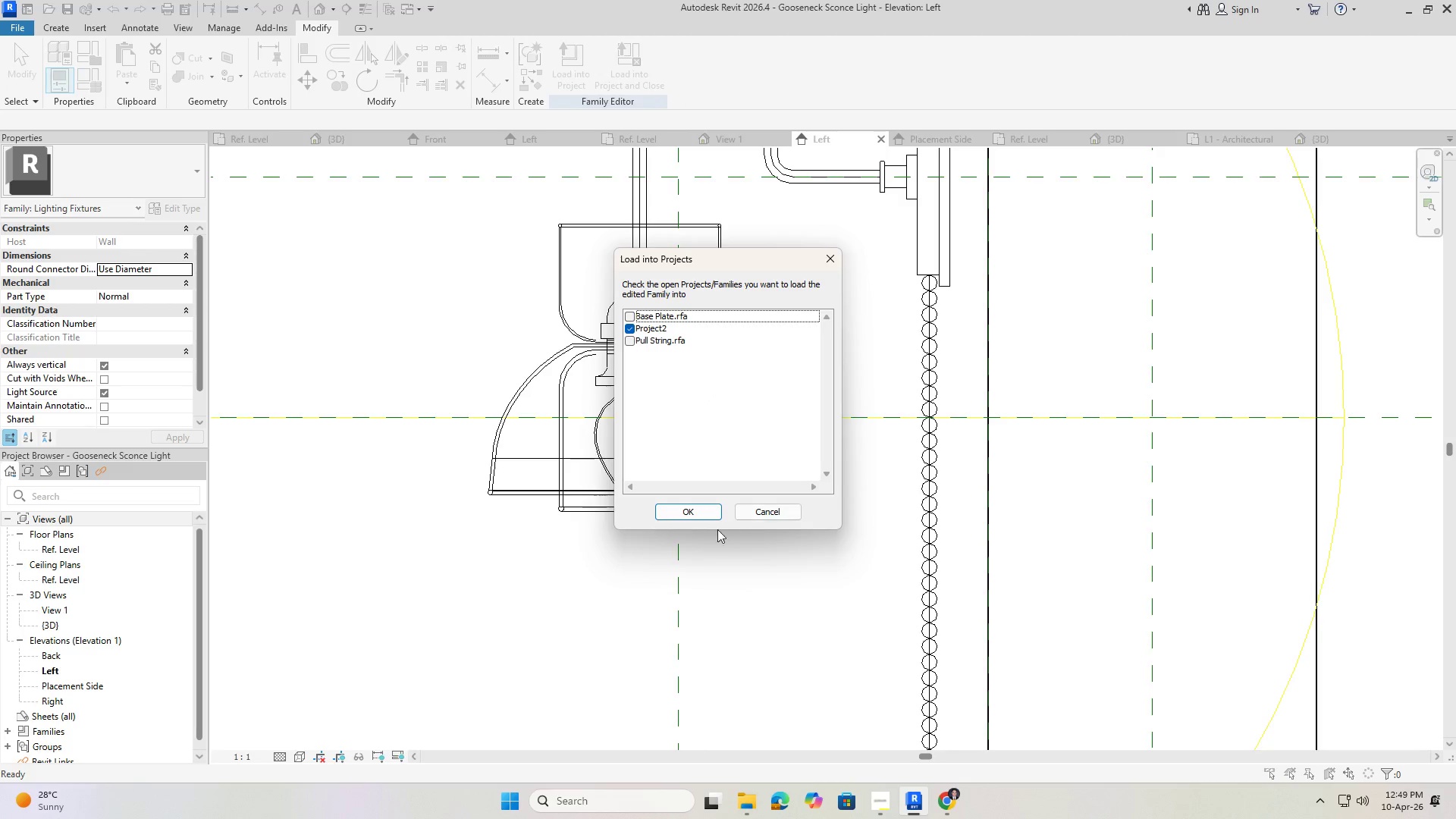 
left_click([704, 509])
 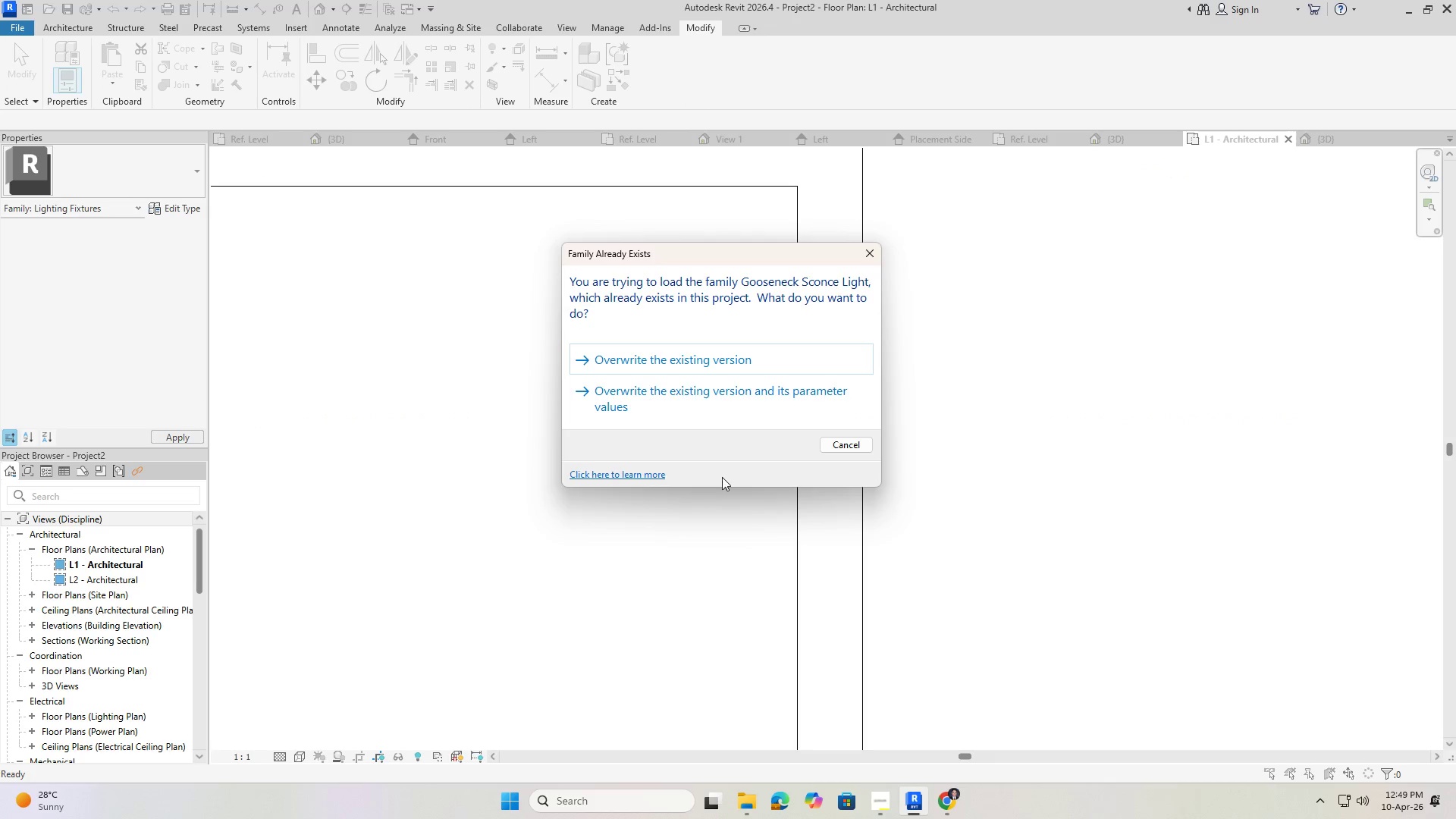 
left_click([717, 366])
 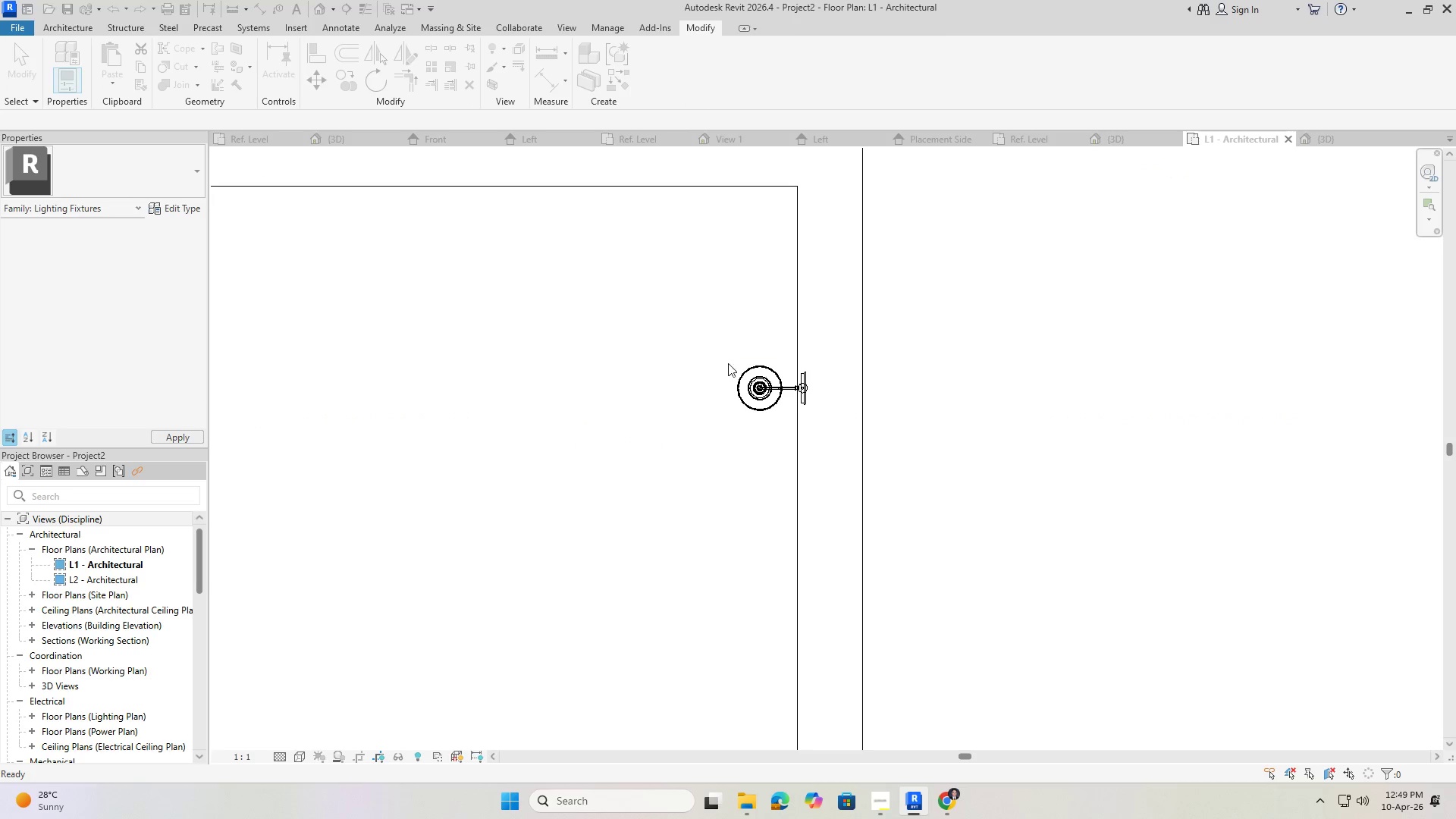 
scroll: coordinate [755, 390], scroll_direction: up, amount: 4.0
 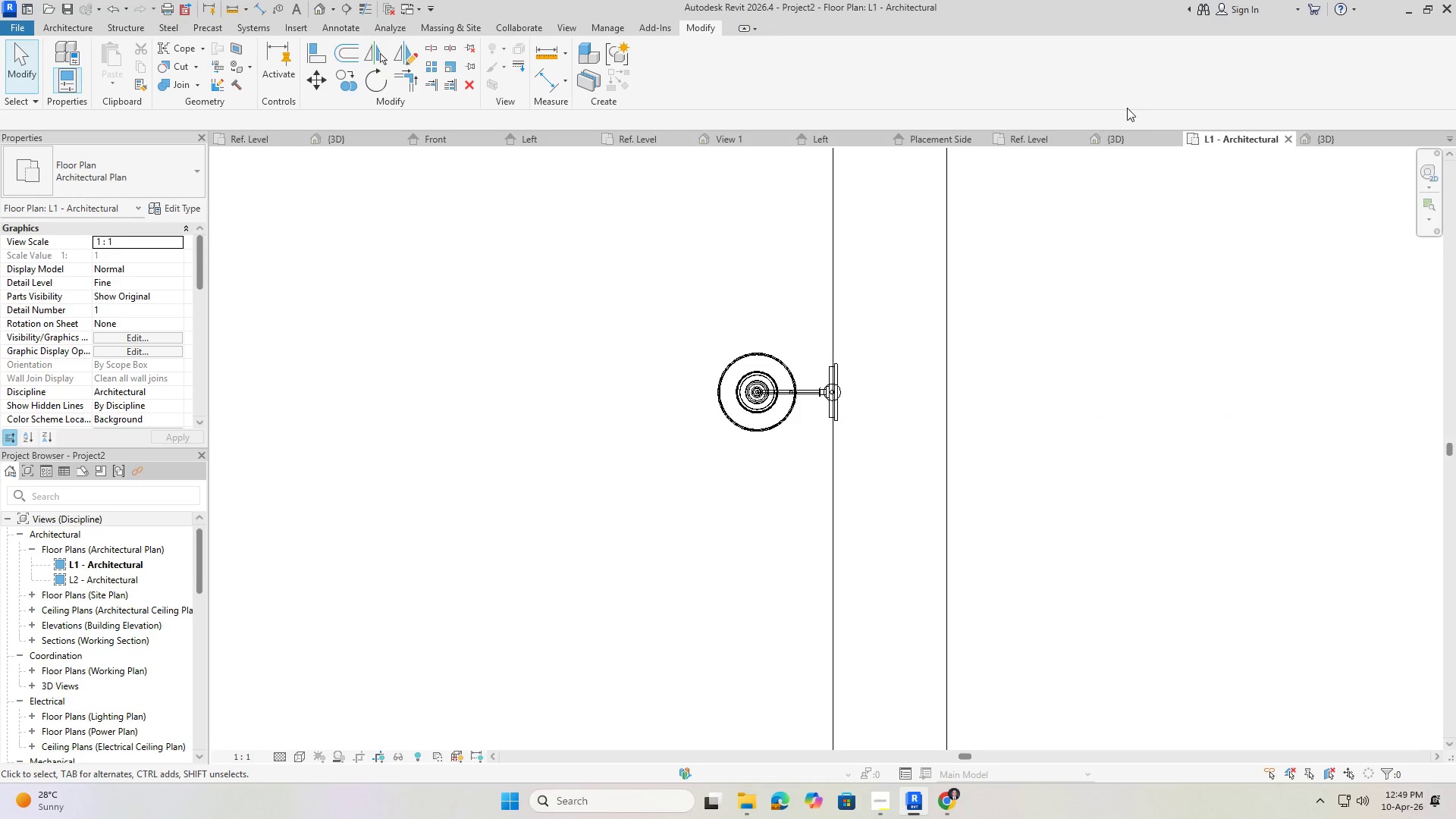 
left_click([1141, 139])
 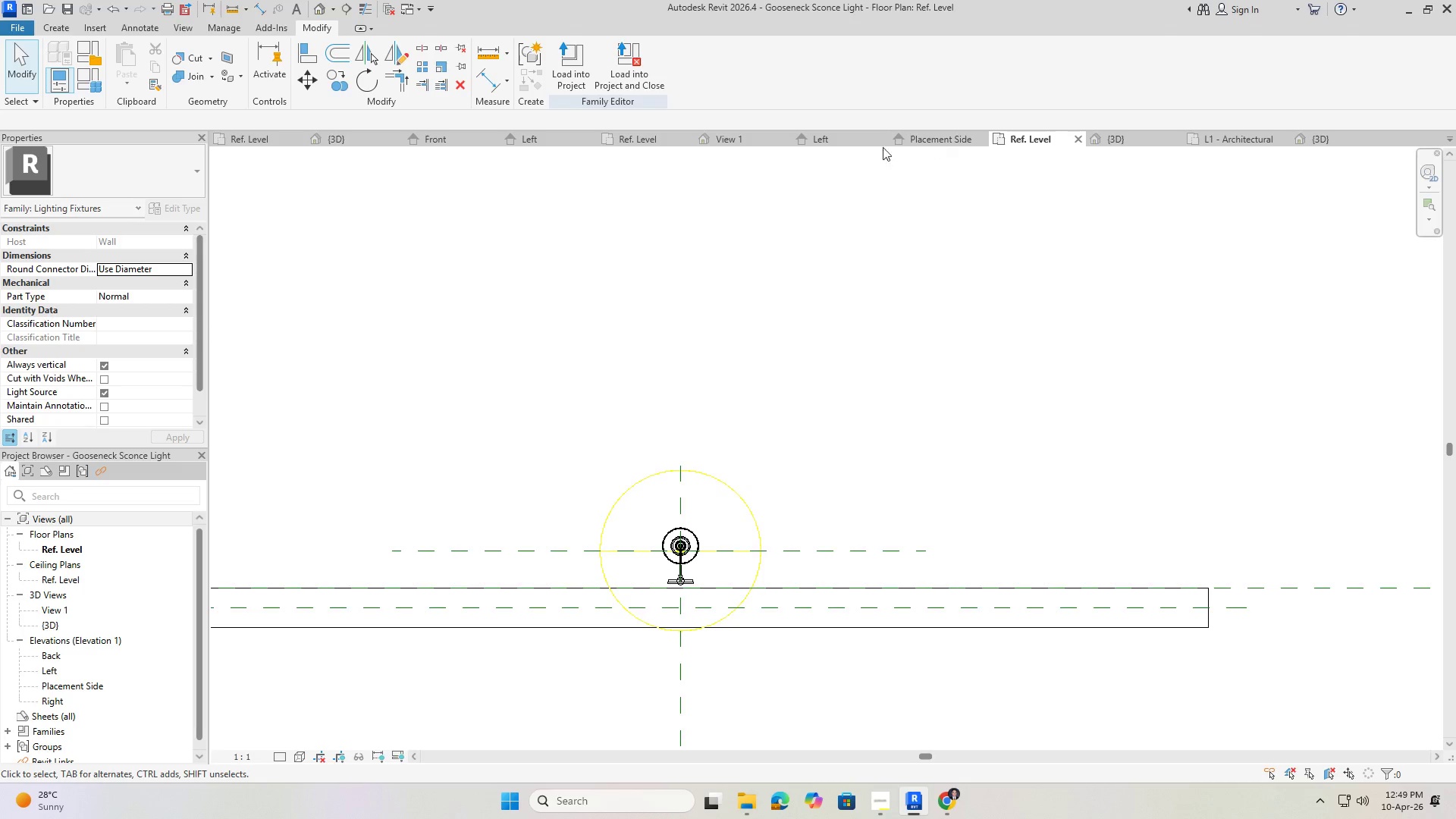 
scroll: coordinate [735, 373], scroll_direction: down, amount: 7.0
 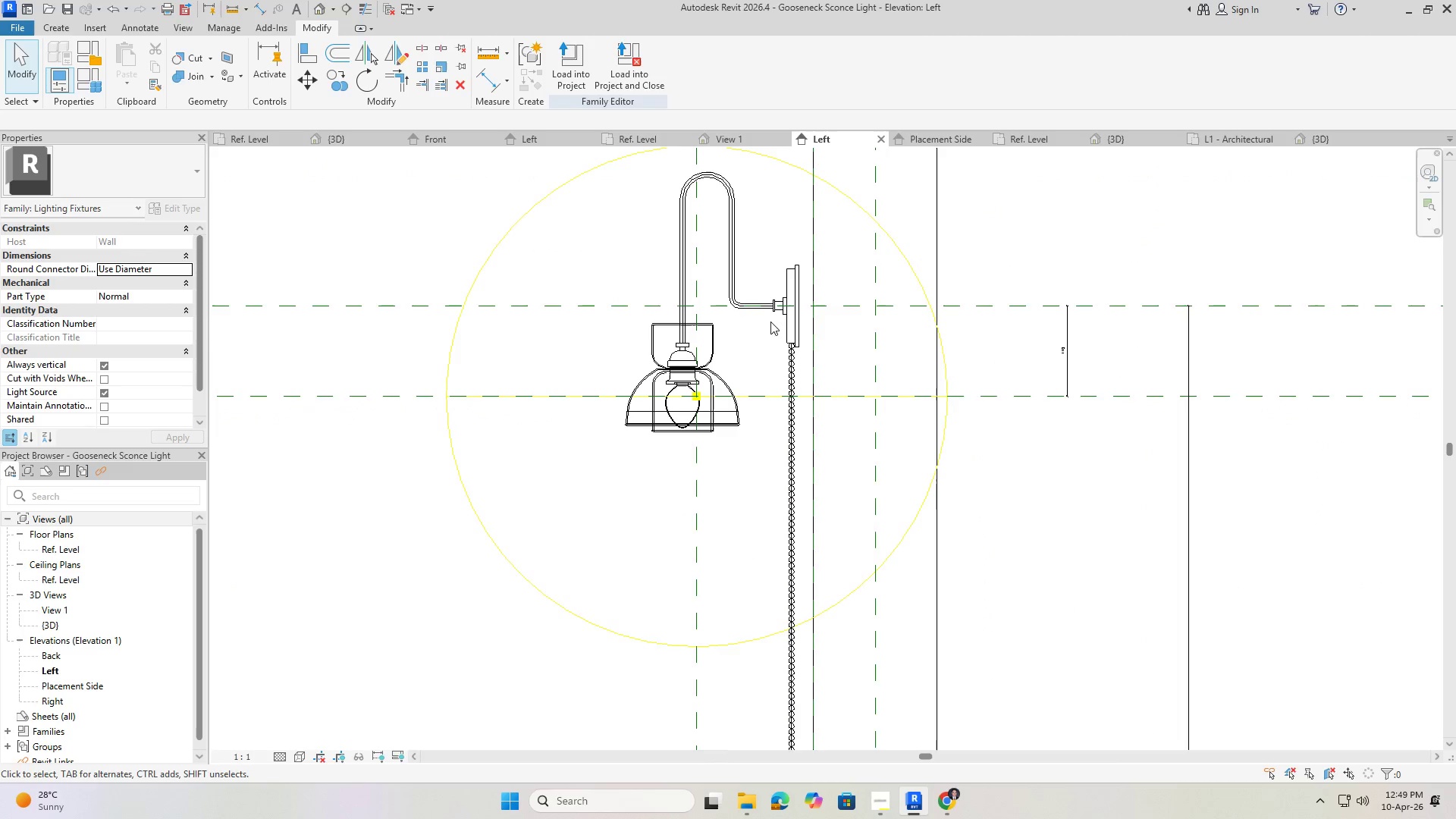 
left_click([777, 316])
 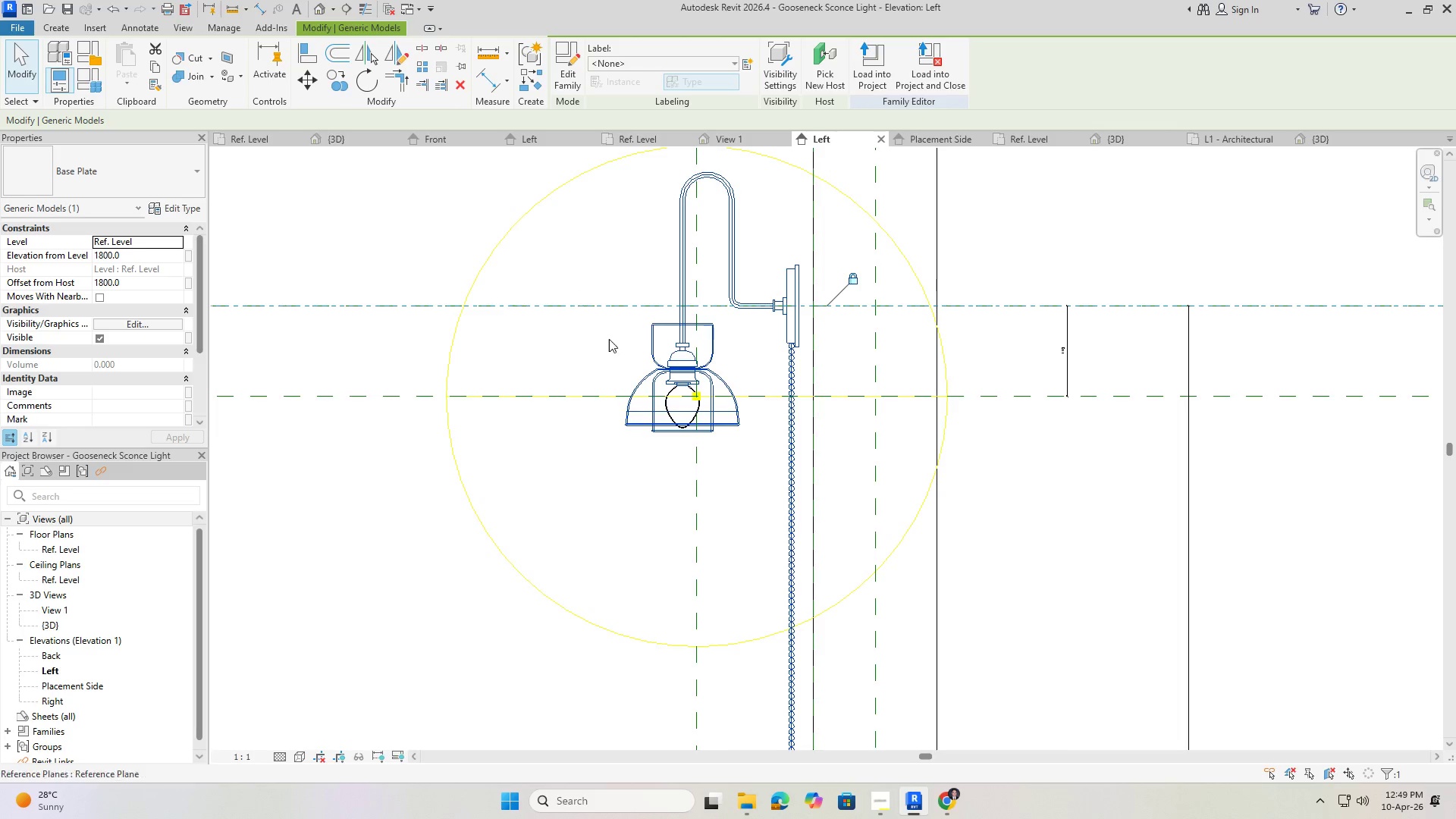 
scroll: coordinate [675, 400], scroll_direction: up, amount: 4.0
 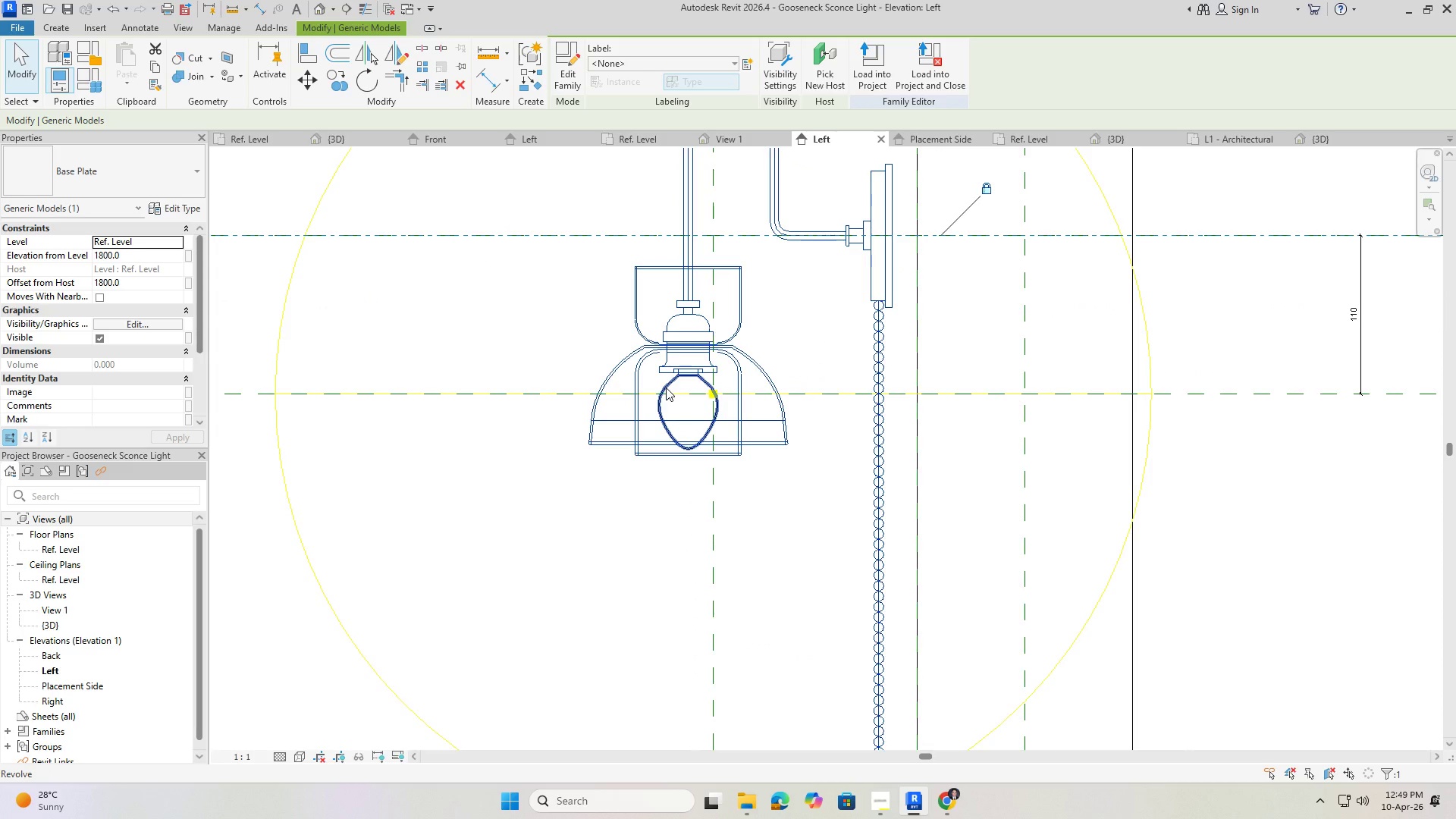 
hold_key(key=ControlLeft, duration=0.47)
left_click([666, 387])
 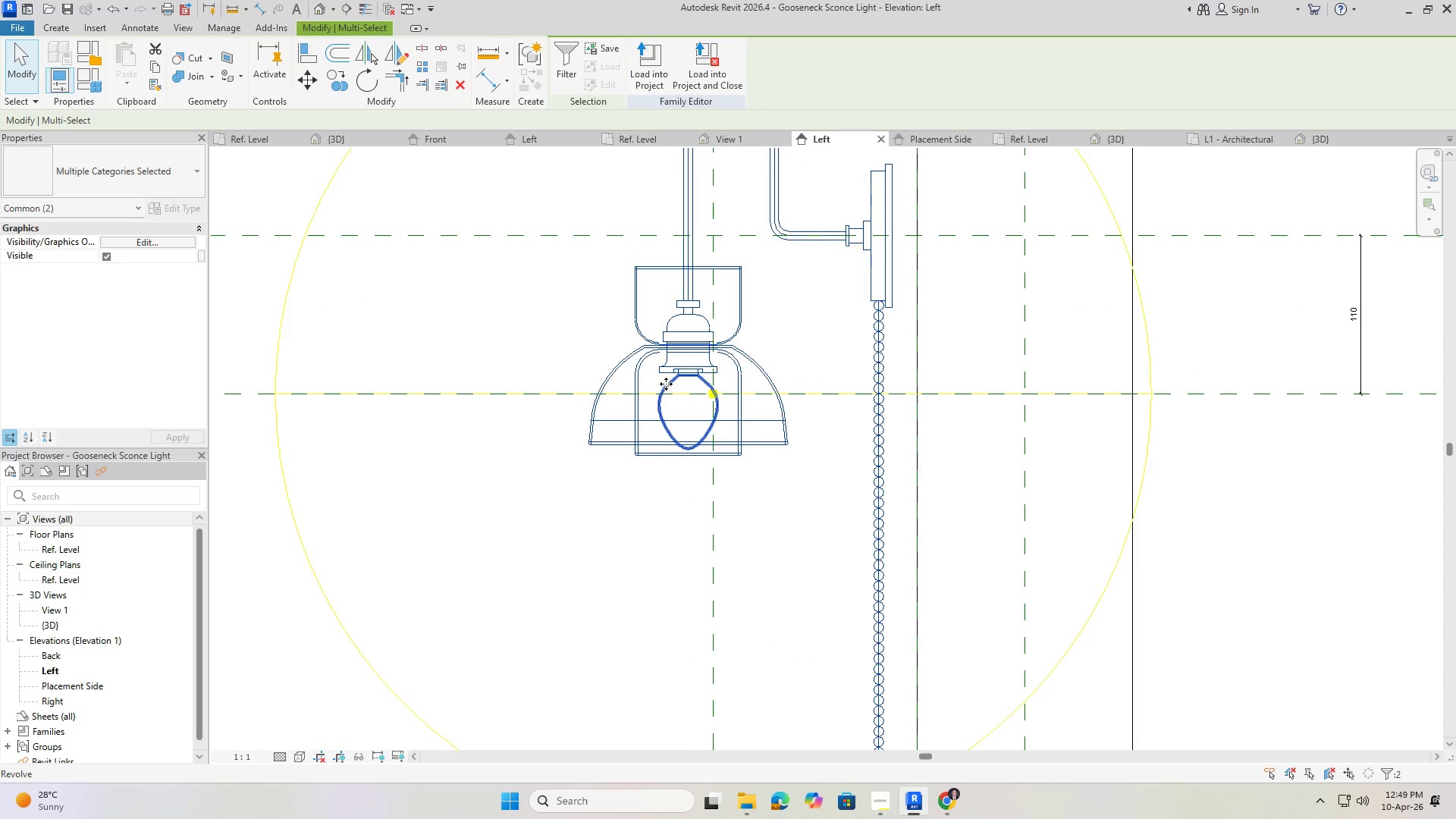 
key(ArrowLeft)
 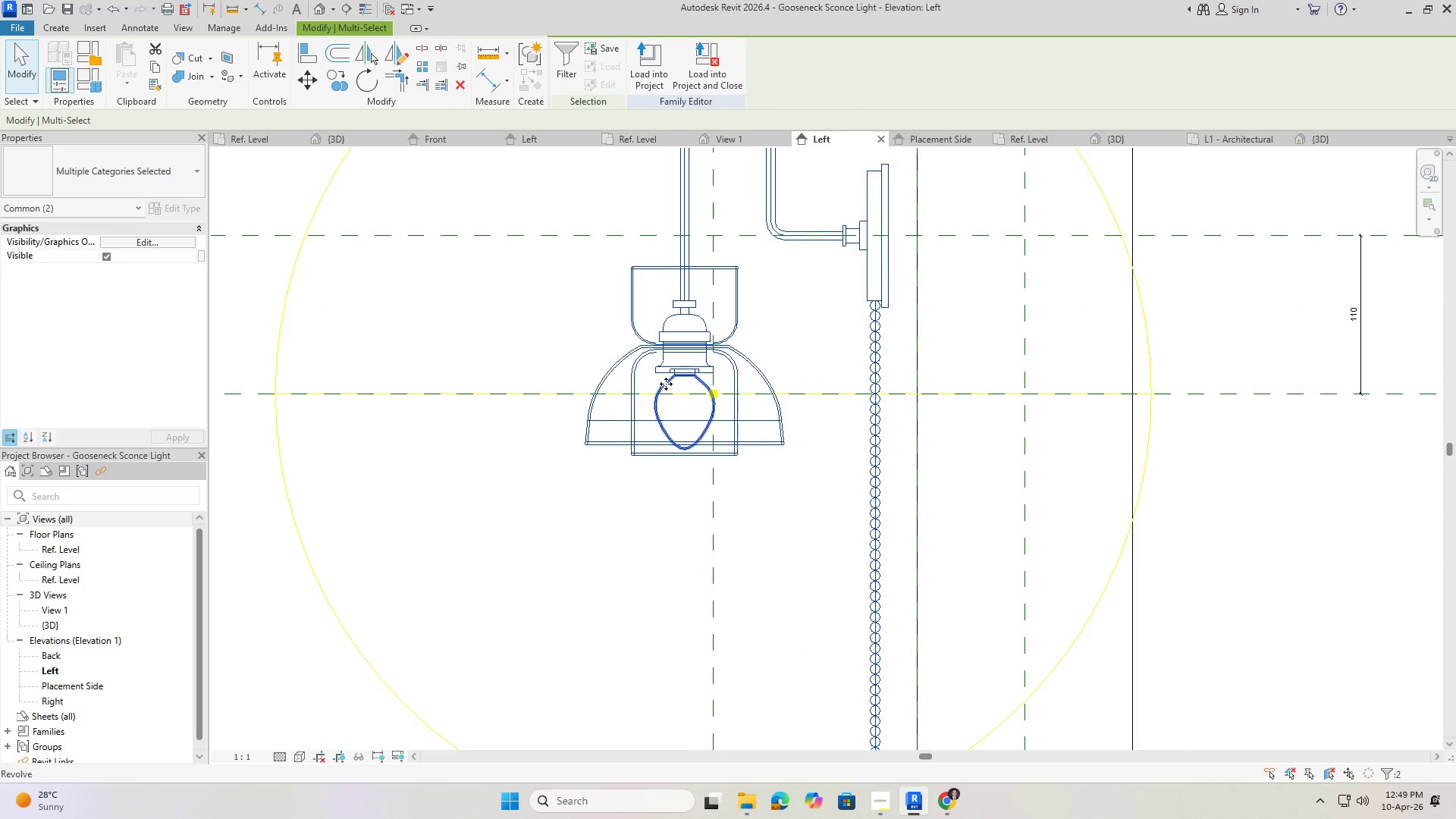 
key(ArrowLeft)
 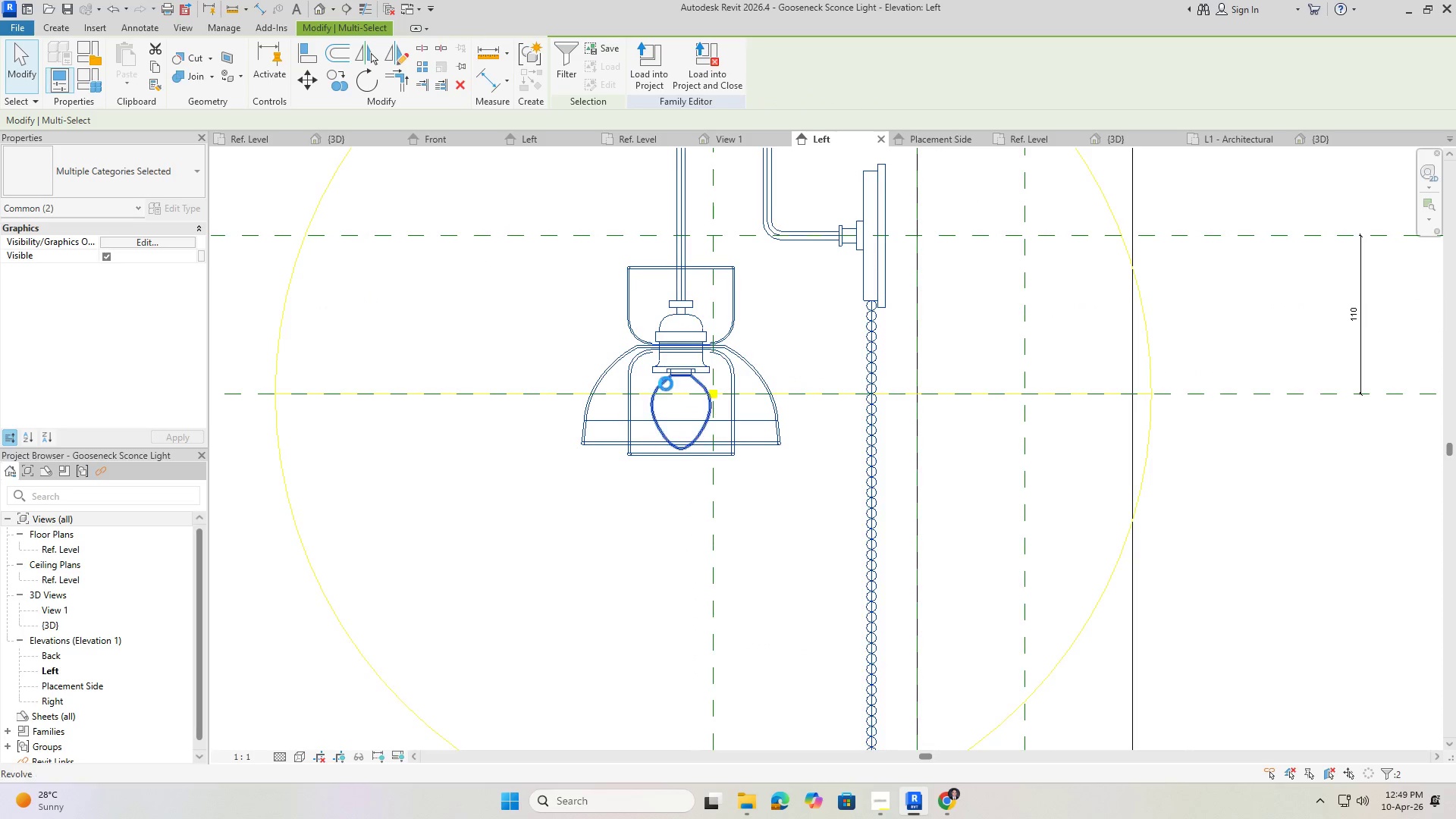 
key(ArrowLeft)
 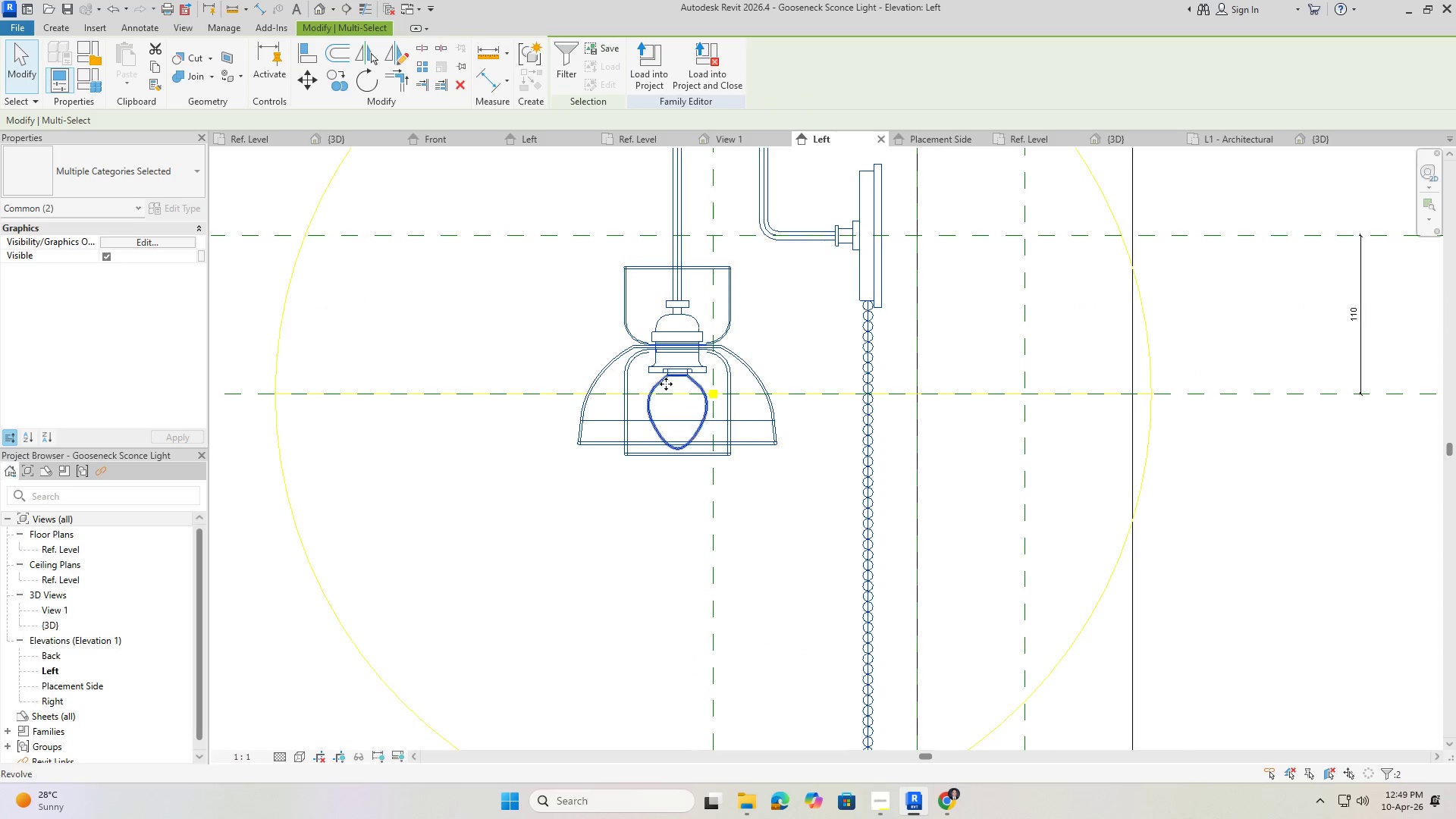 
key(ArrowLeft)
 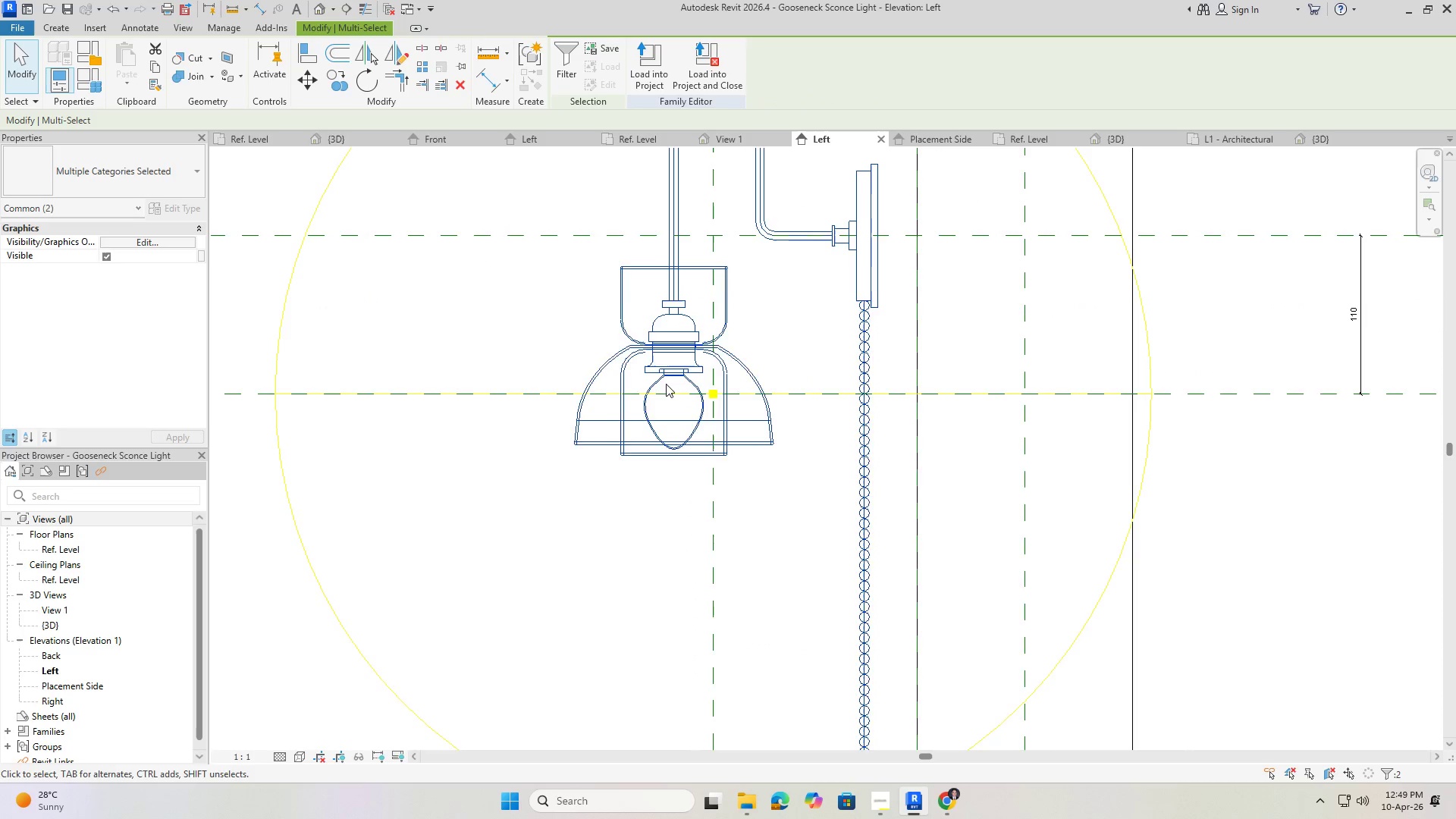 
key(ArrowLeft)
 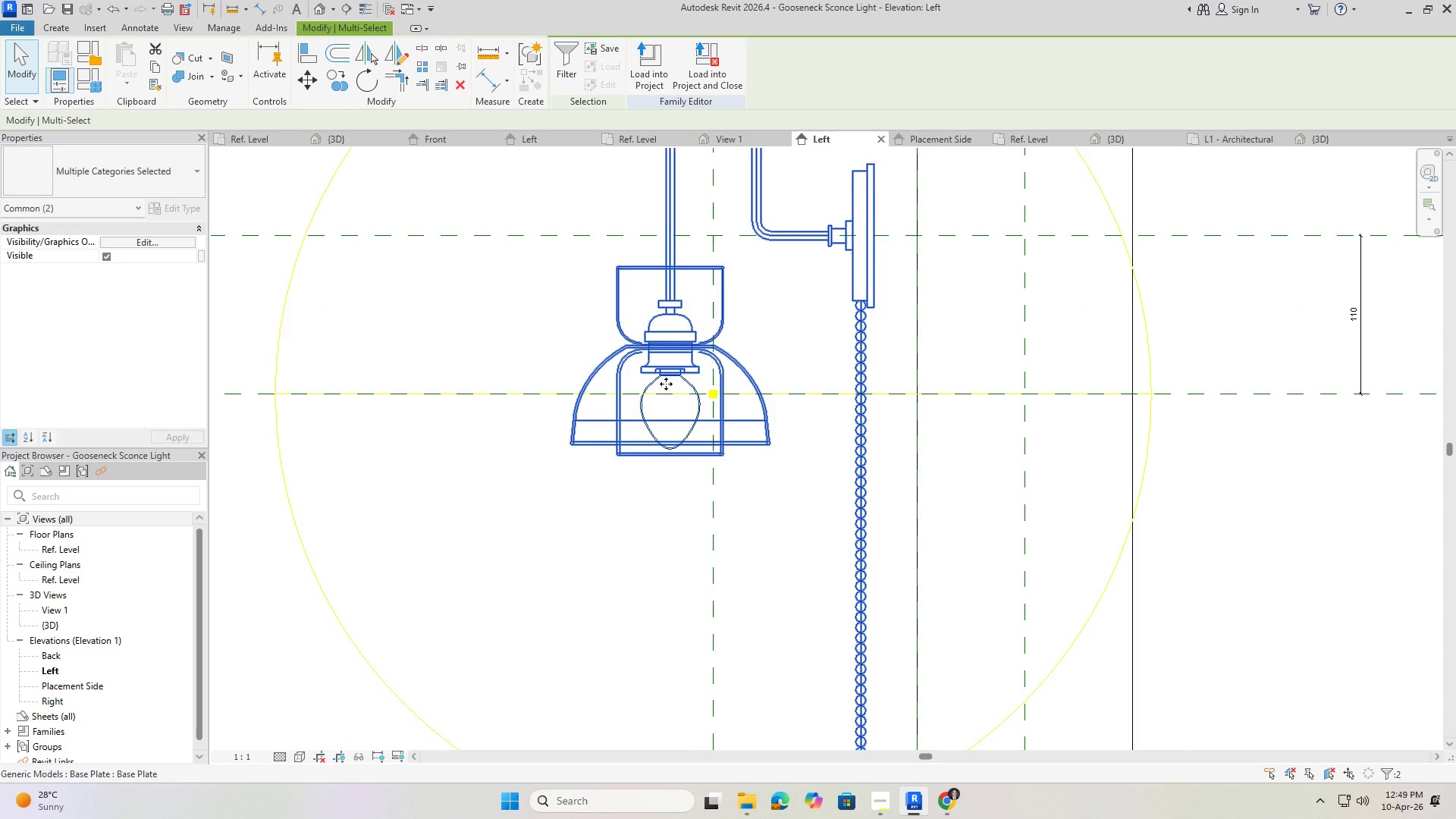 
key(ArrowLeft)
 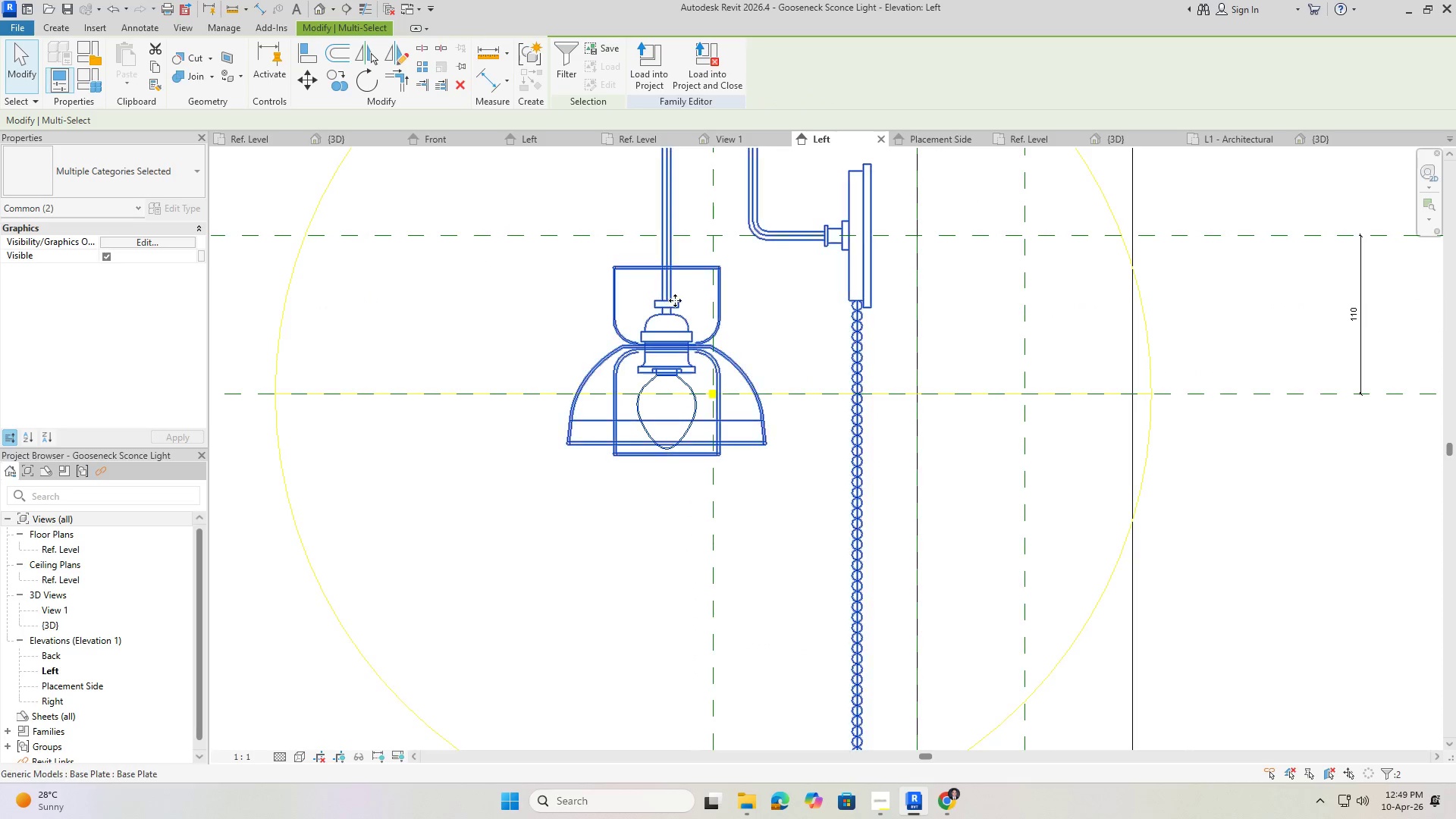 
key(ArrowRight)
 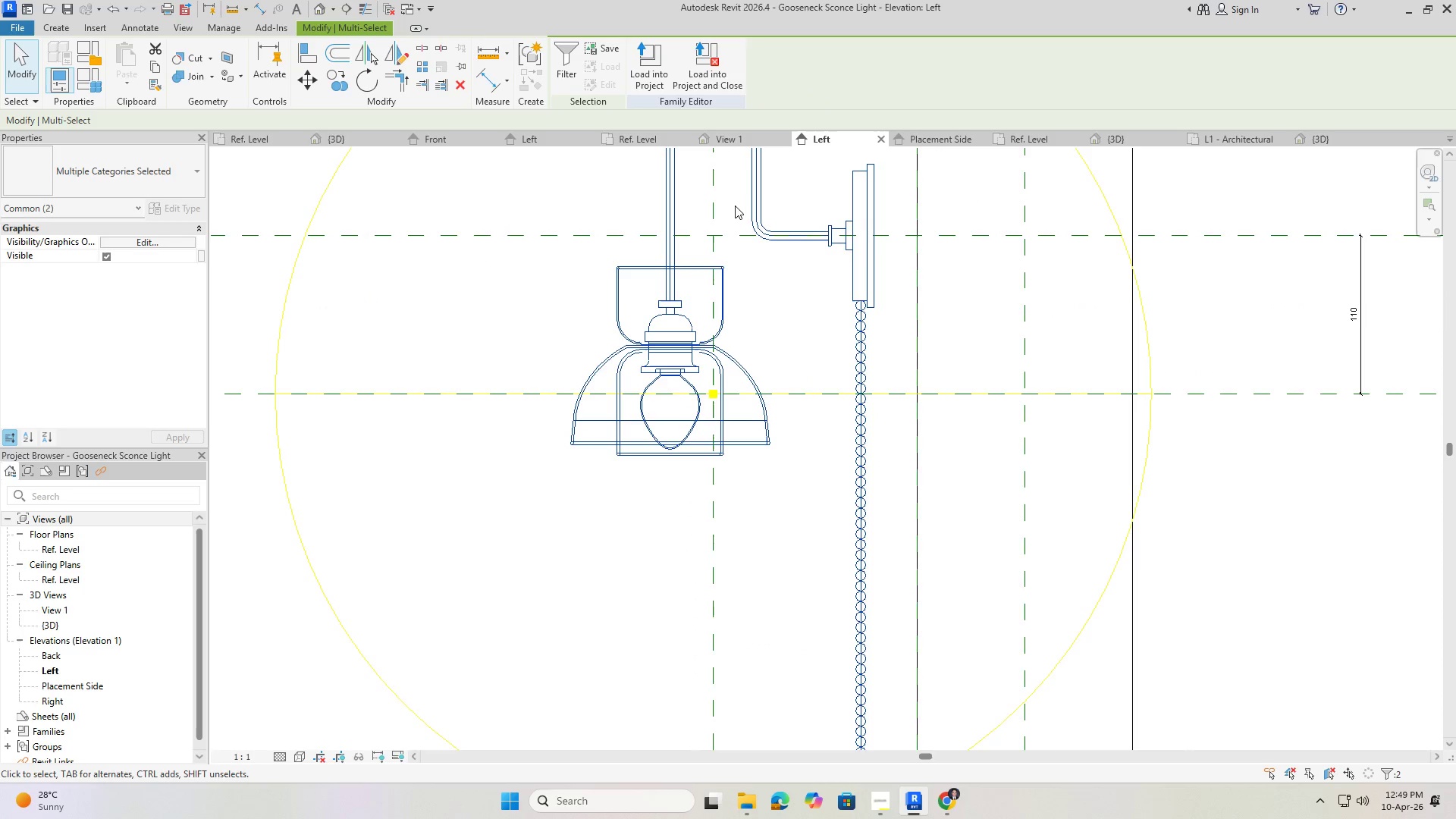 
key(Control+ControlLeft)
 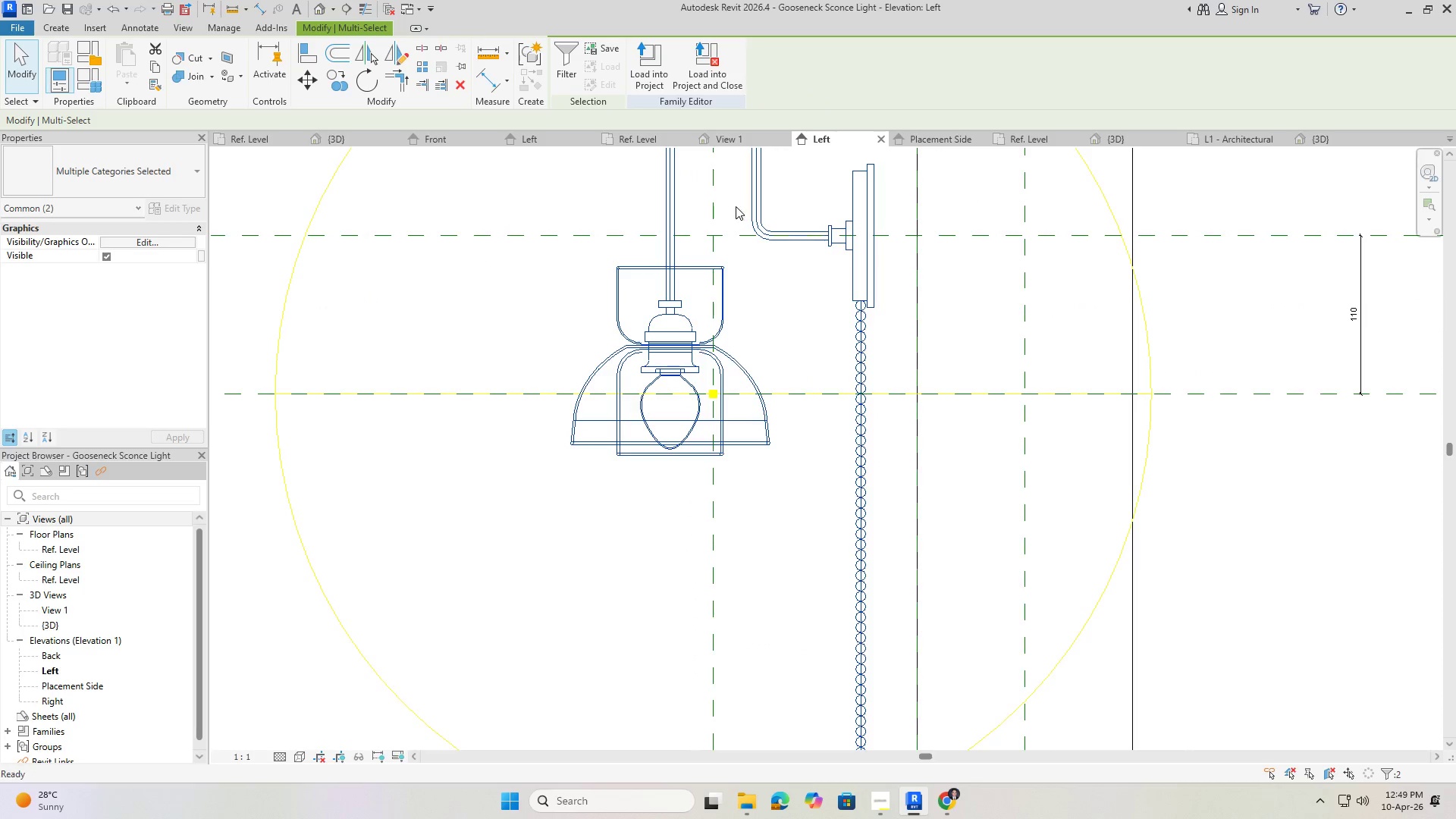 
key(Control+S)
 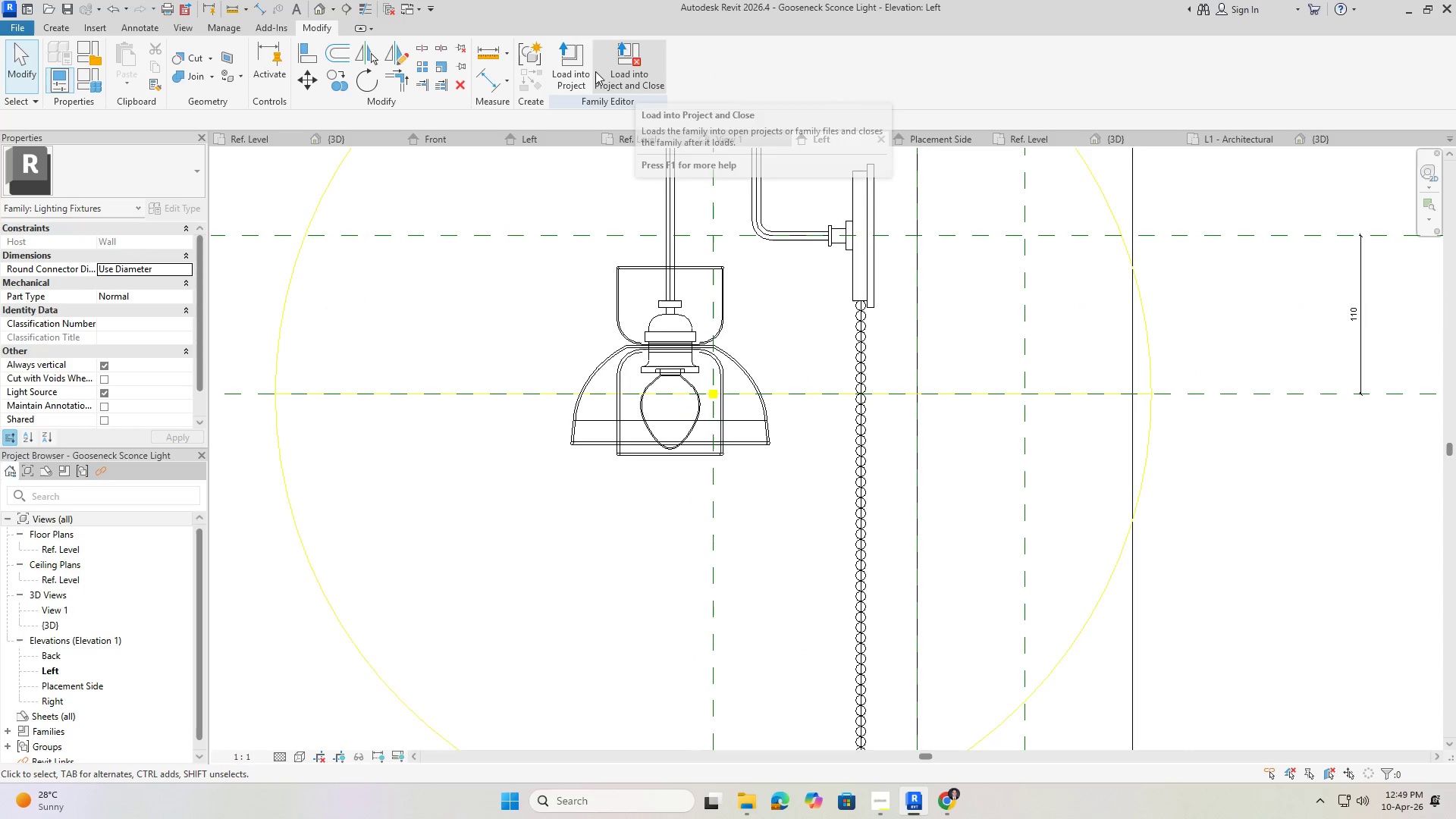 
left_click([585, 68])
 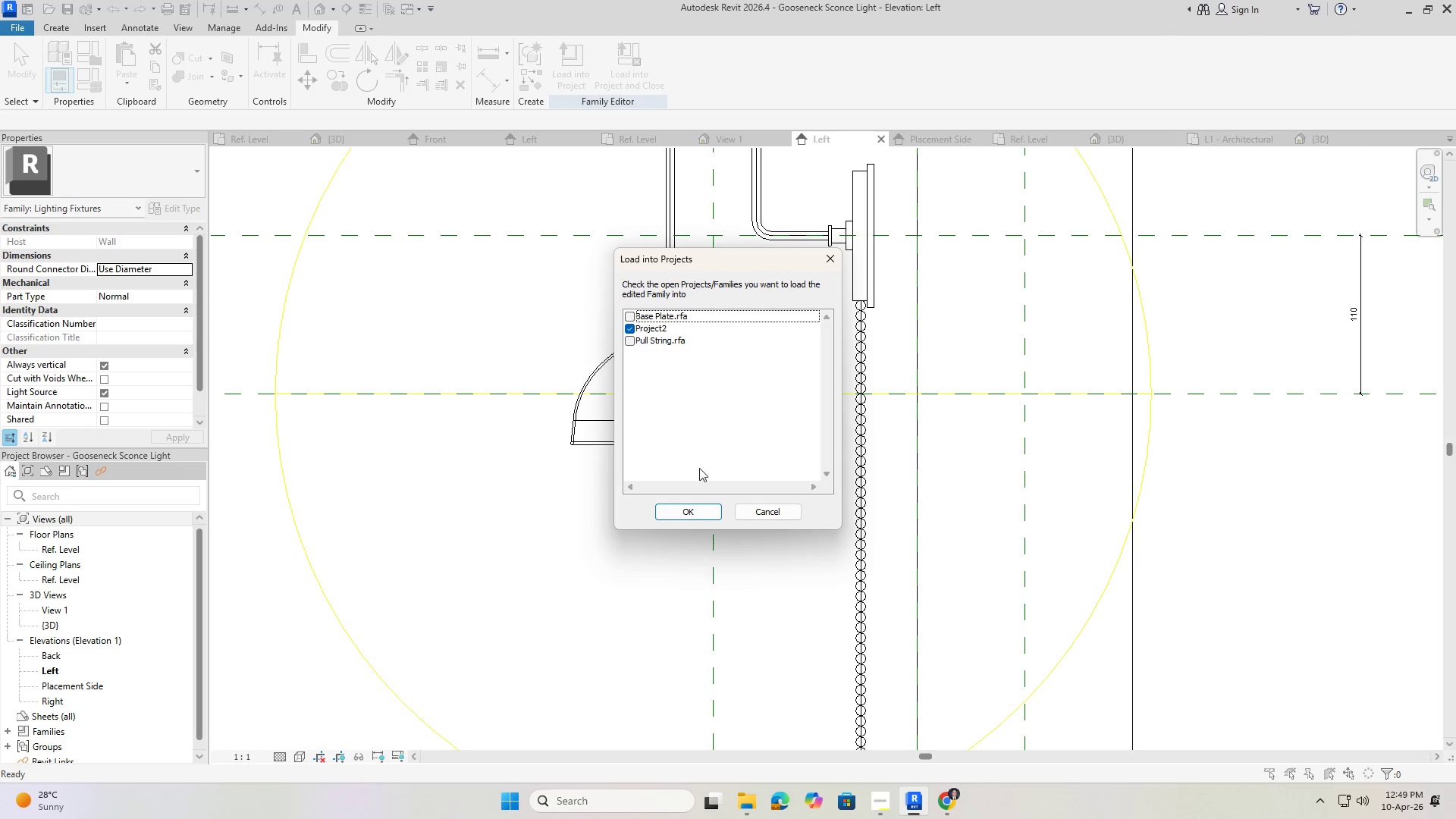 
left_click([699, 512])
 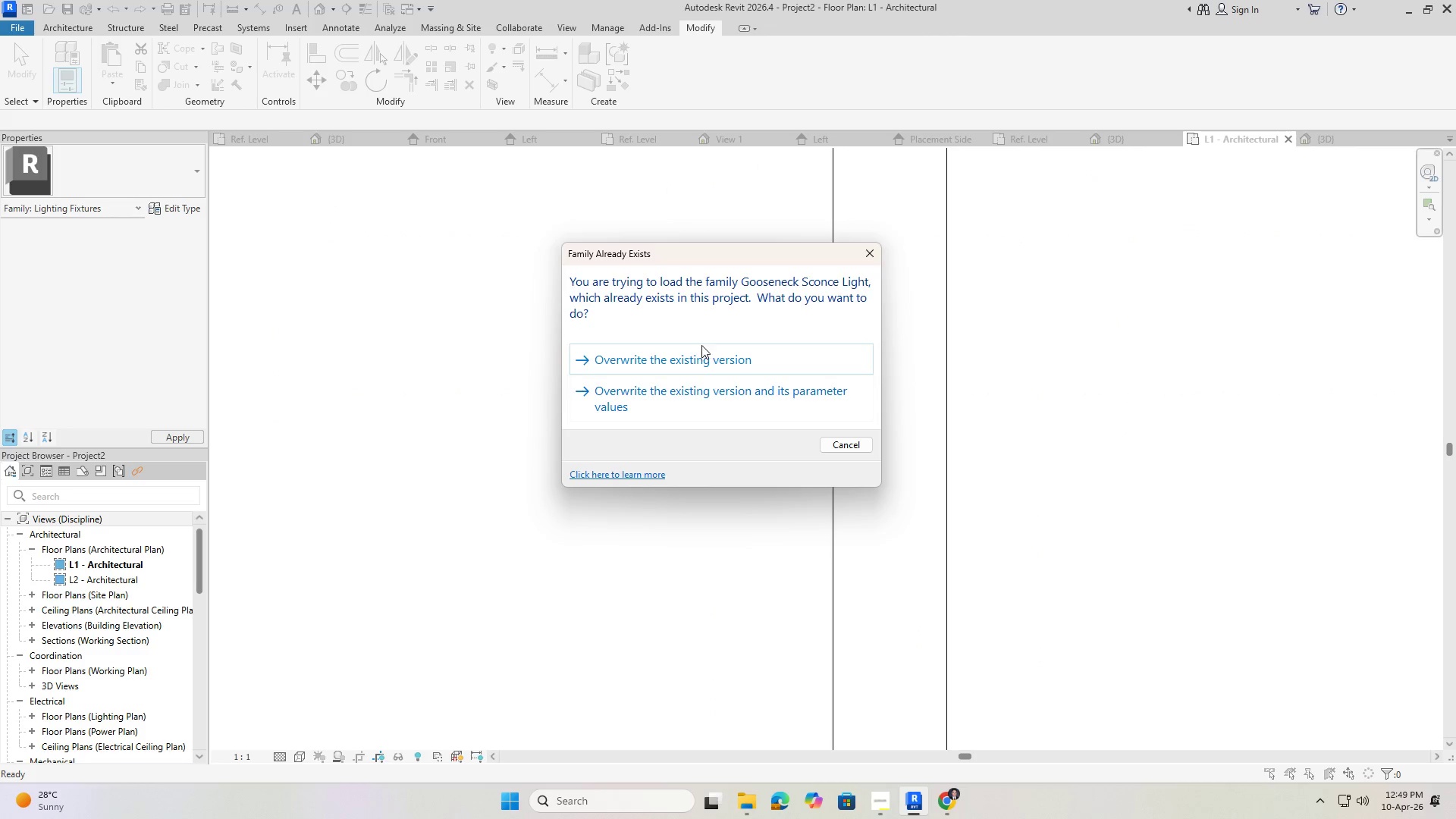 
double_click([704, 358])
 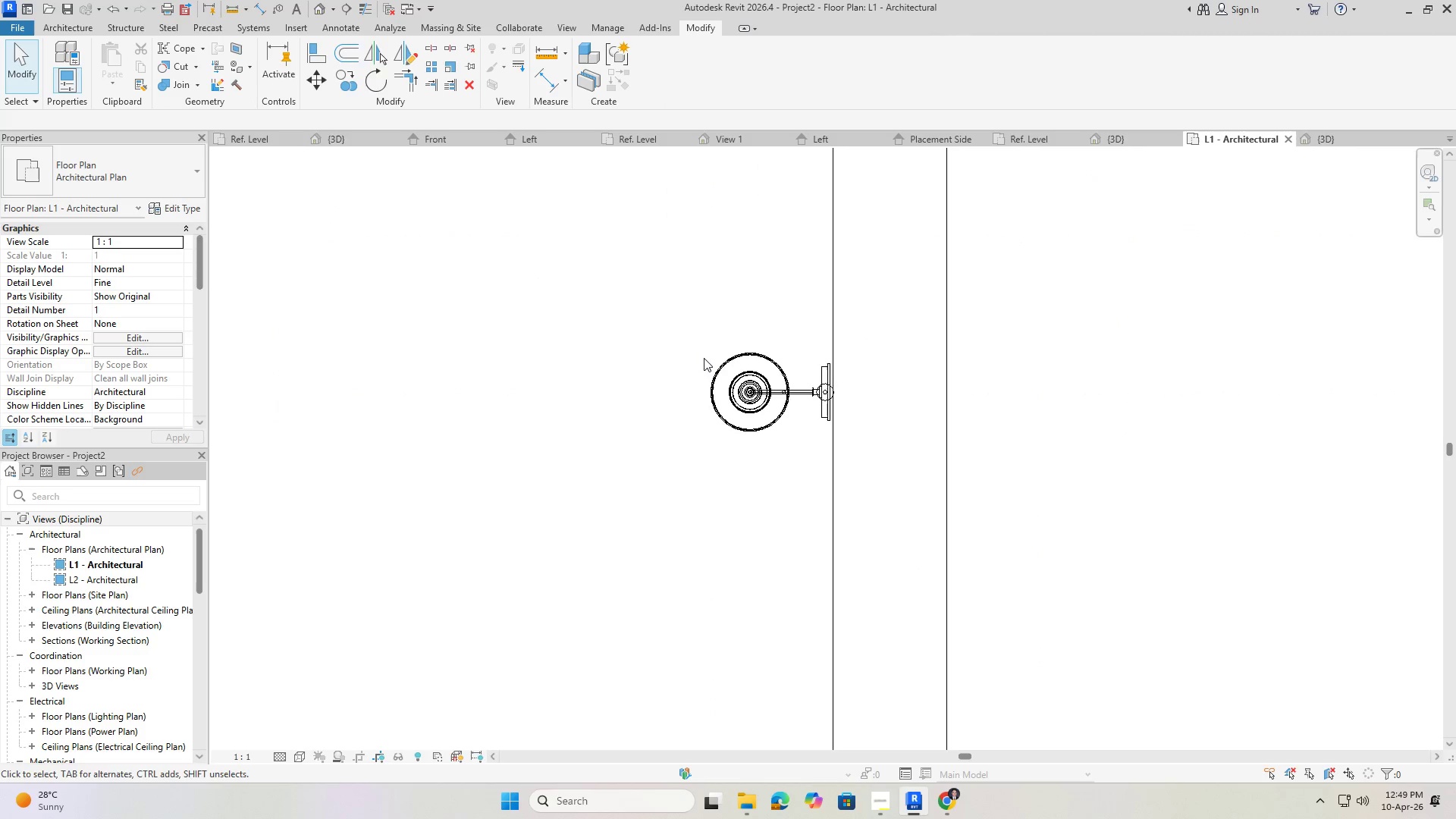 
scroll: coordinate [824, 397], scroll_direction: up, amount: 8.0
 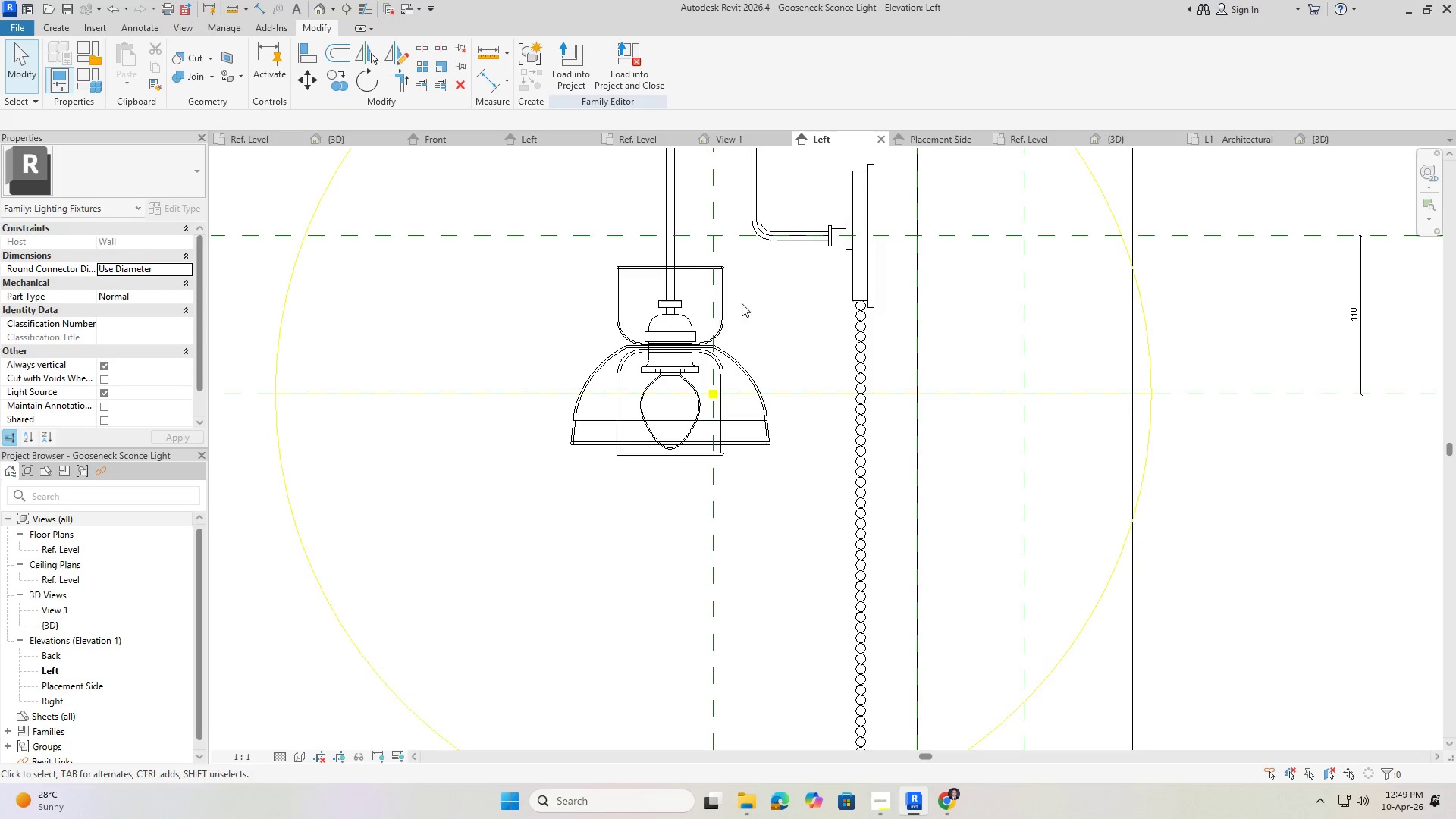 
left_click([836, 241])
 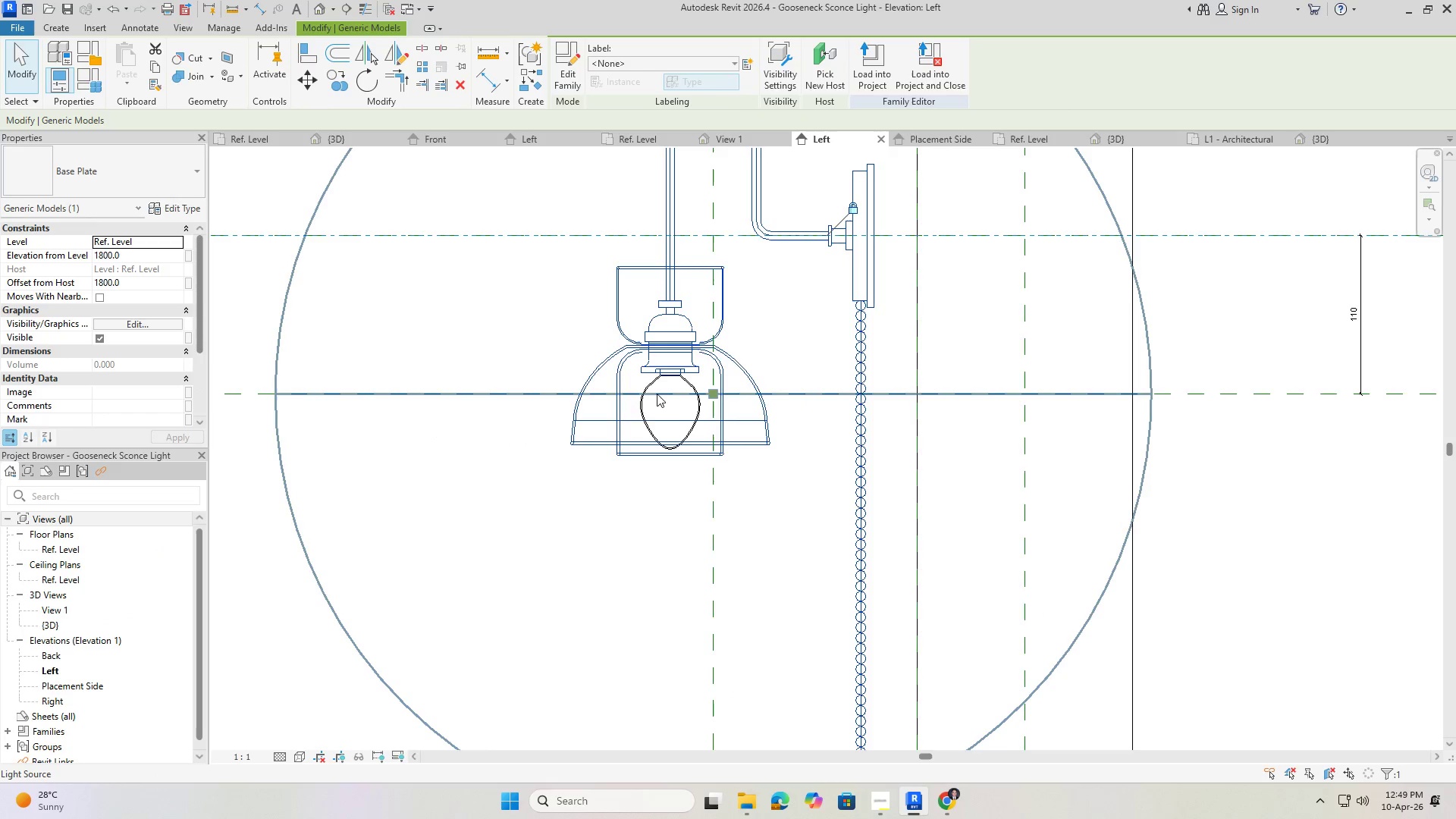 
hold_key(key=ControlLeft, duration=1.38)
left_click([648, 386])
 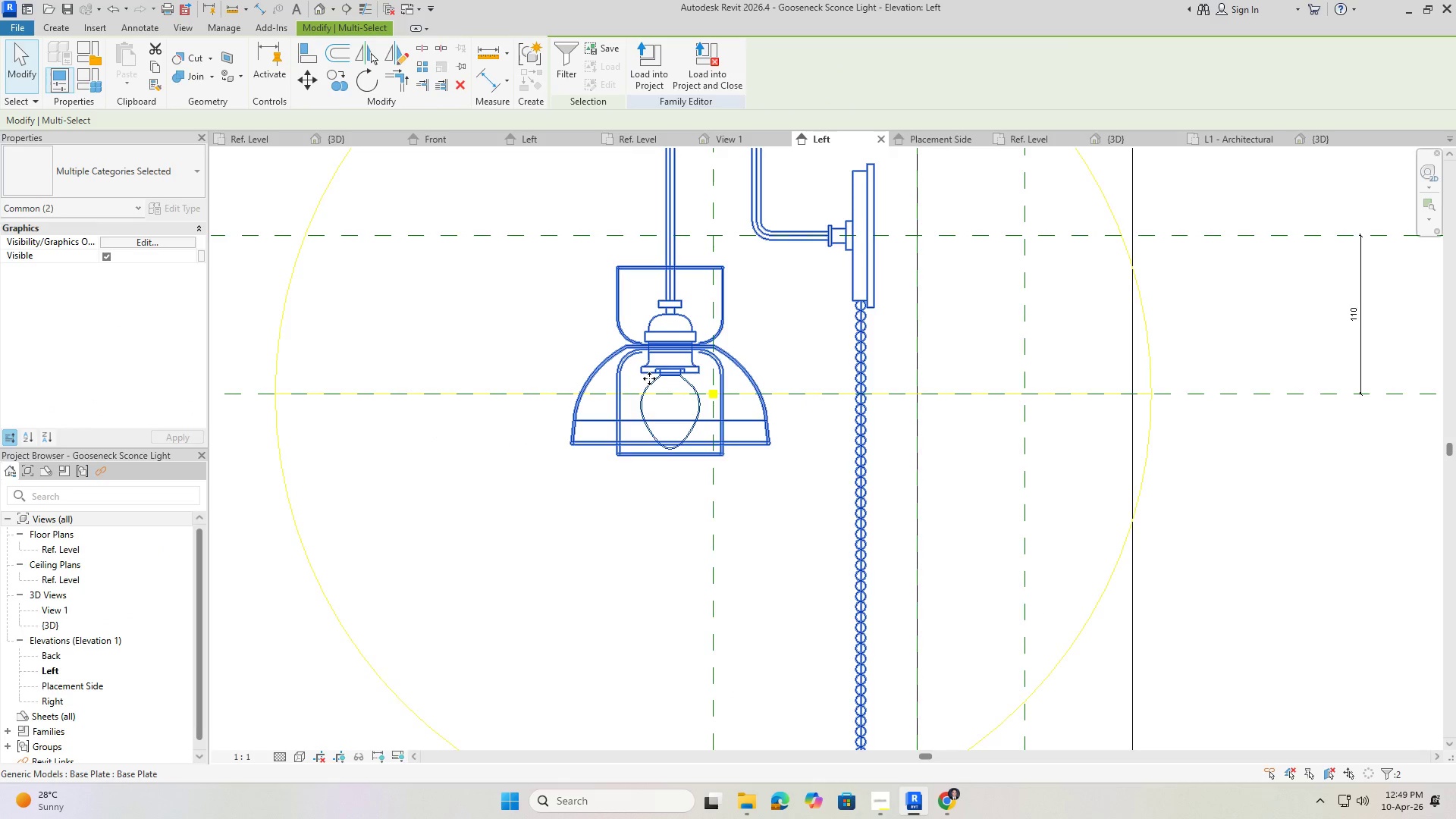 
key(ArrowRight)
 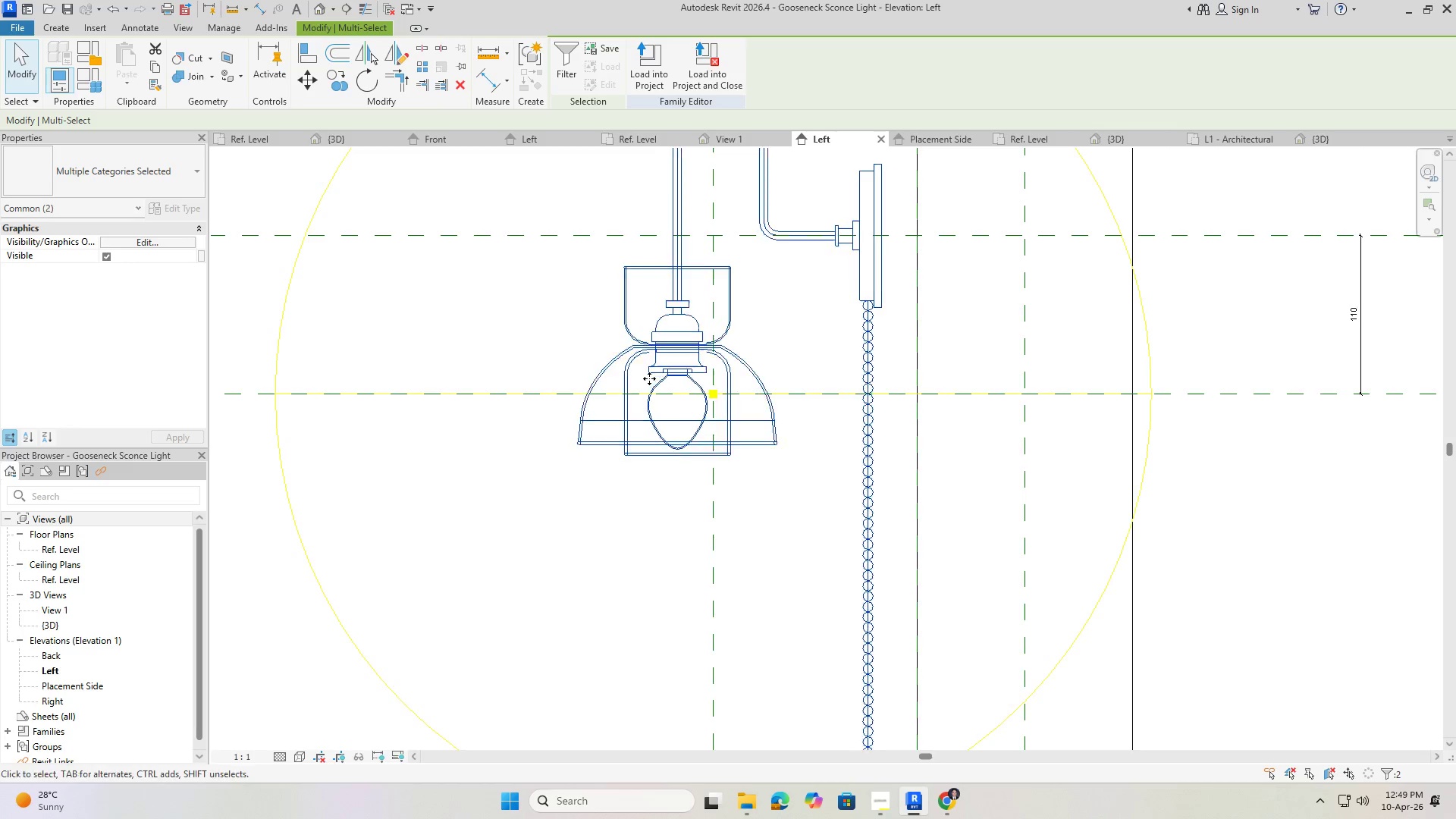 
key(ArrowRight)
 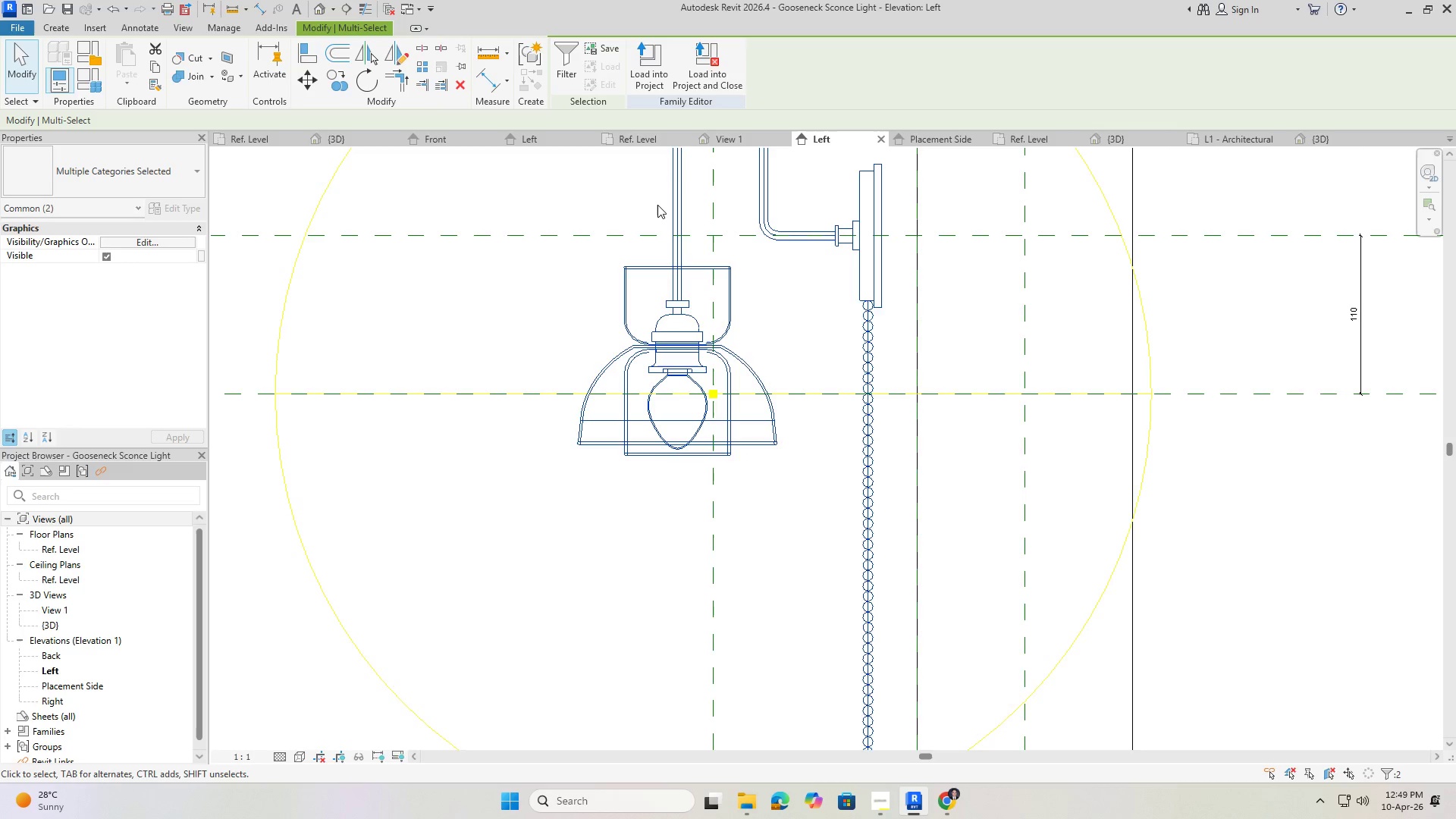 
key(ArrowLeft)
 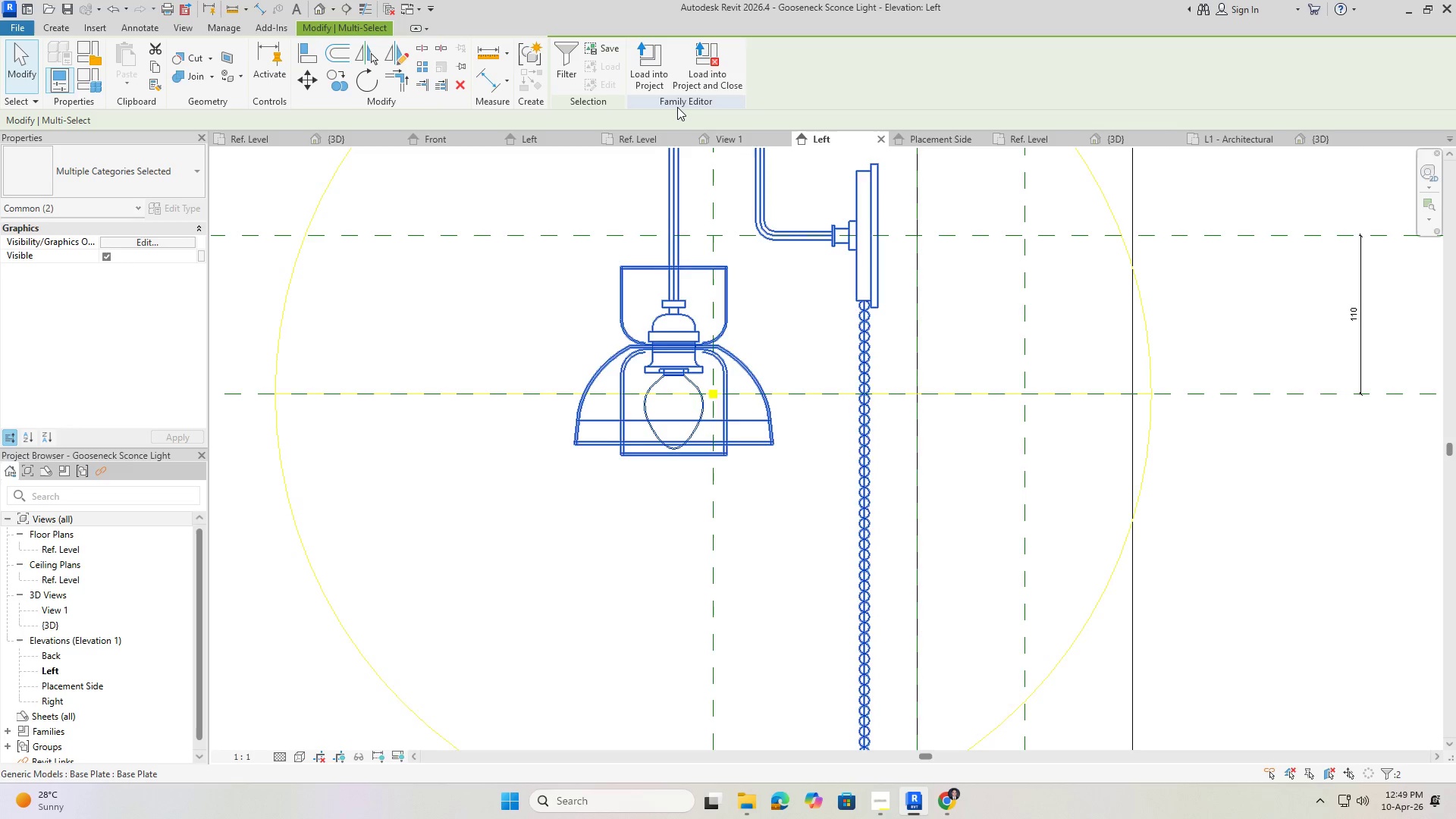 
key(ArrowRight)
 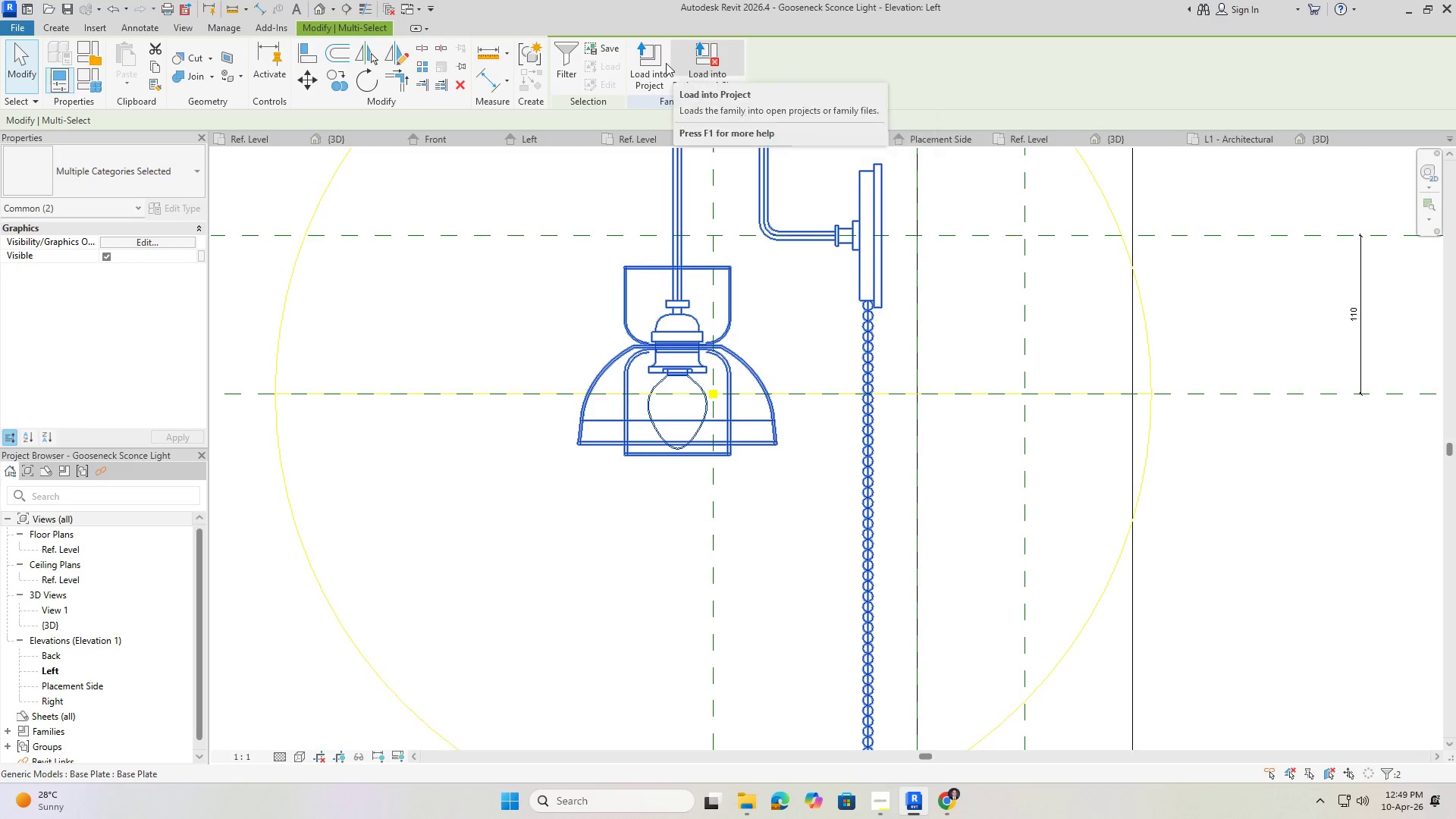 
left_click([654, 66])
 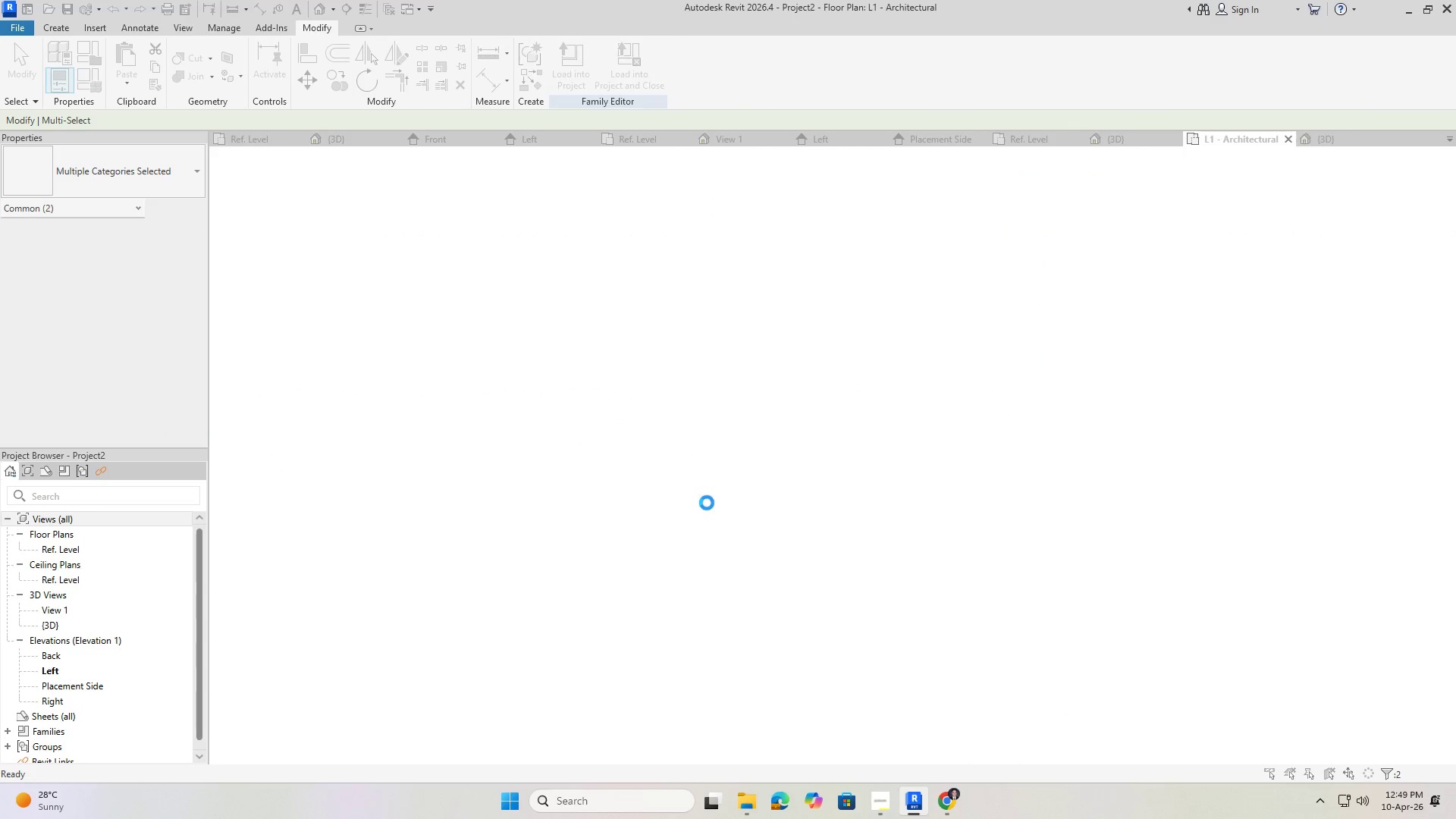 
left_click([682, 346])
 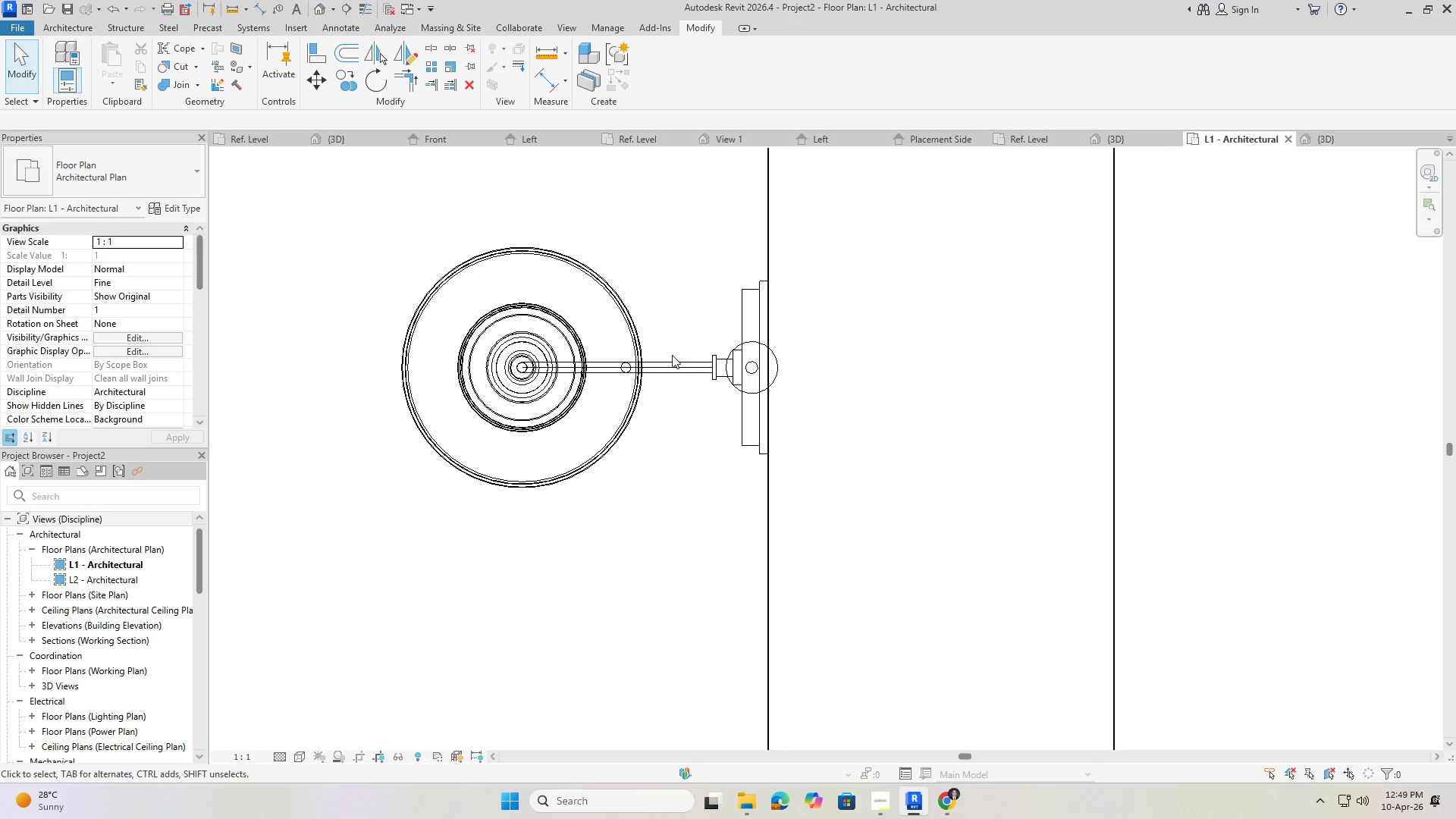 
scroll: coordinate [755, 371], scroll_direction: up, amount: 7.0
 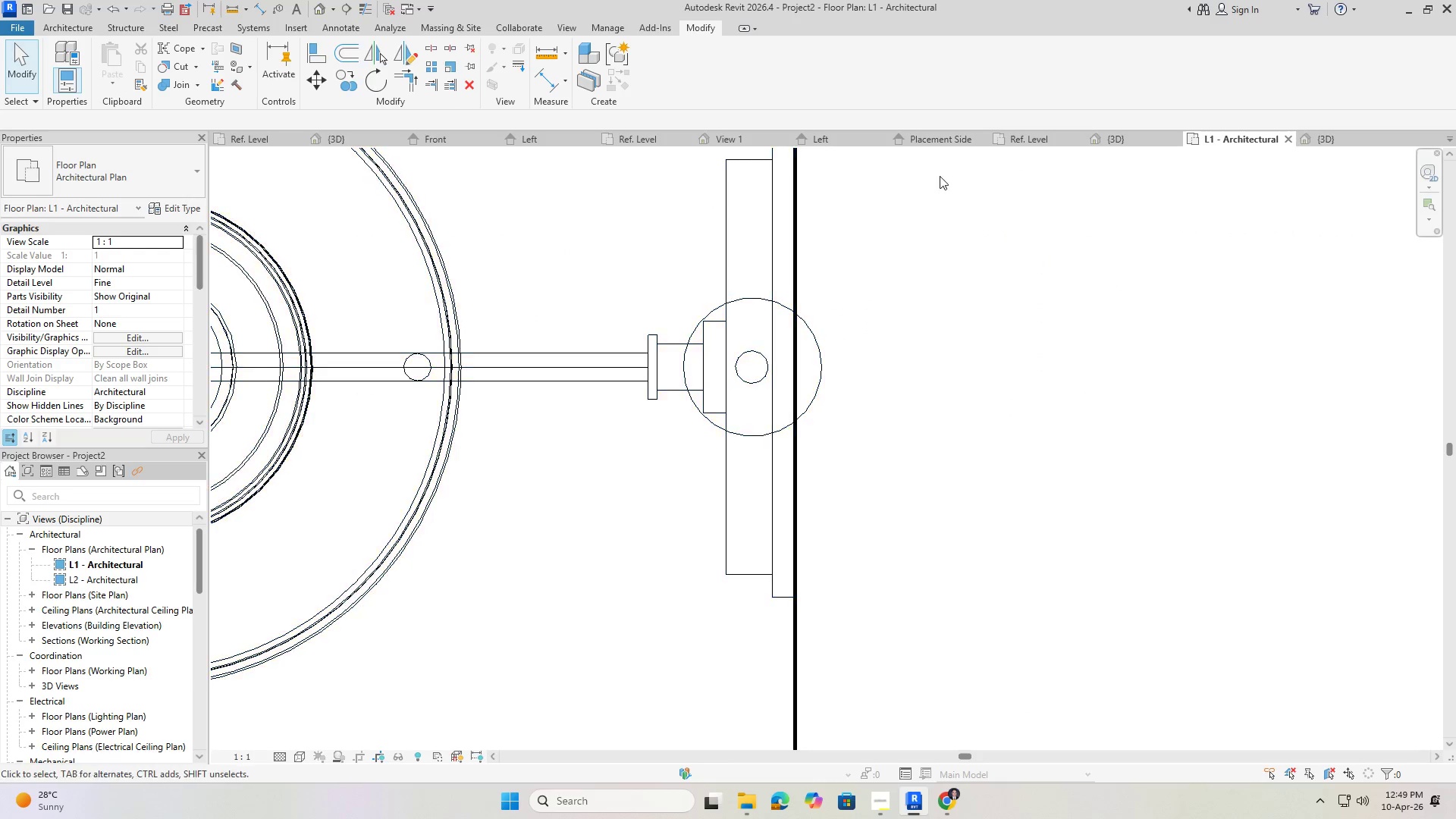 
key(Escape)
 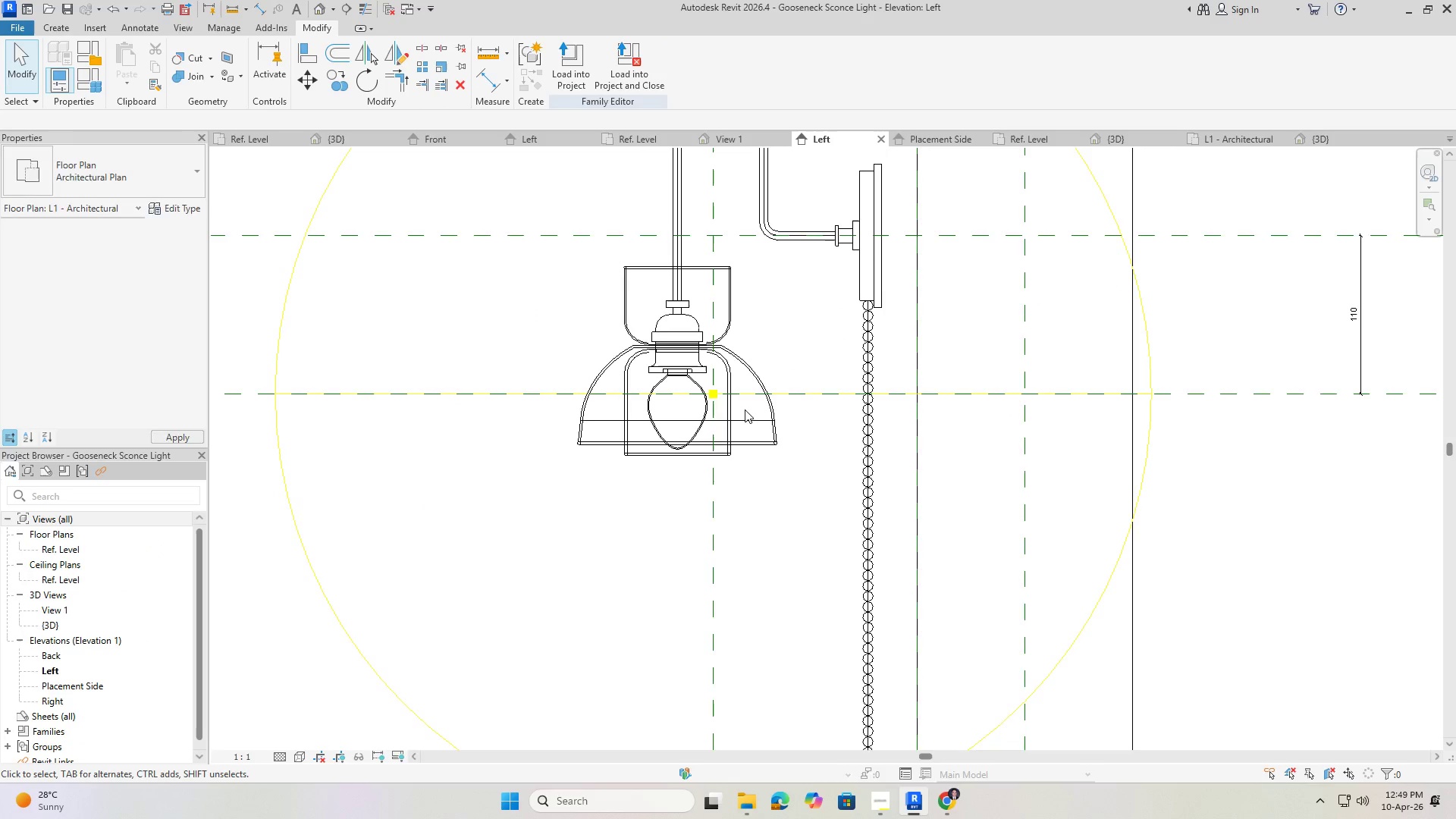 
left_click([789, 338])
 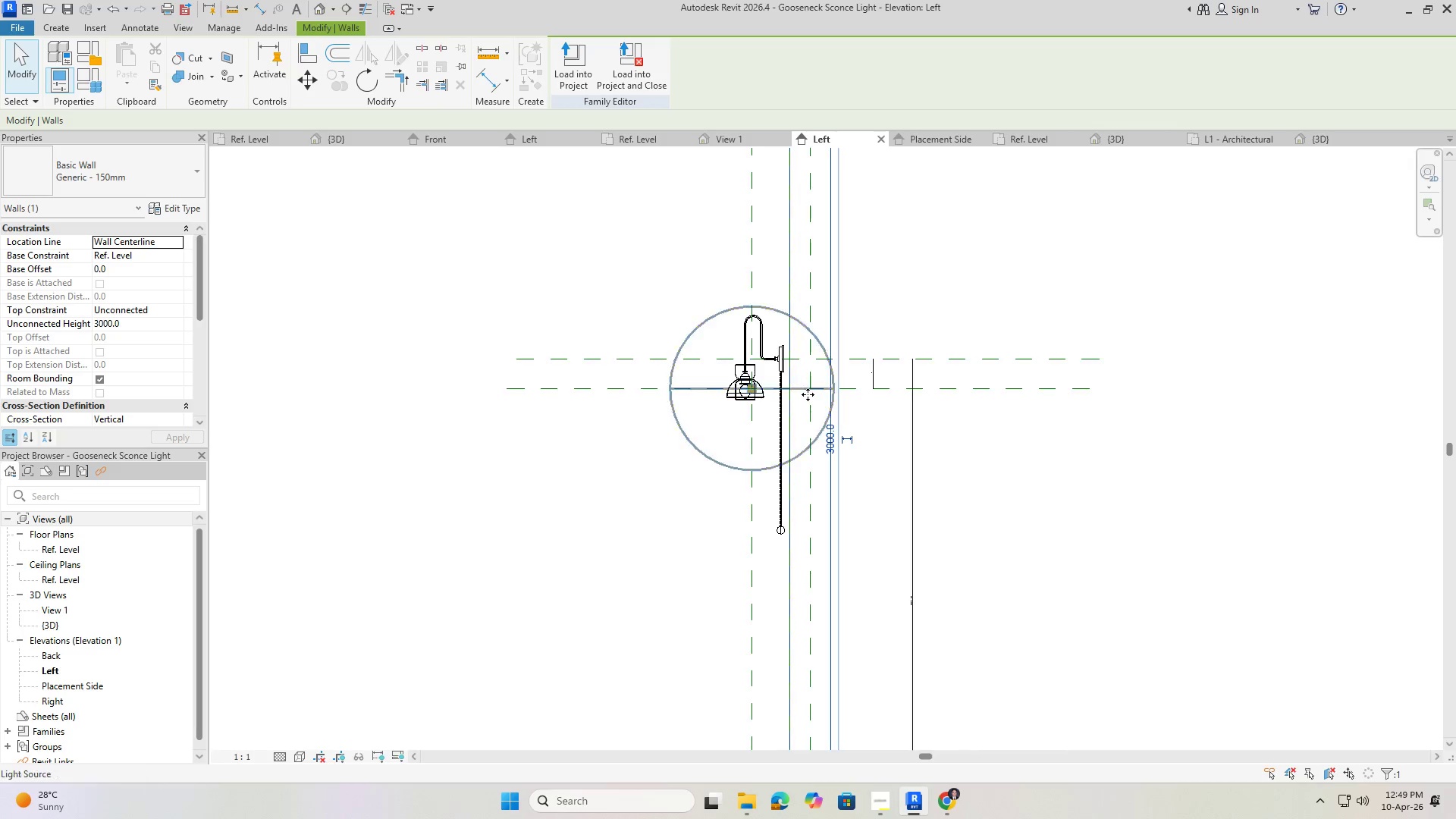 
scroll: coordinate [813, 411], scroll_direction: down, amount: 18.0
 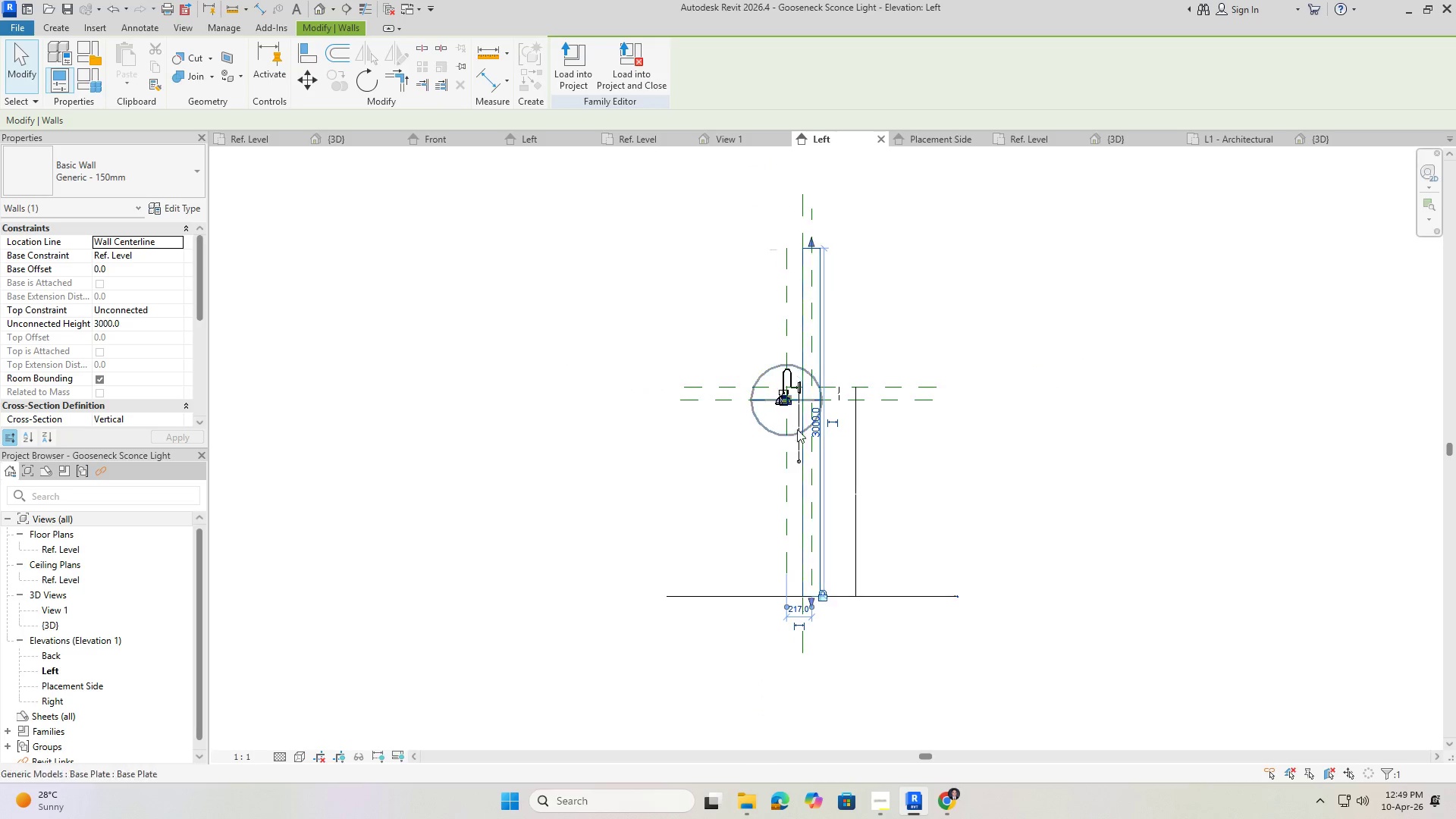 
scroll: coordinate [721, 193], scroll_direction: up, amount: 7.0
 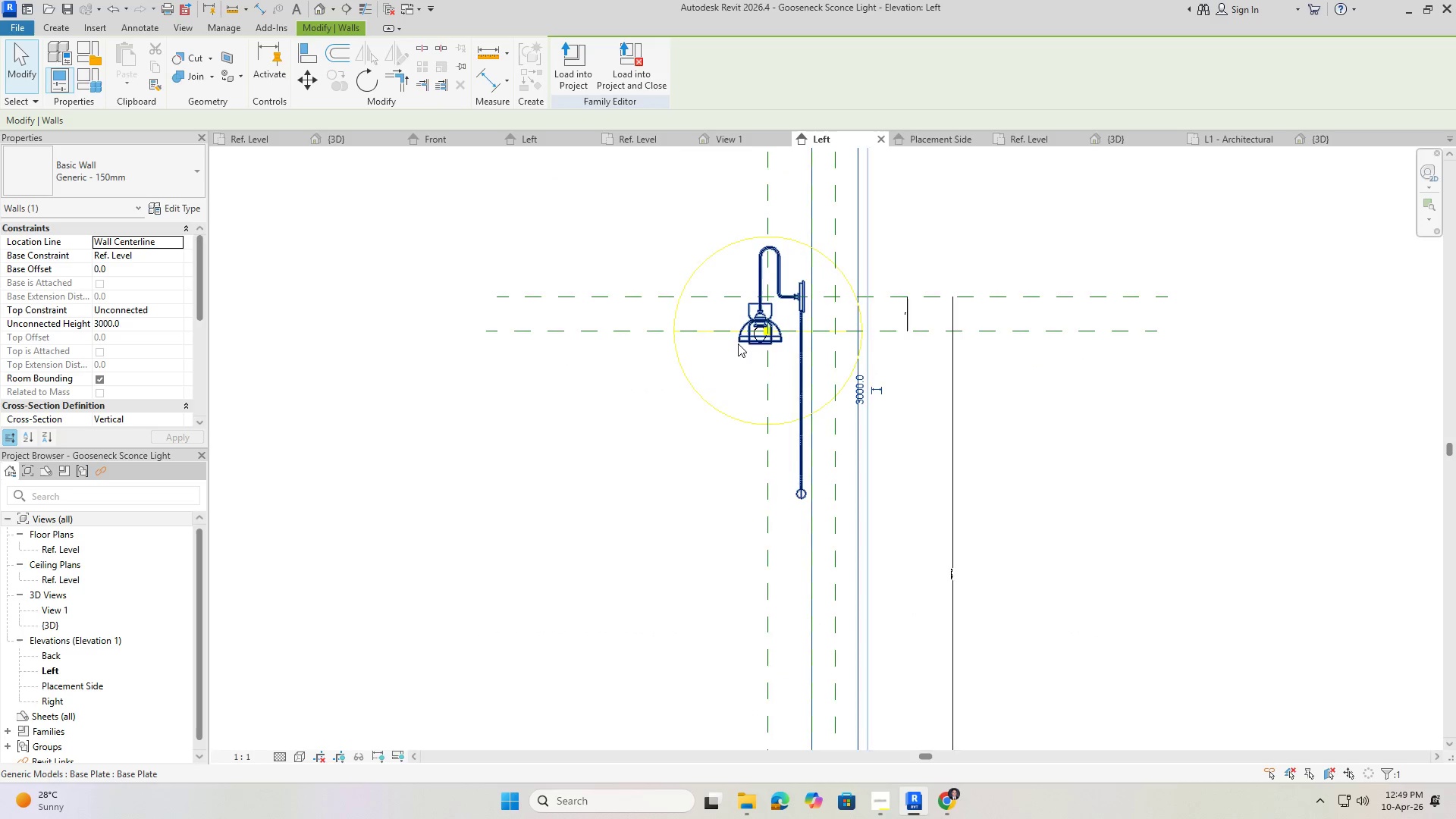 
key(Escape)
 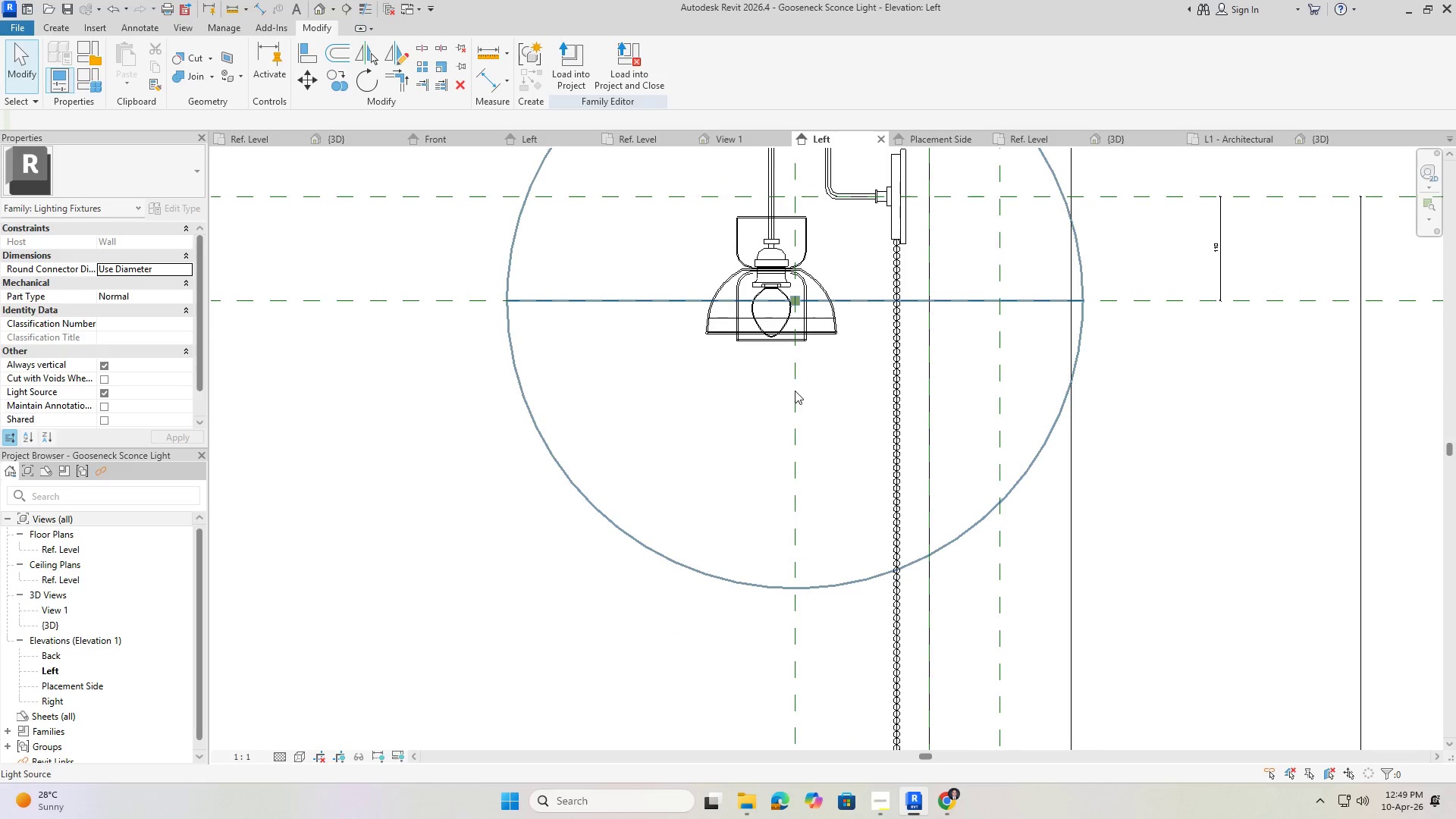 
scroll: coordinate [774, 352], scroll_direction: up, amount: 8.0
 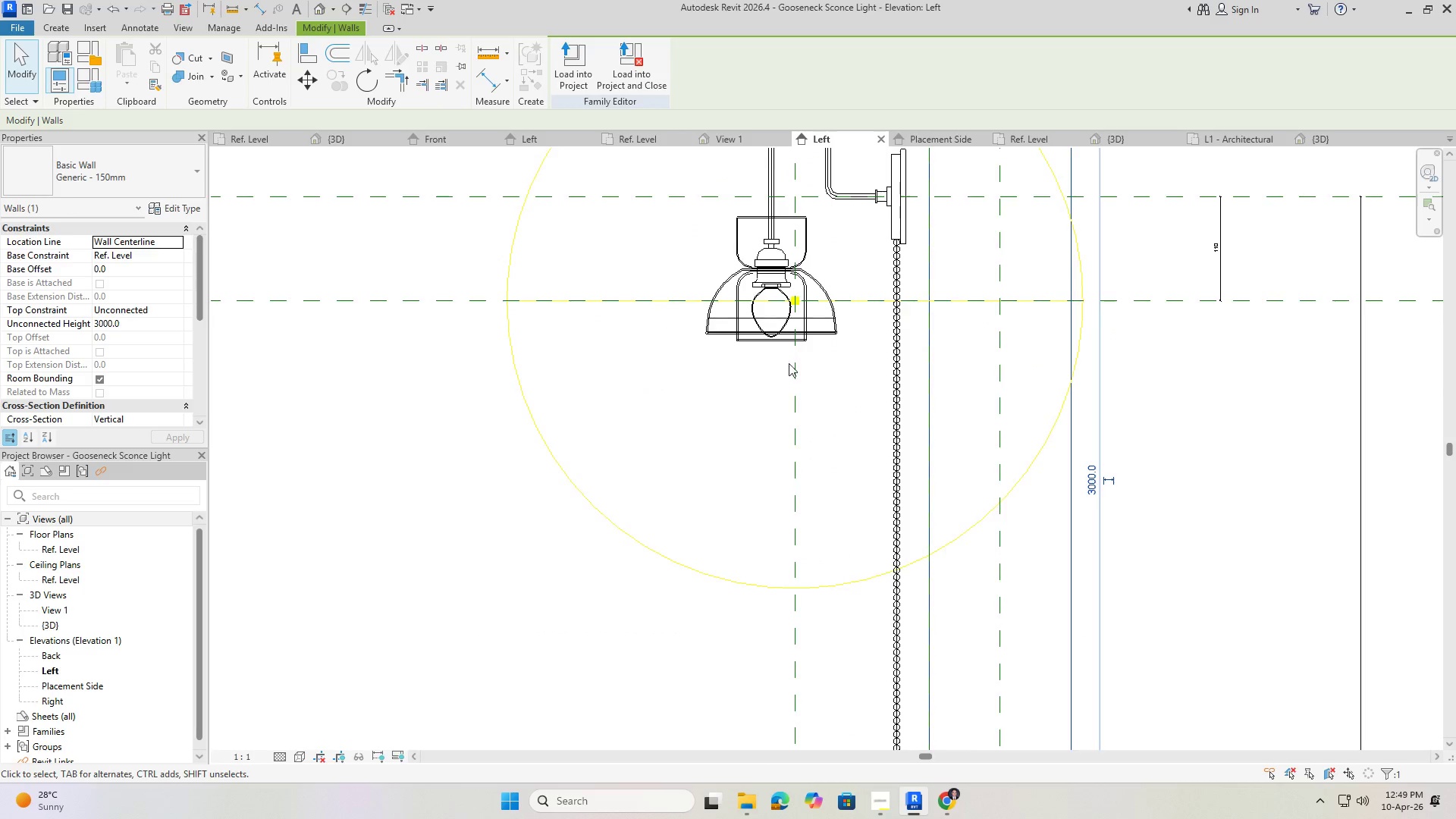 
left_click_drag(start_coordinate=[795, 391], to_coordinate=[808, 271])
 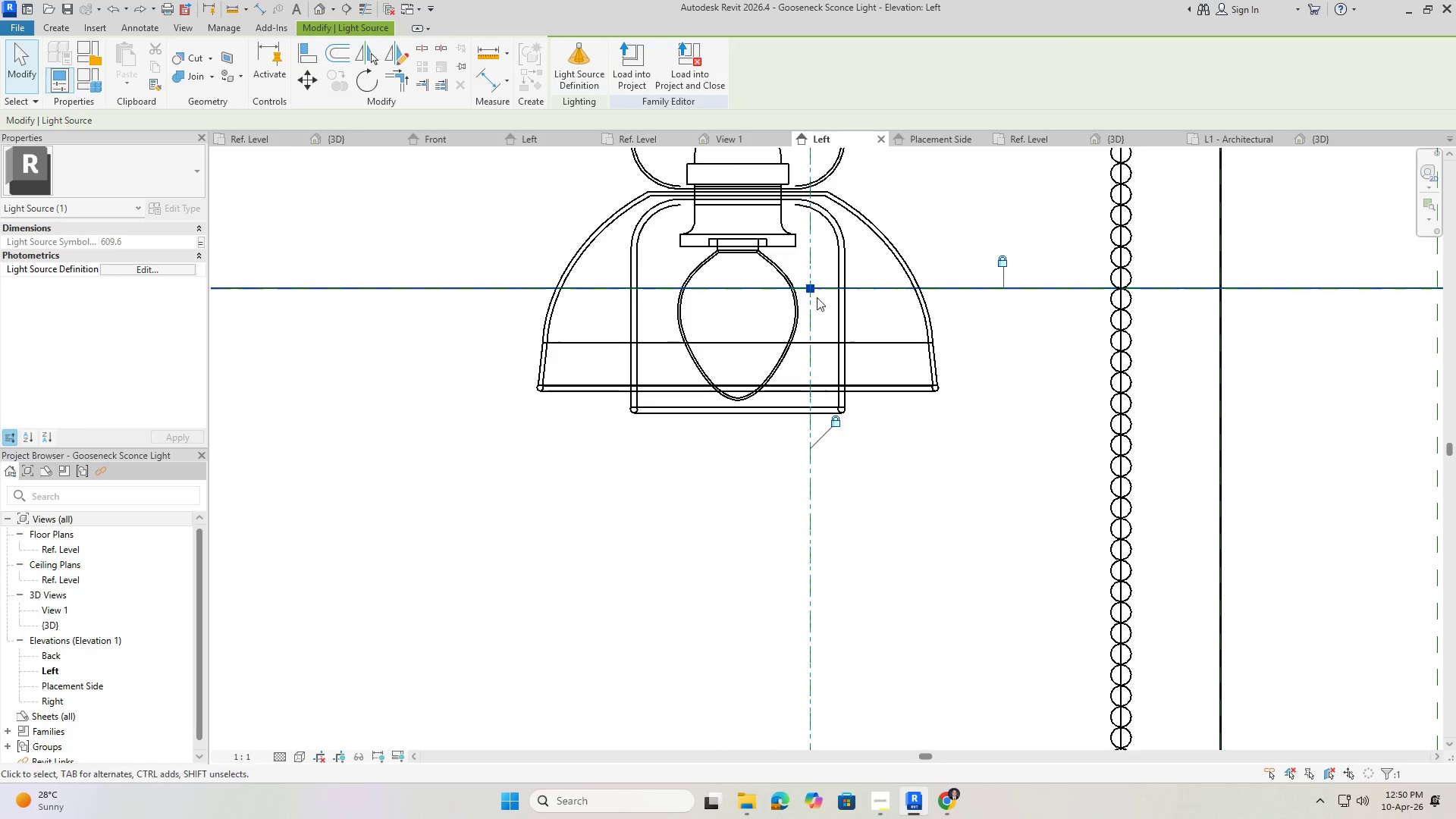 
key(ArrowLeft)
 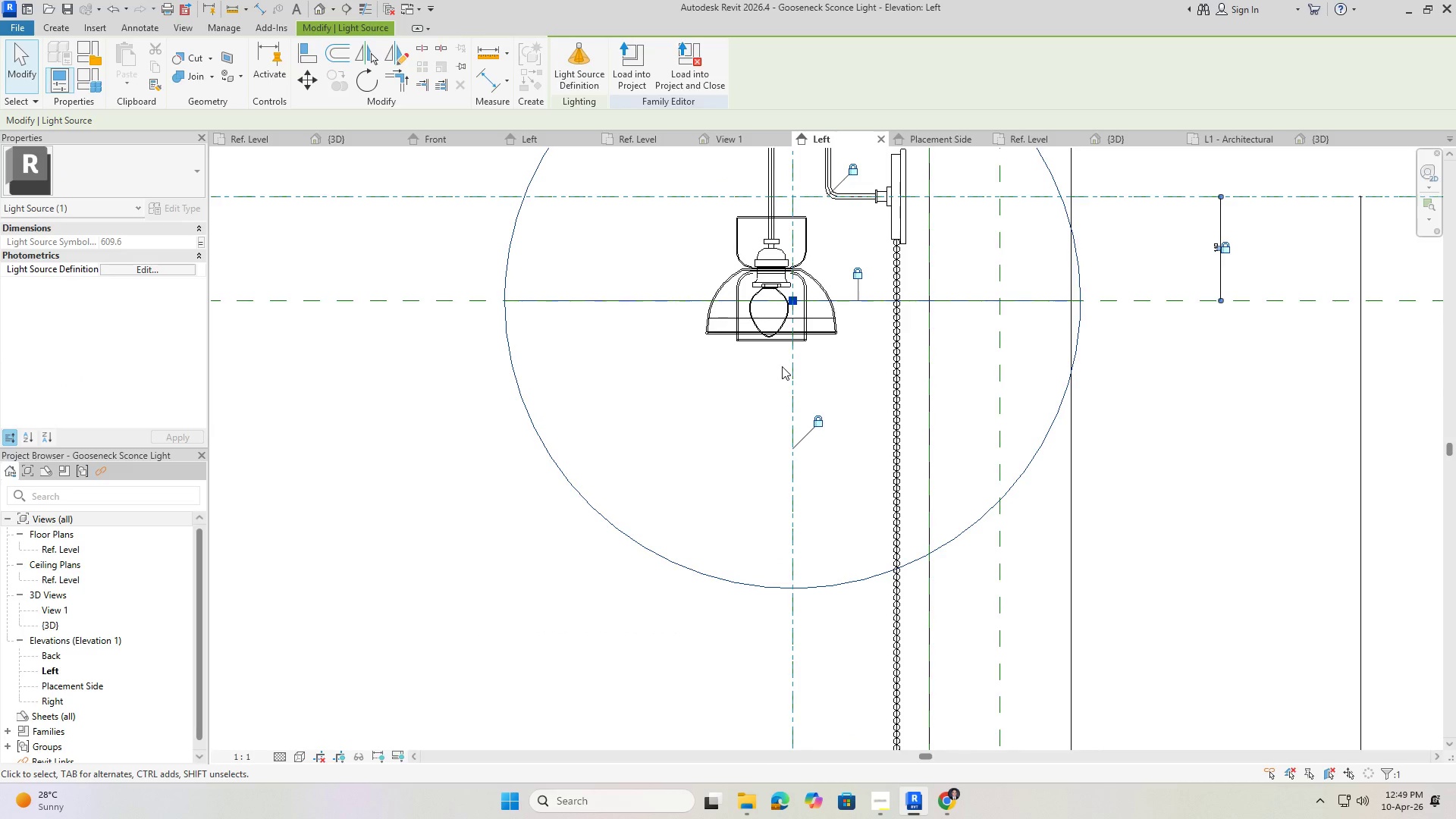 
key(ArrowLeft)
 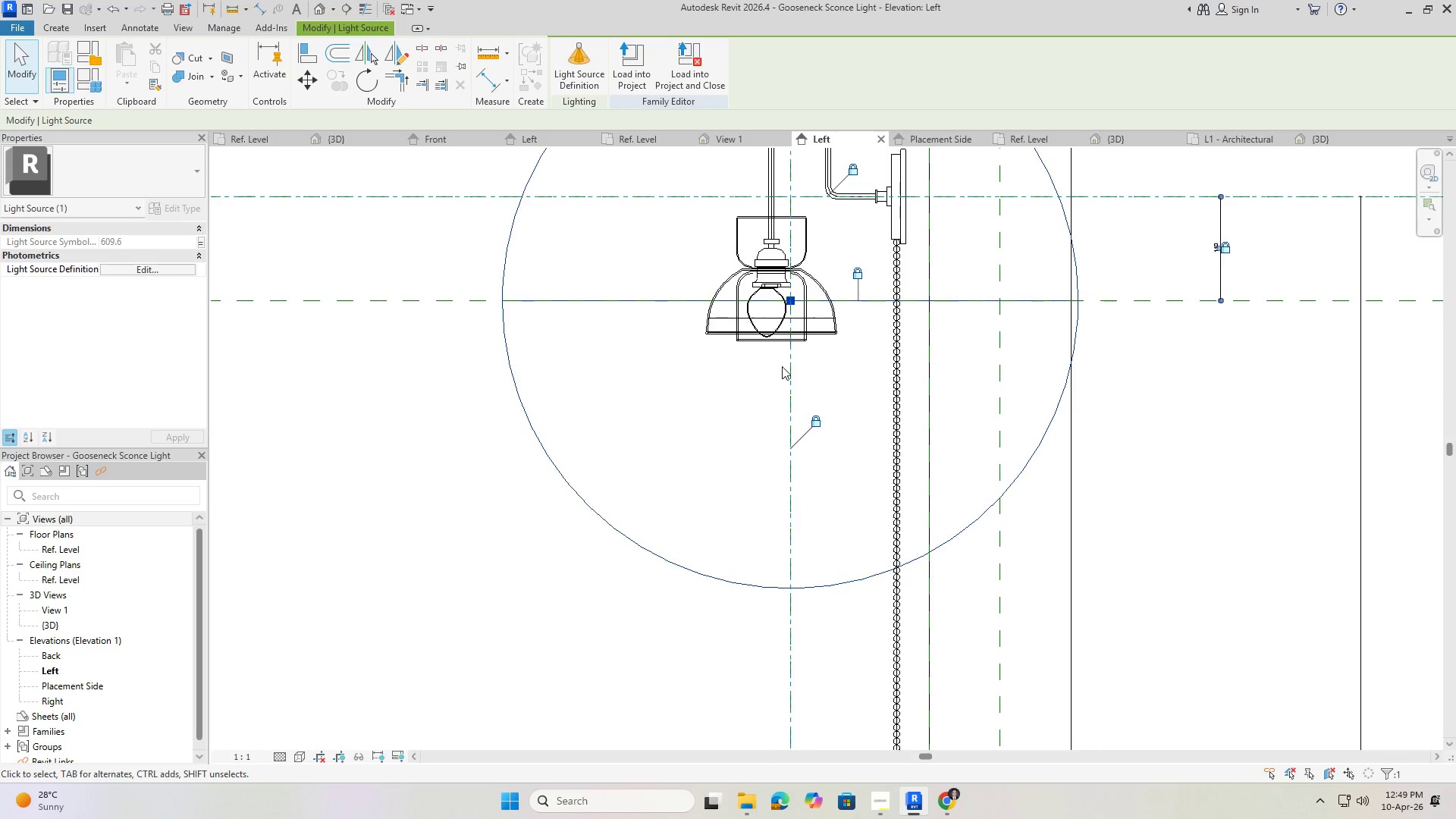 
key(ArrowLeft)
 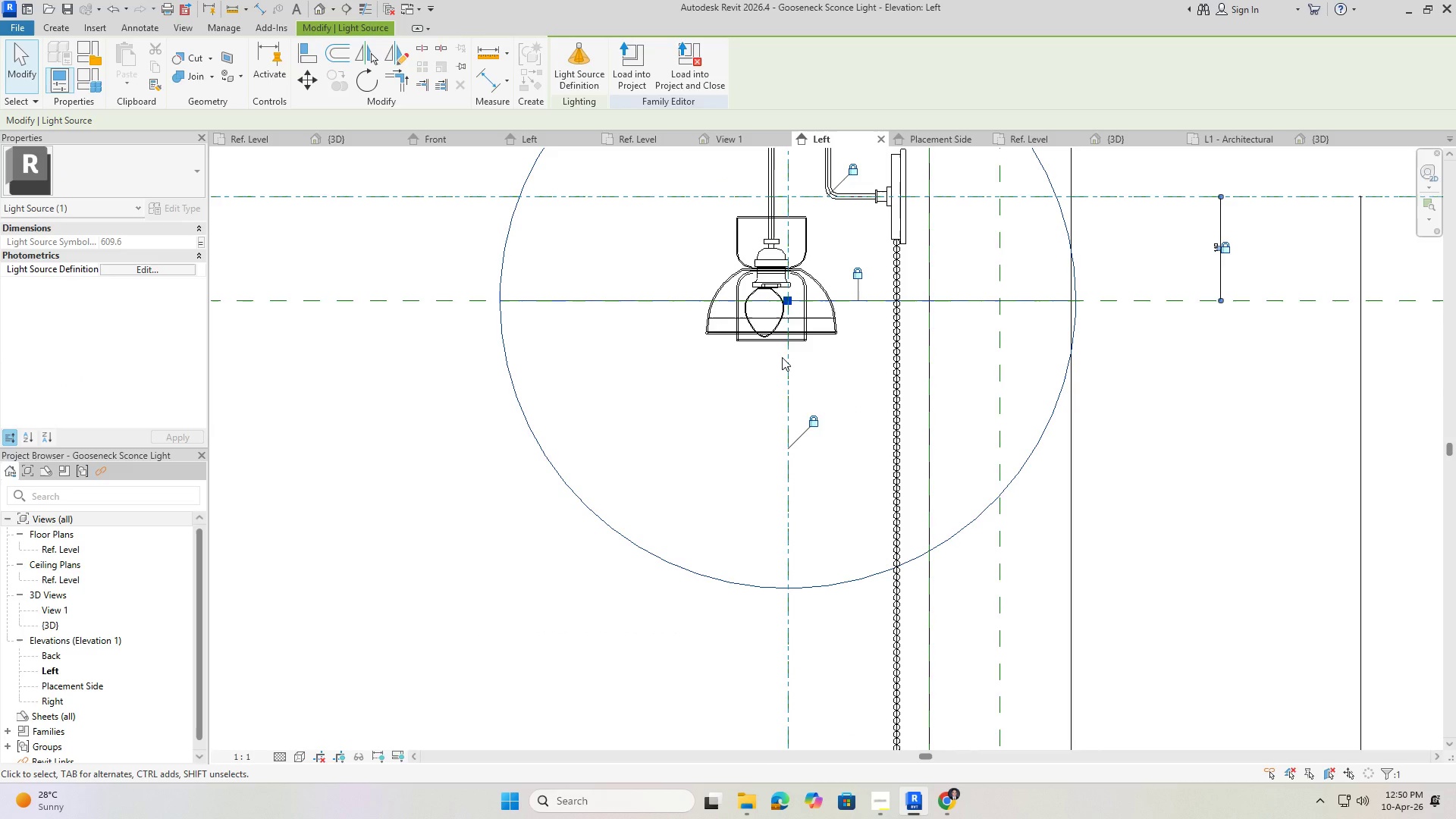 
key(Control+Z)
 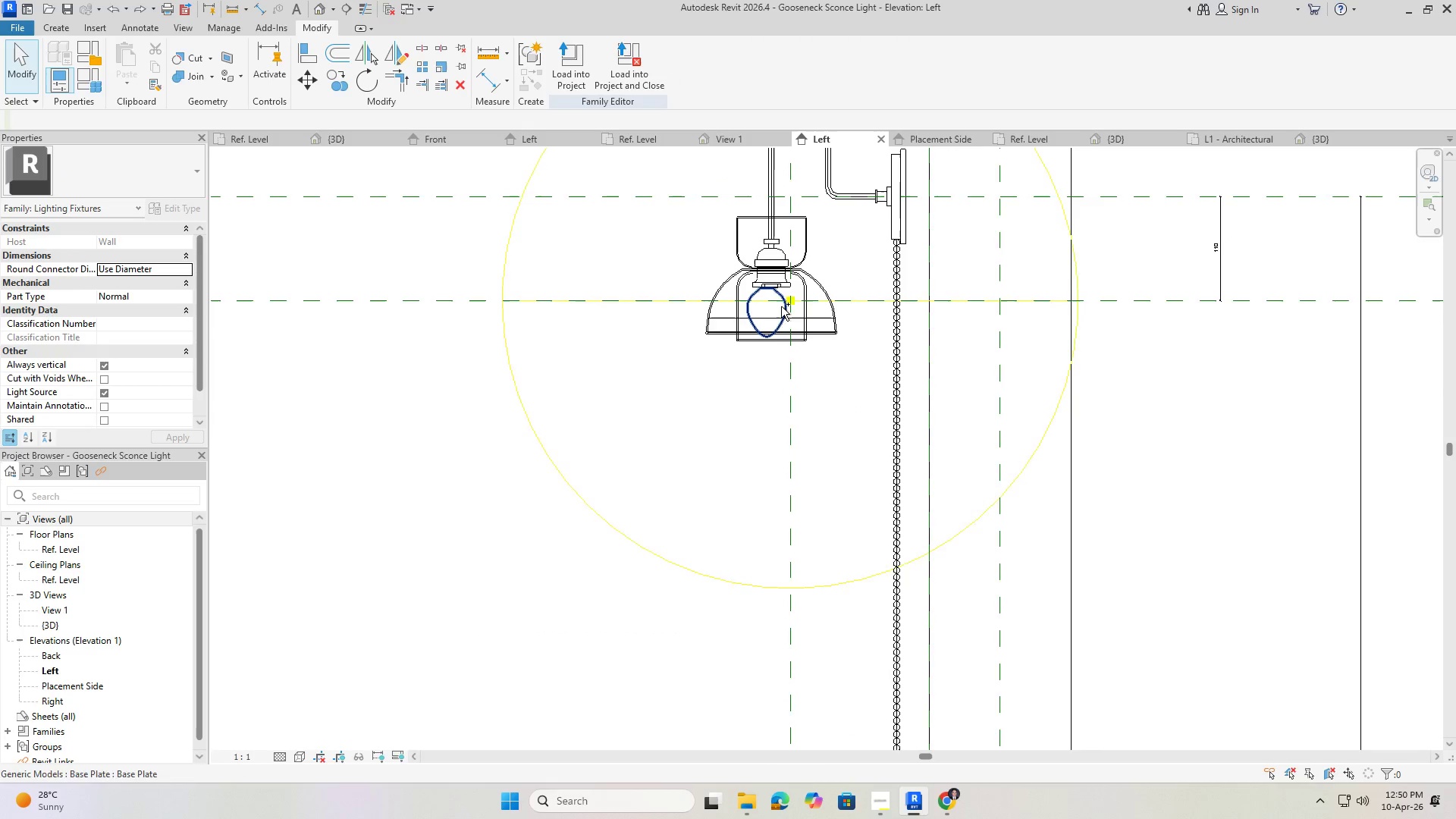 
key(Control+Z)
 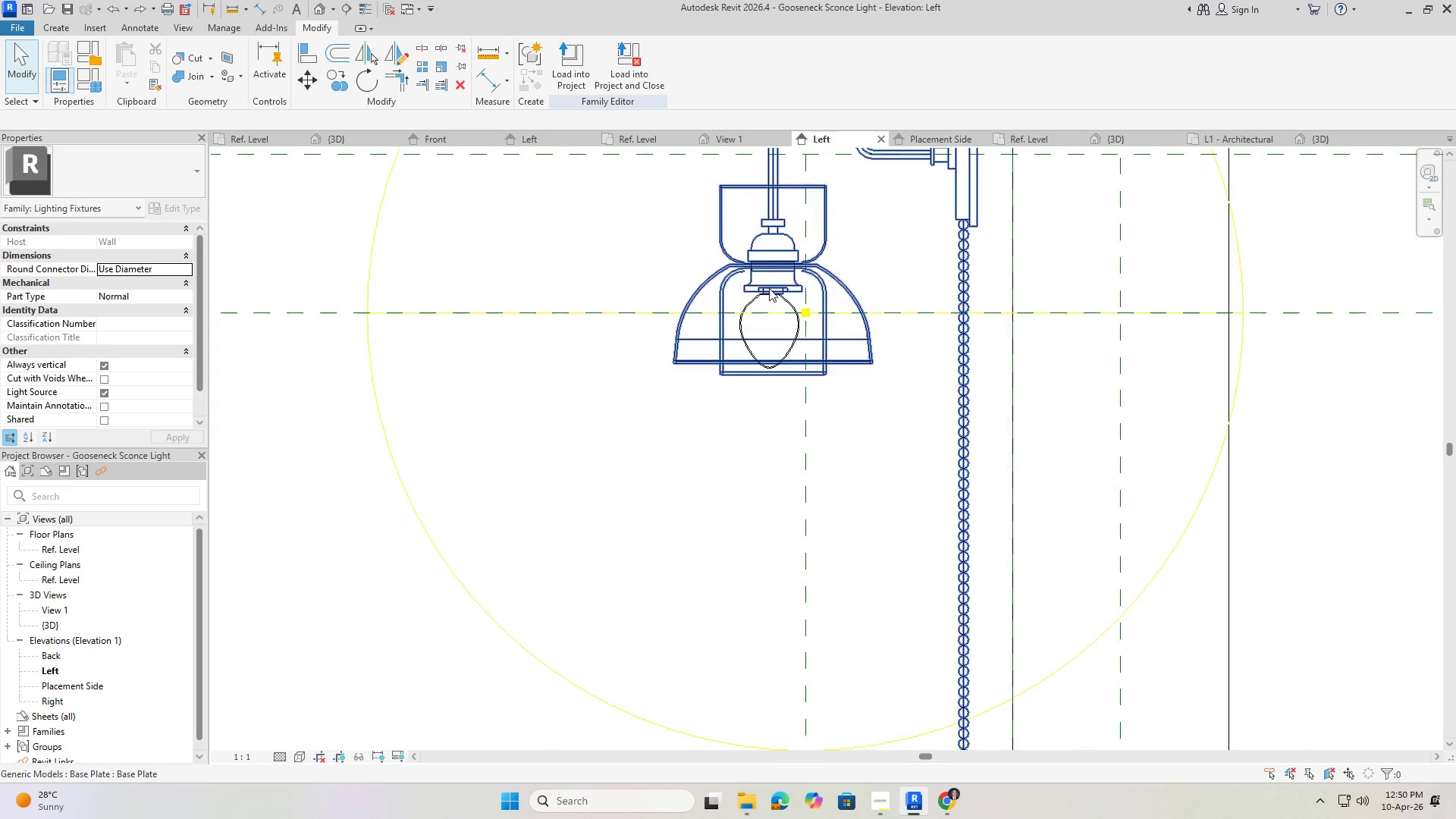 
key(Control+Z)
 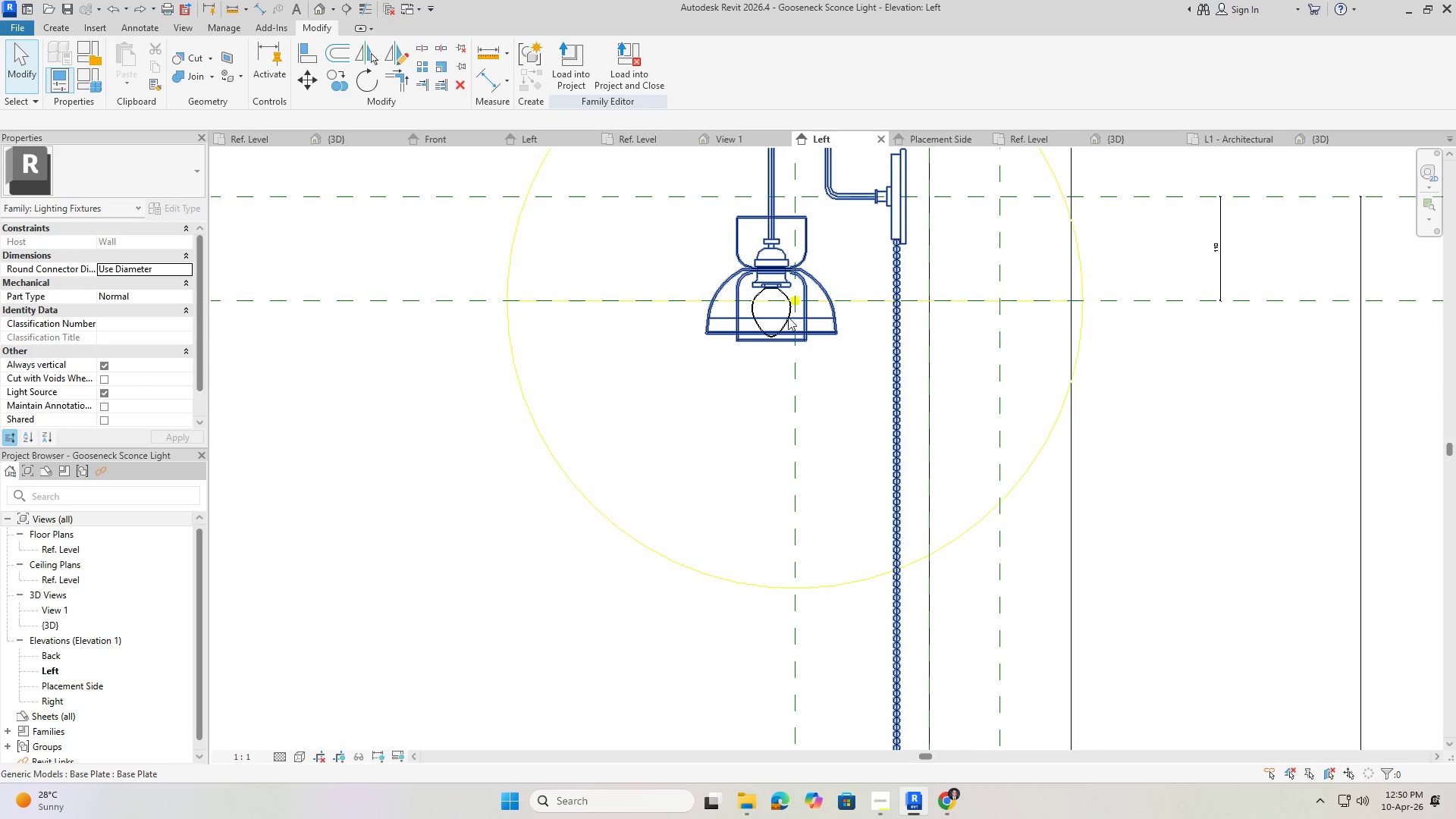 
scroll: coordinate [783, 289], scroll_direction: up, amount: 13.0
 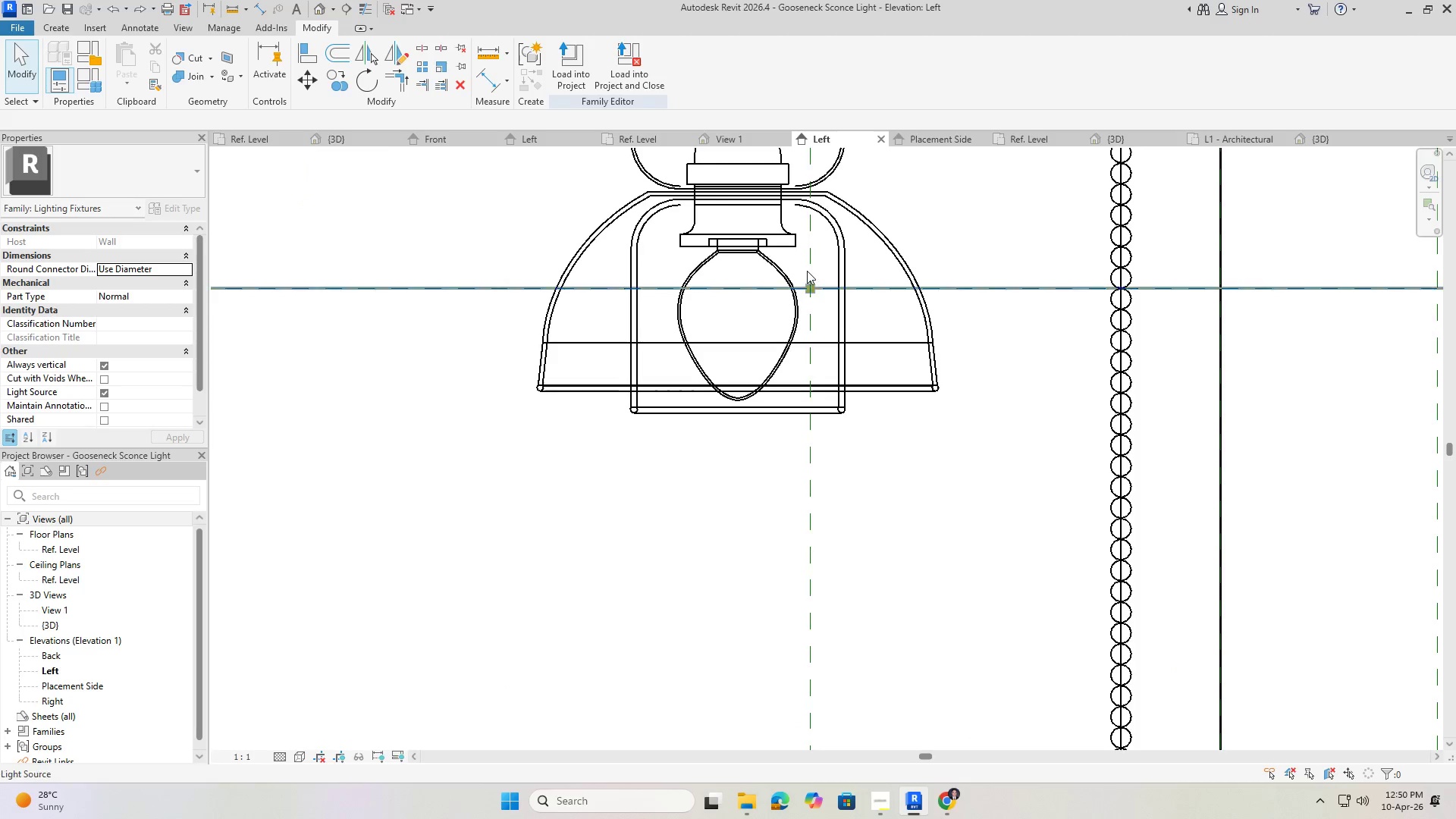 
left_click([808, 271])
 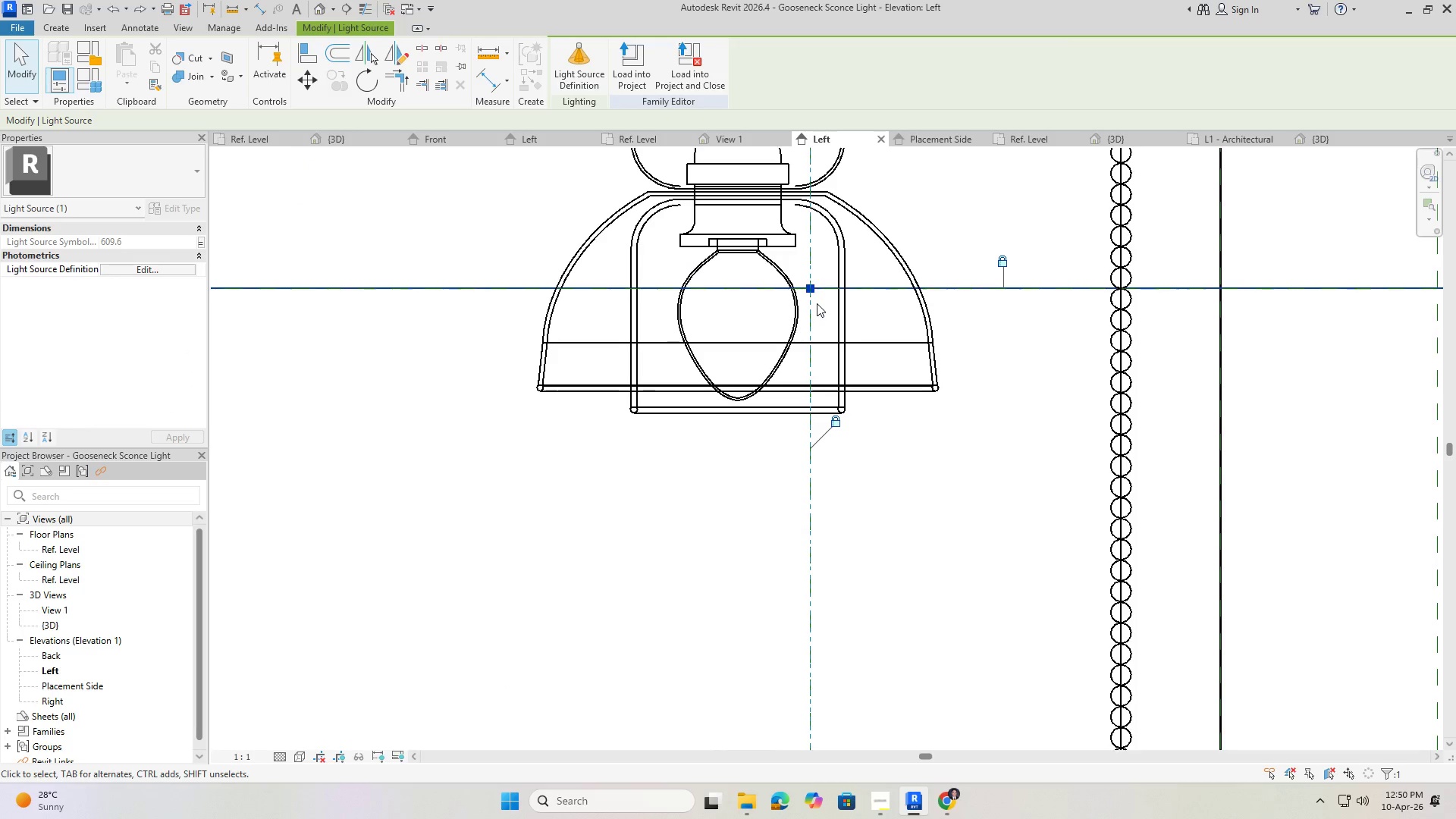 
key(ArrowLeft)
 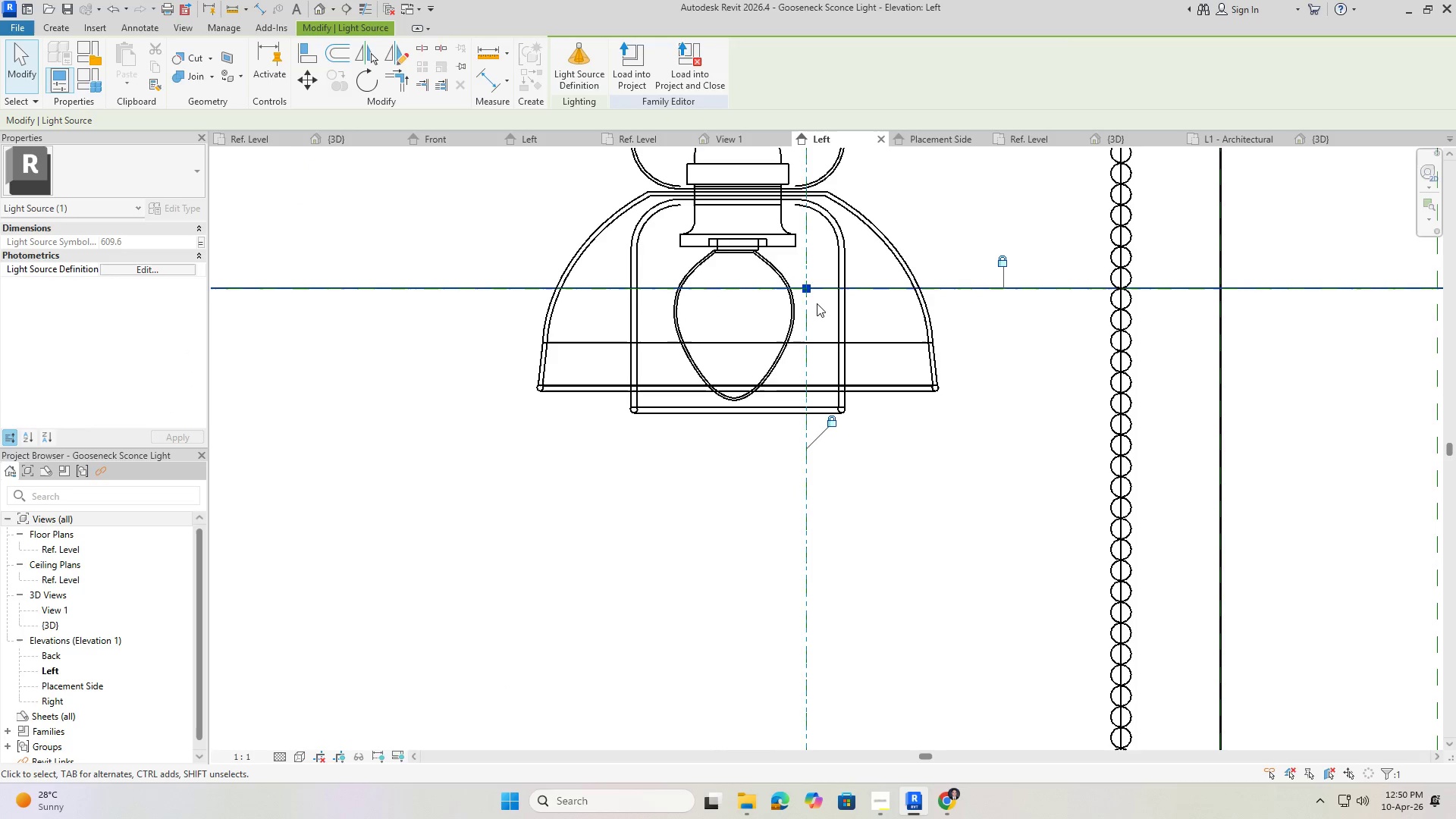 
key(ArrowLeft)
 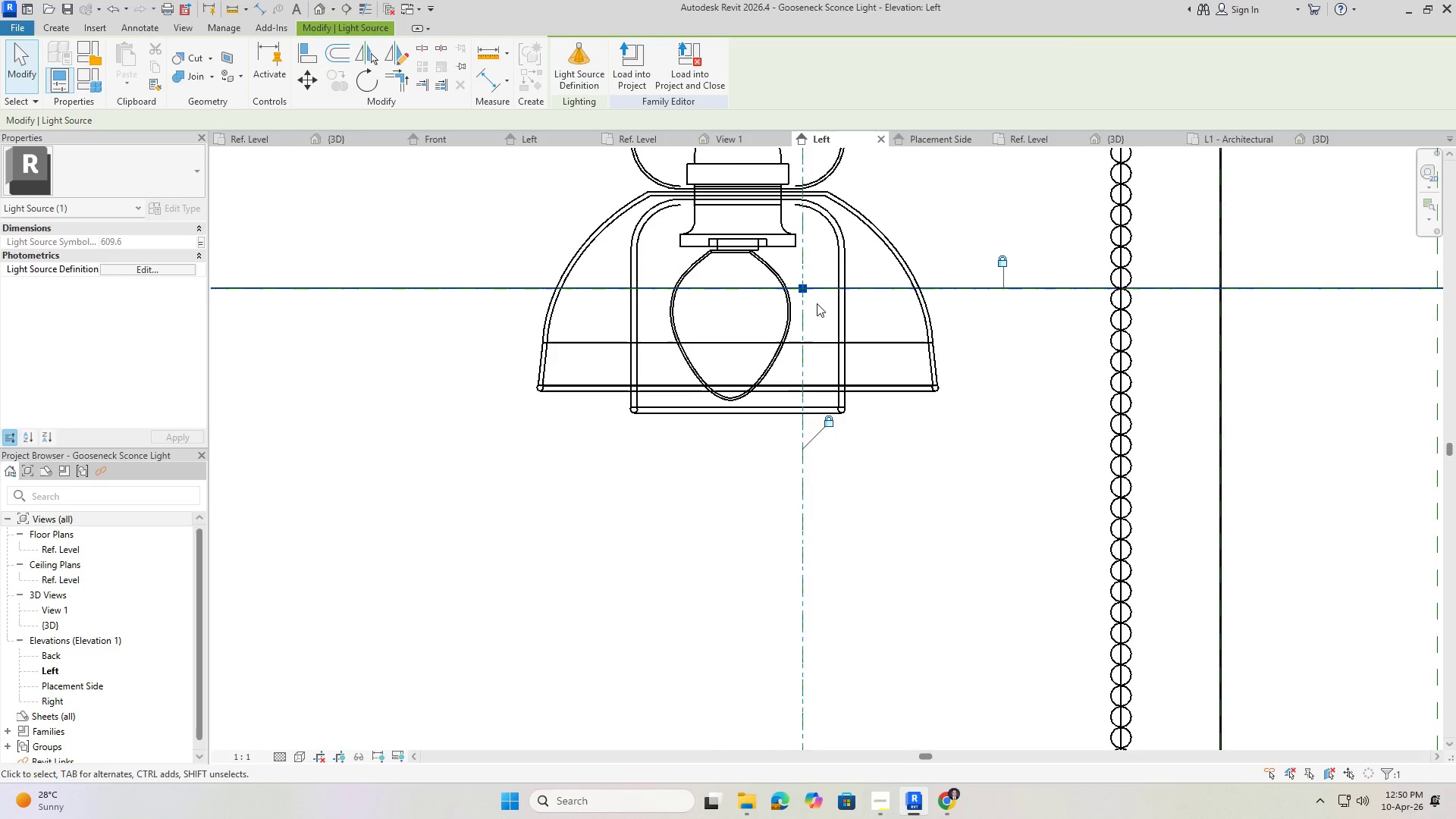 
hold_key(key=ArrowLeft, duration=0.83)
 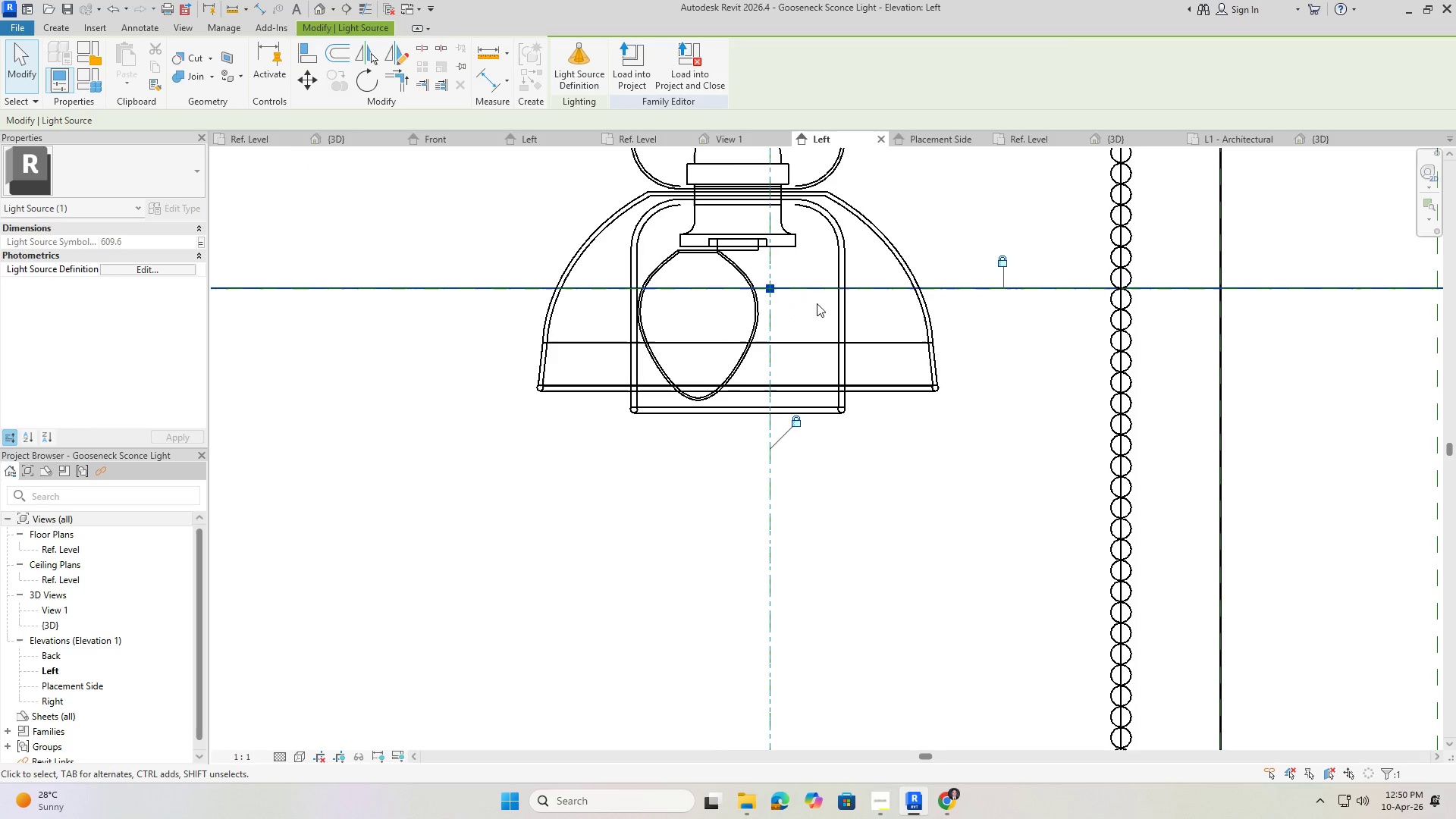 
key(ArrowLeft)
 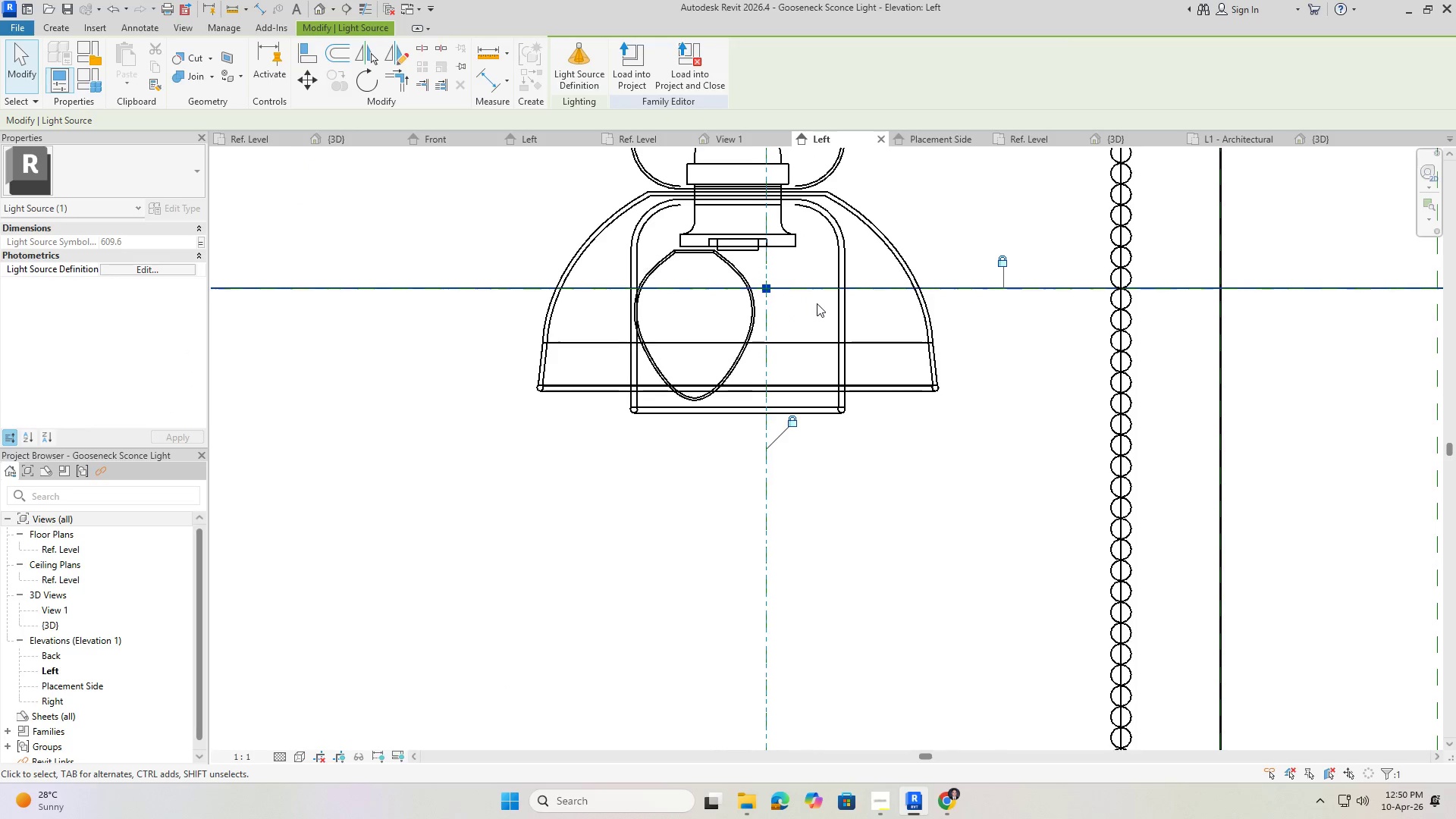 
key(ArrowLeft)
 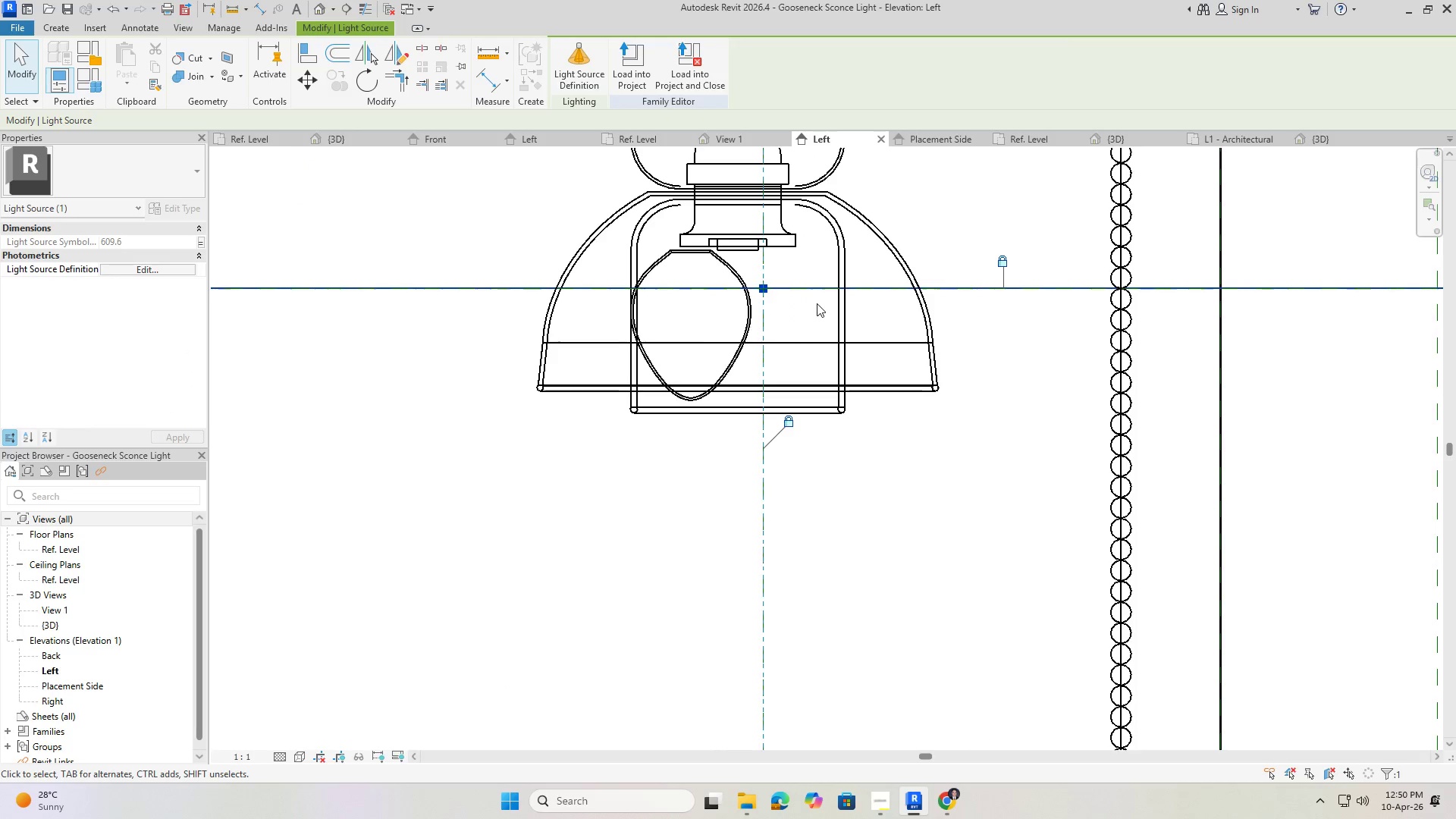 
key(ArrowLeft)
 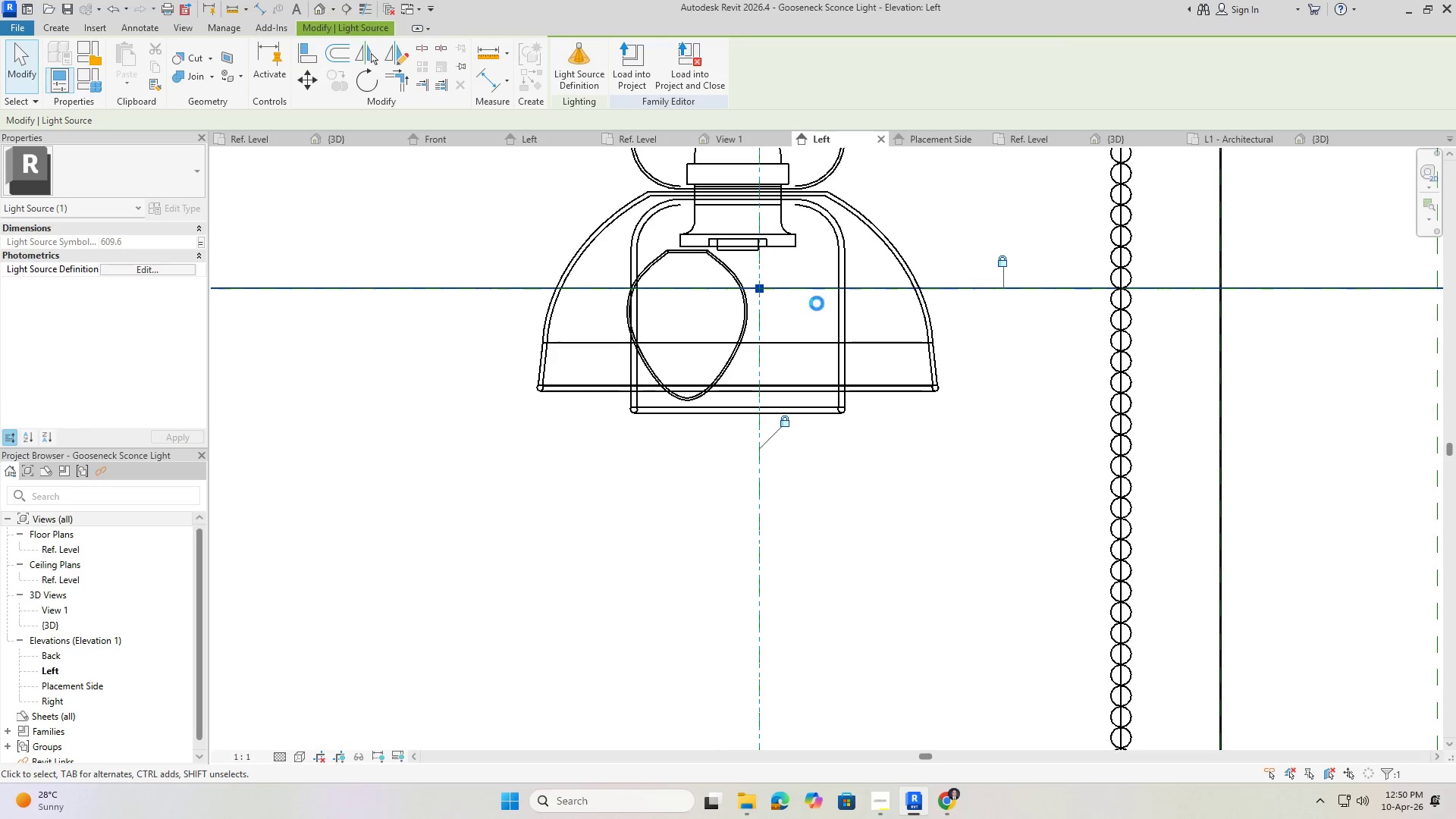 
key(ArrowLeft)
 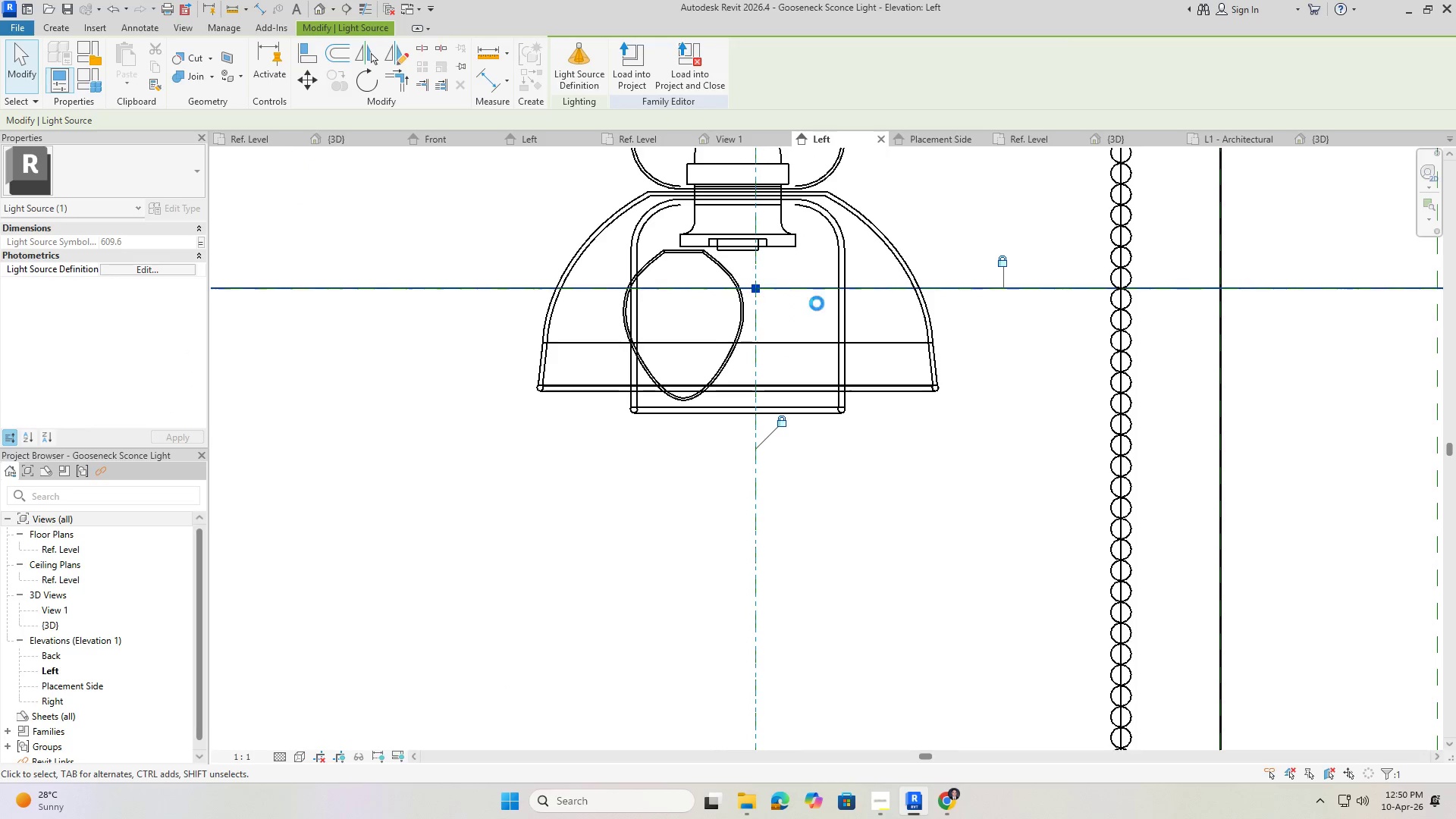 
key(ArrowLeft)
 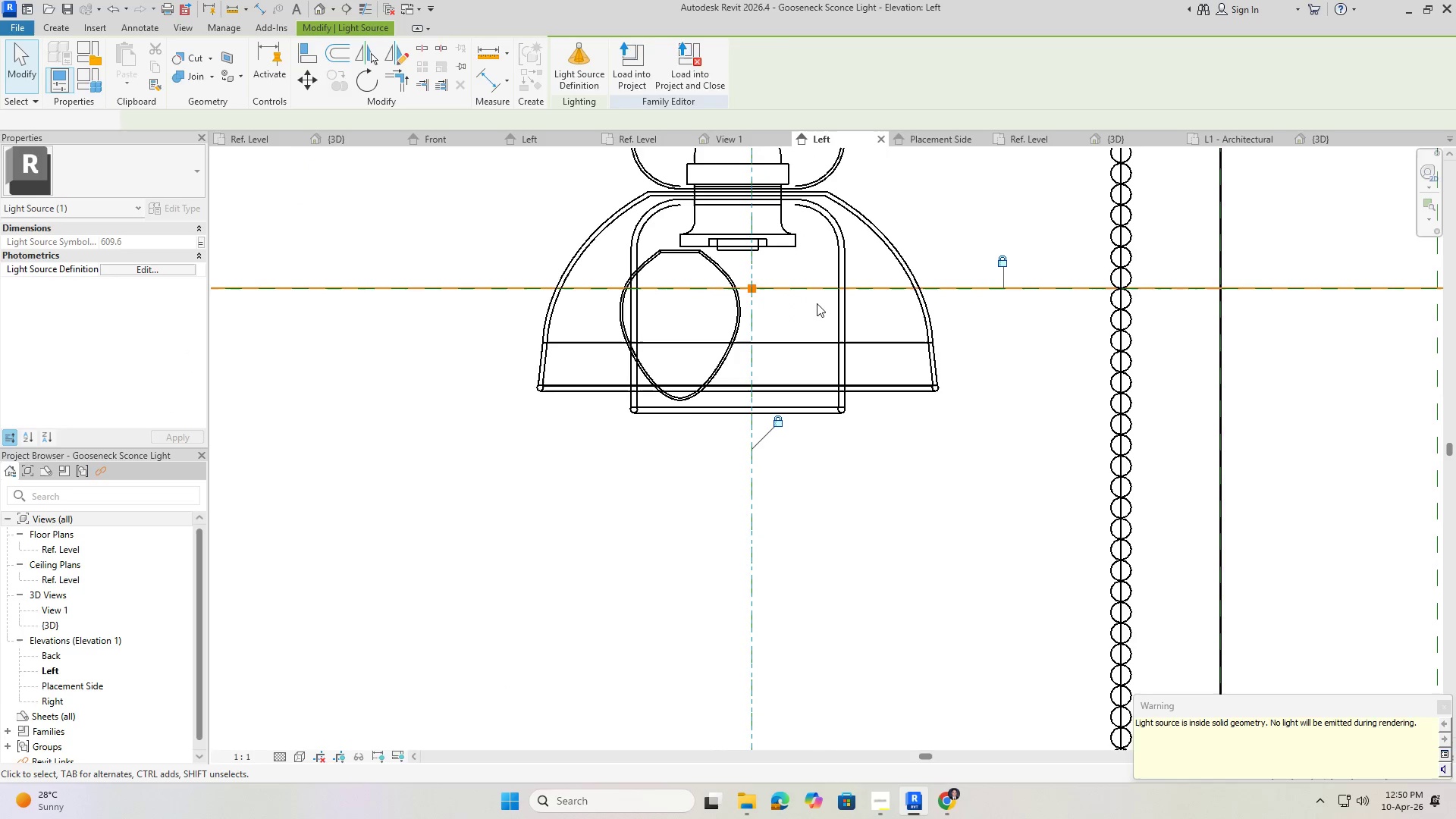 
key(ArrowLeft)
 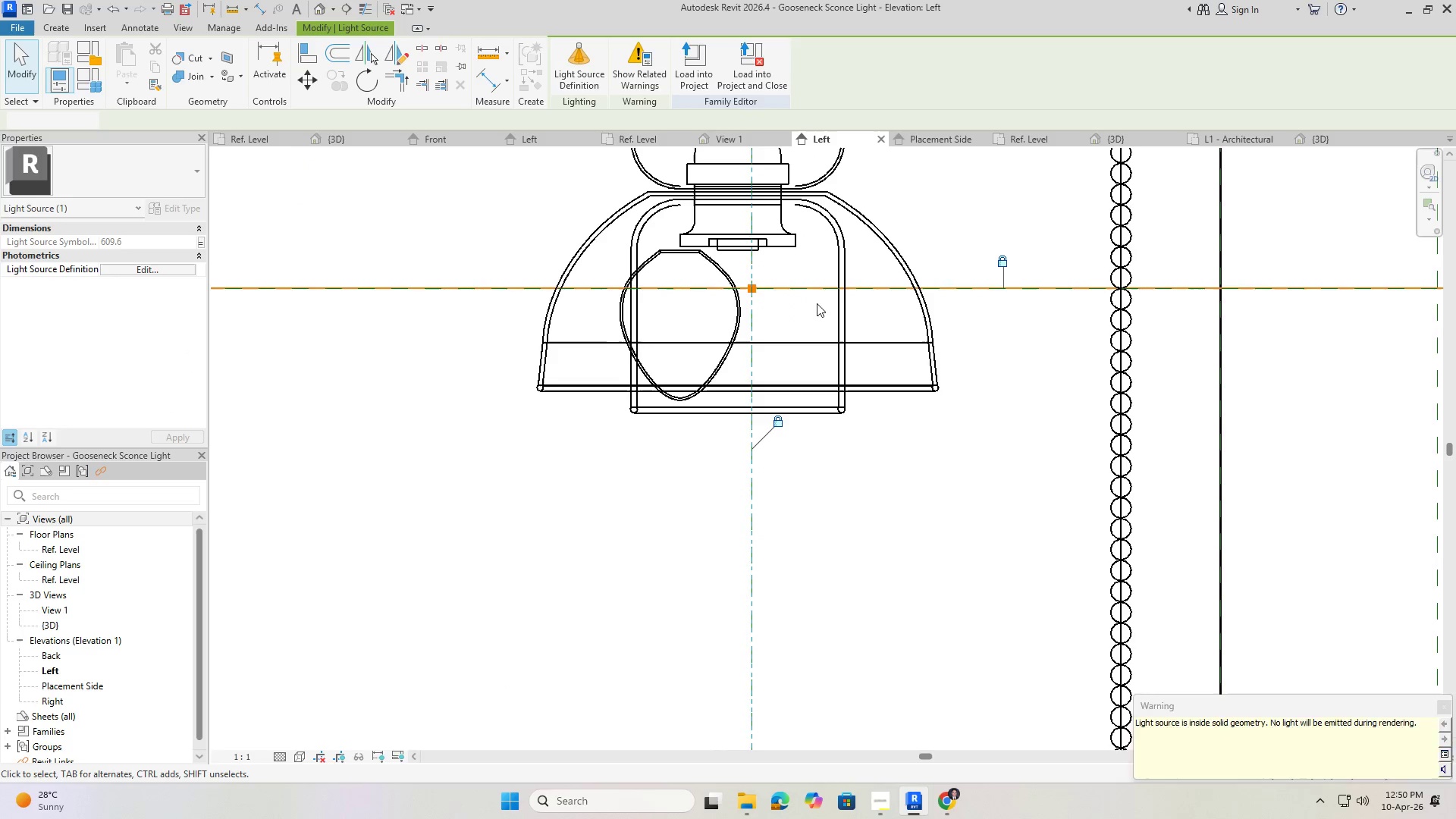 
key(ArrowLeft)
 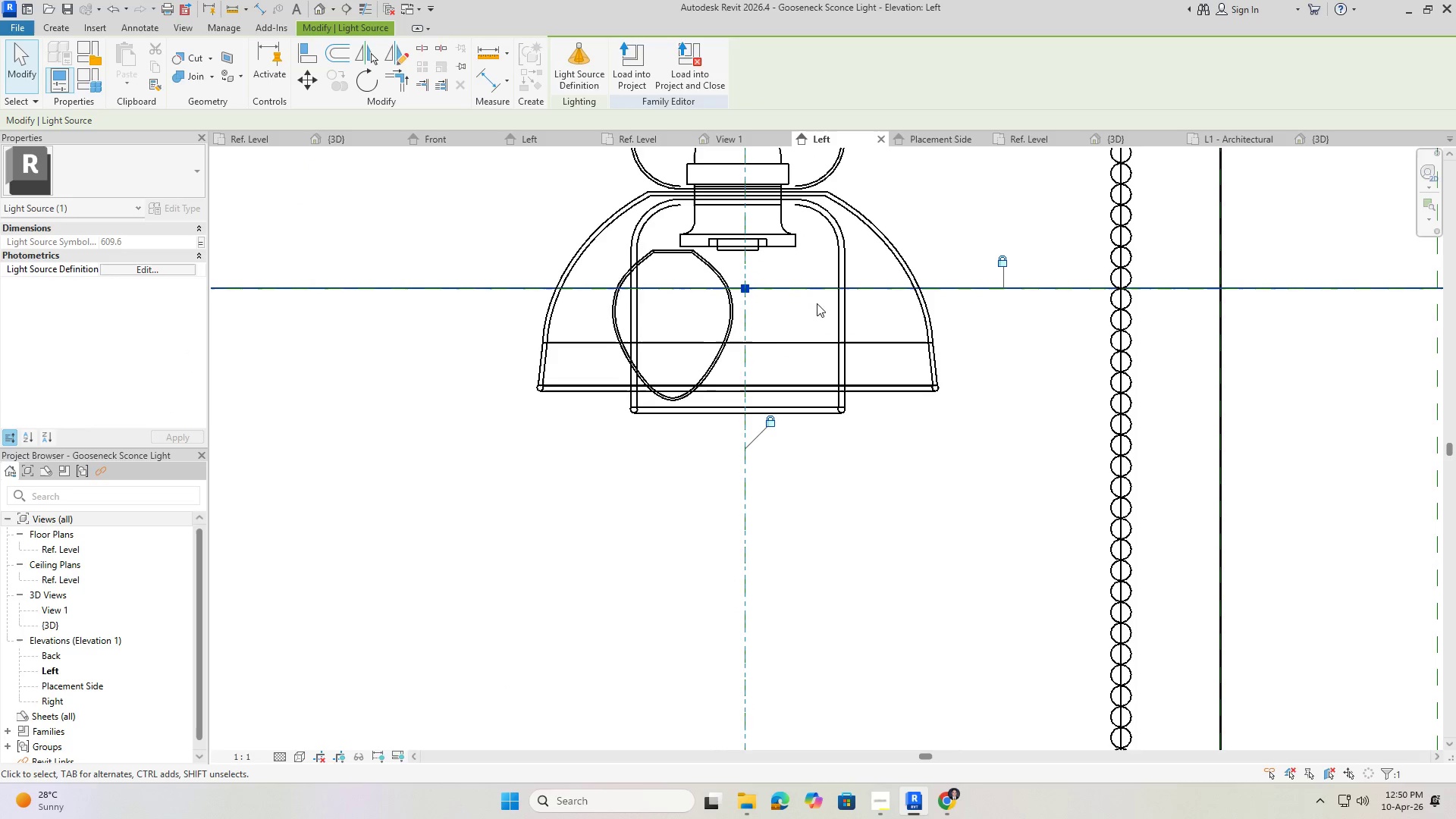 
key(ArrowLeft)
 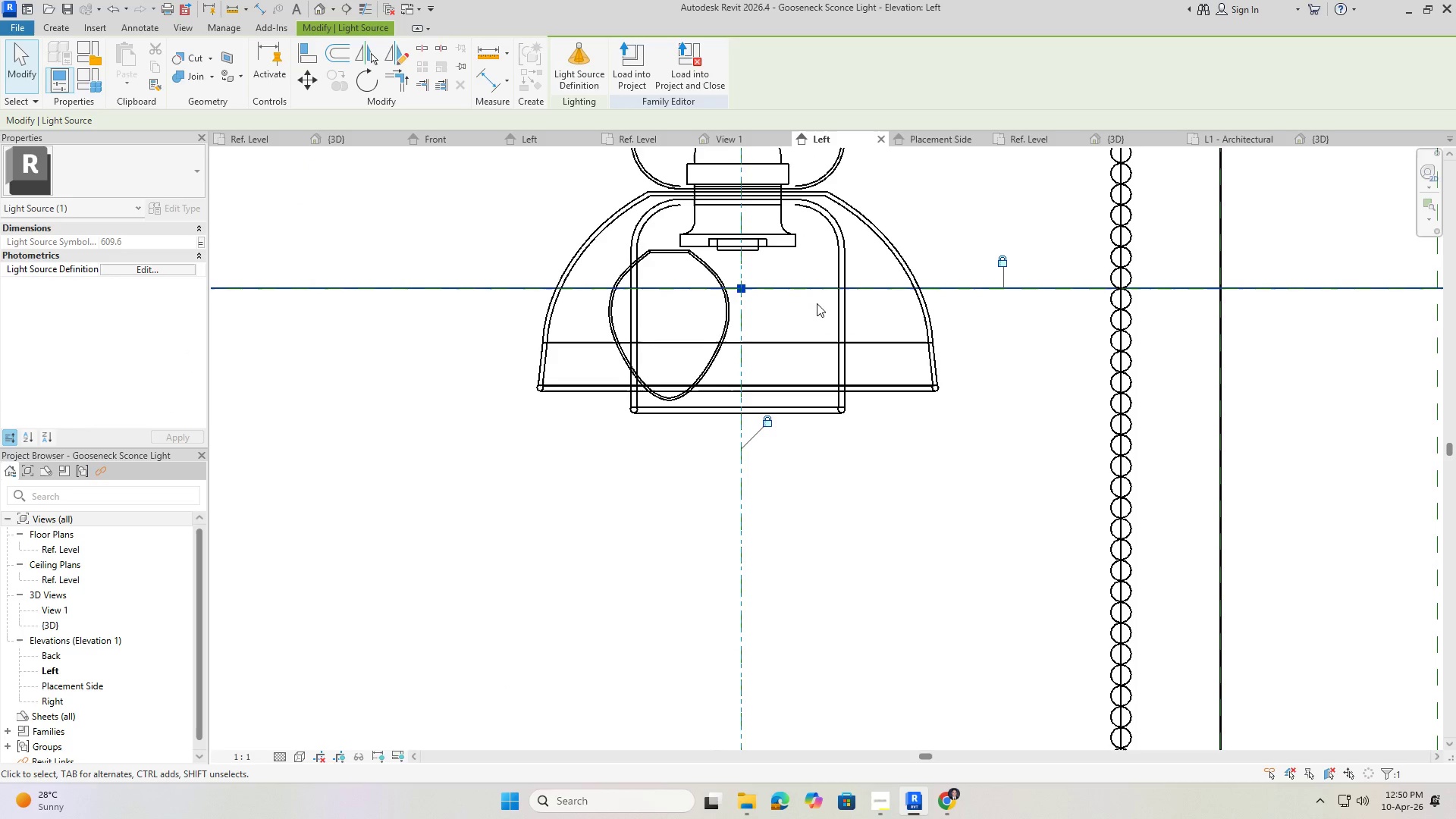 
key(ArrowLeft)
 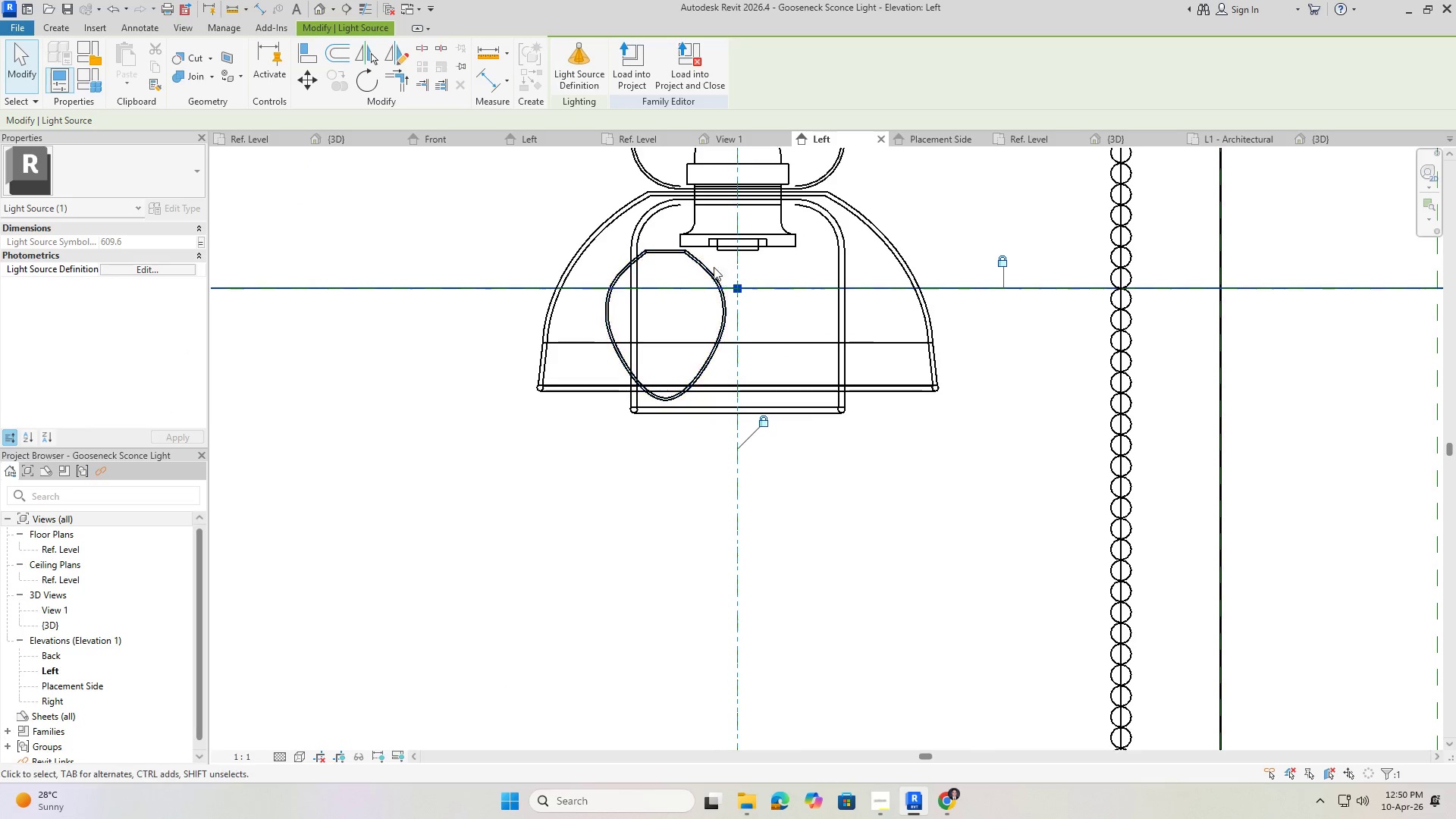 
left_click([710, 267])
 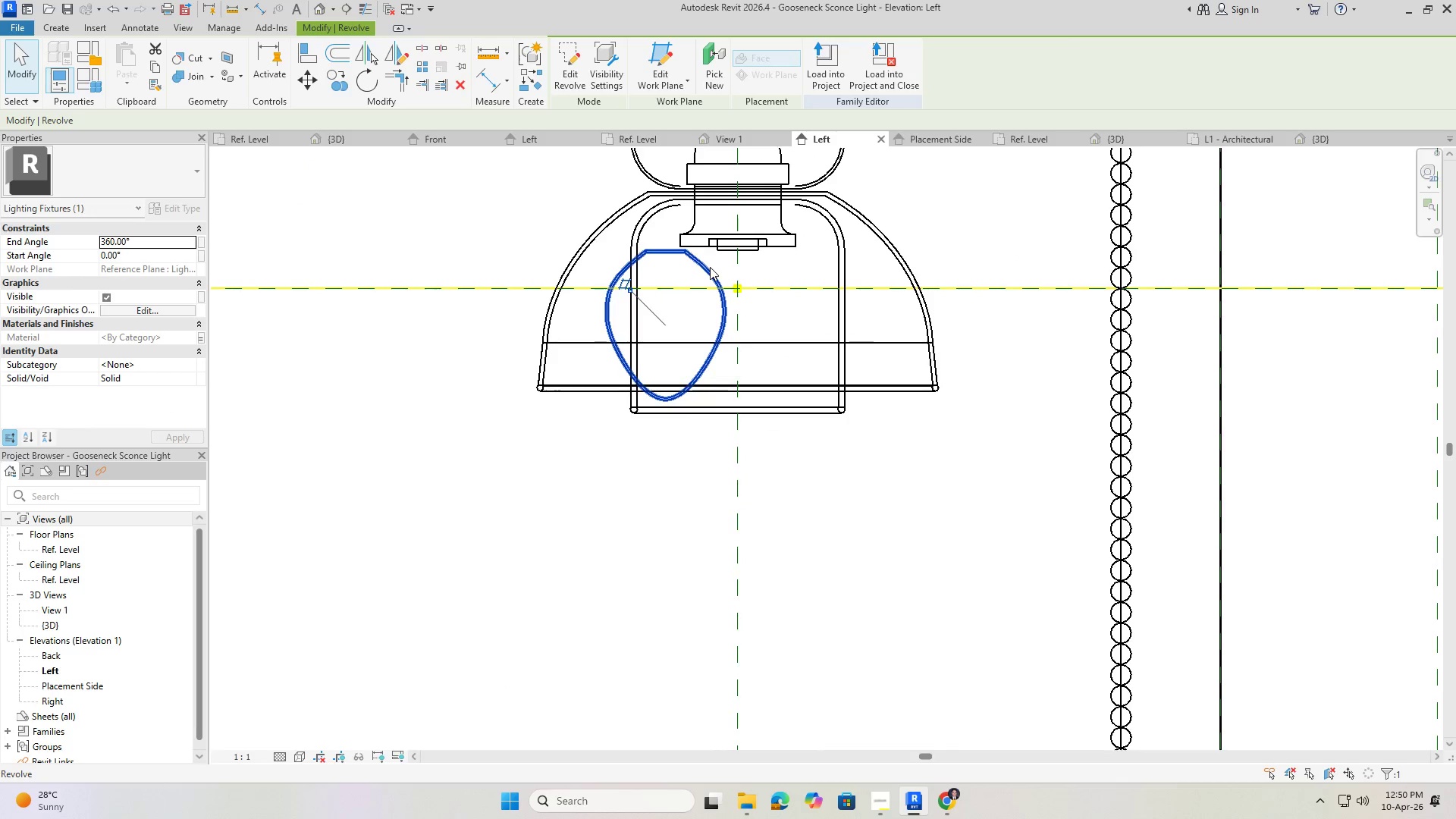 
key(ArrowRight)
 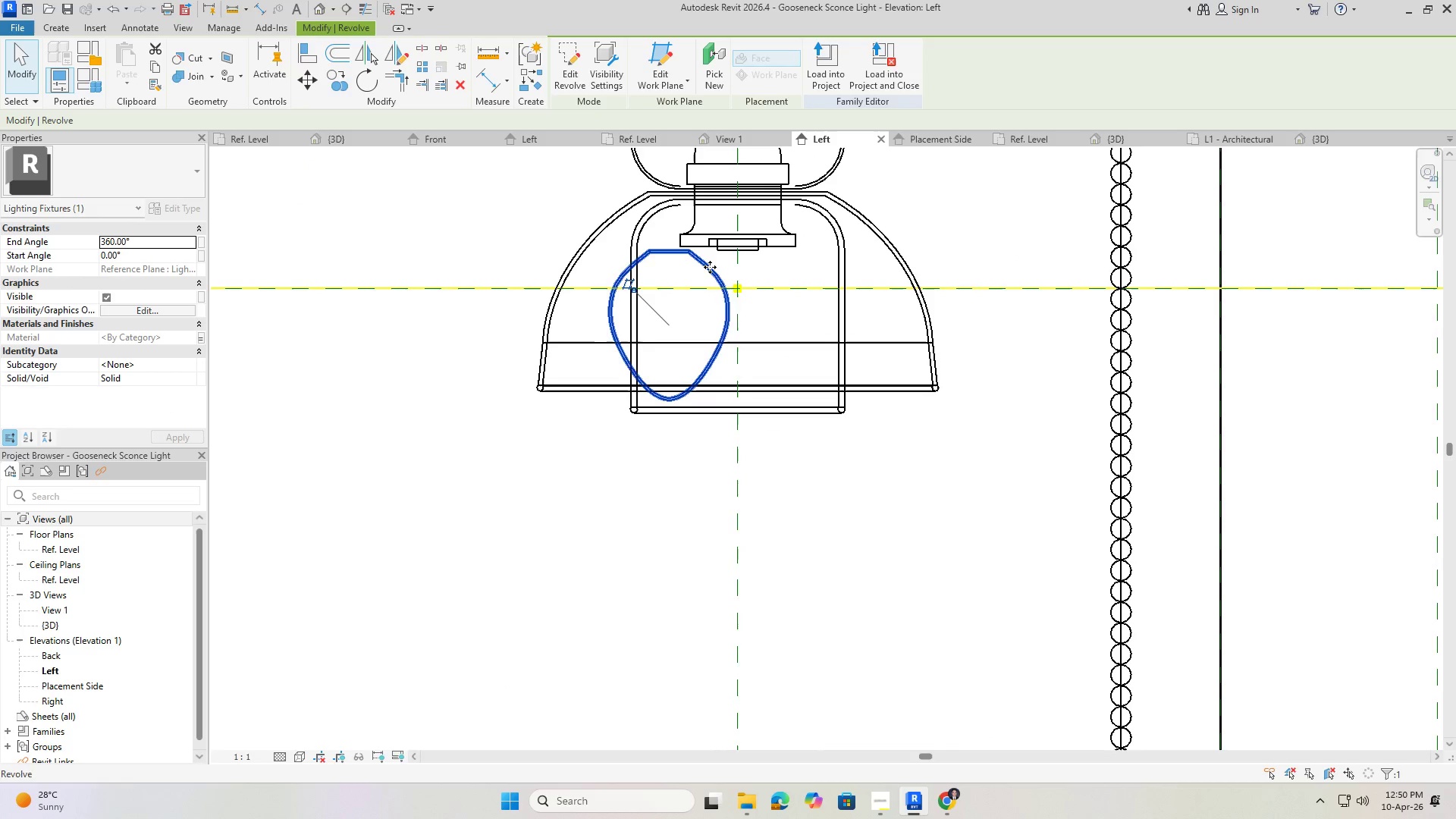 
key(ArrowRight)
 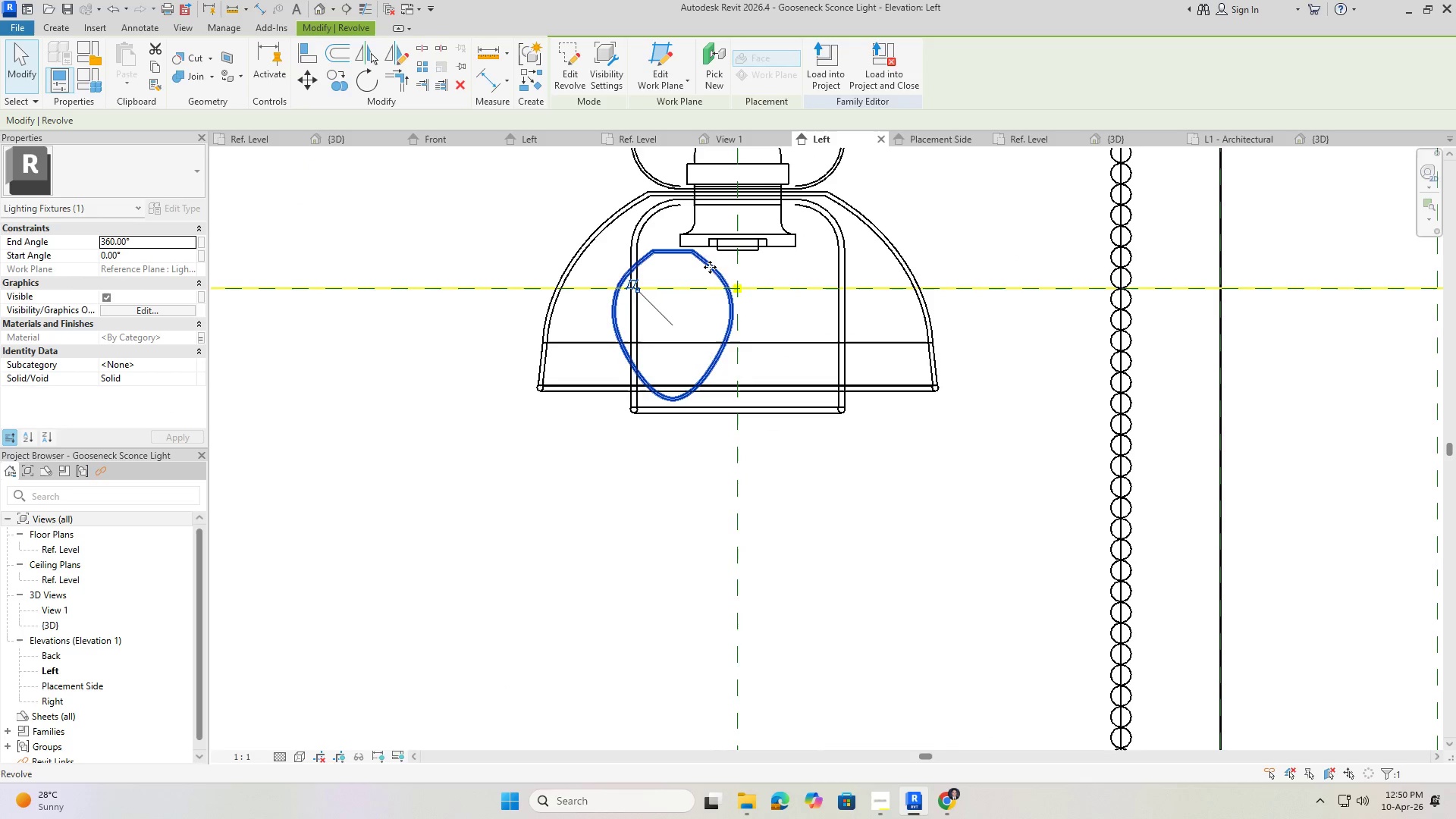 
hold_key(key=ArrowRight, duration=0.95)
 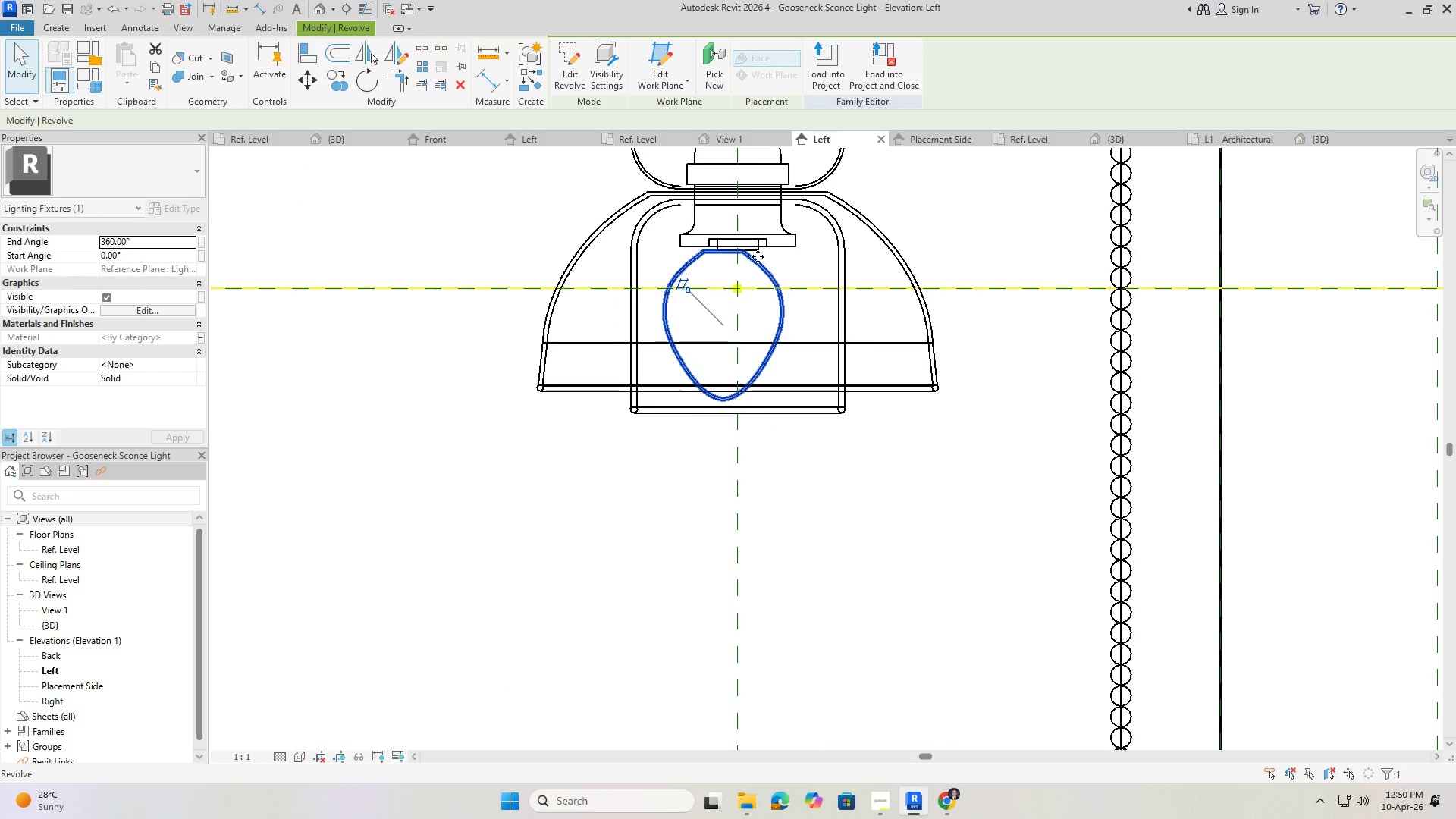 
hold_key(key=ArrowRight, duration=0.39)
 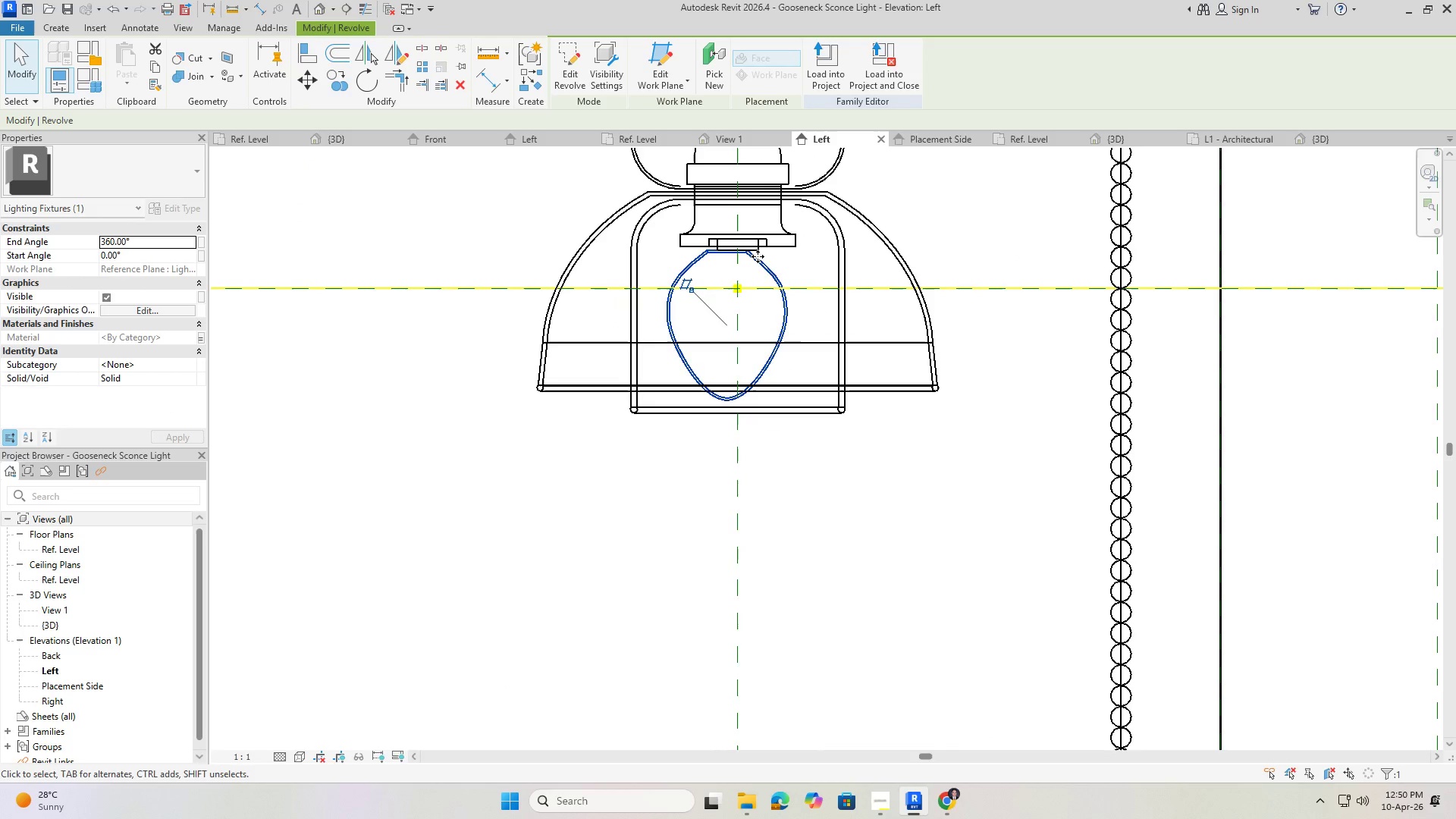 
key(ArrowRight)
 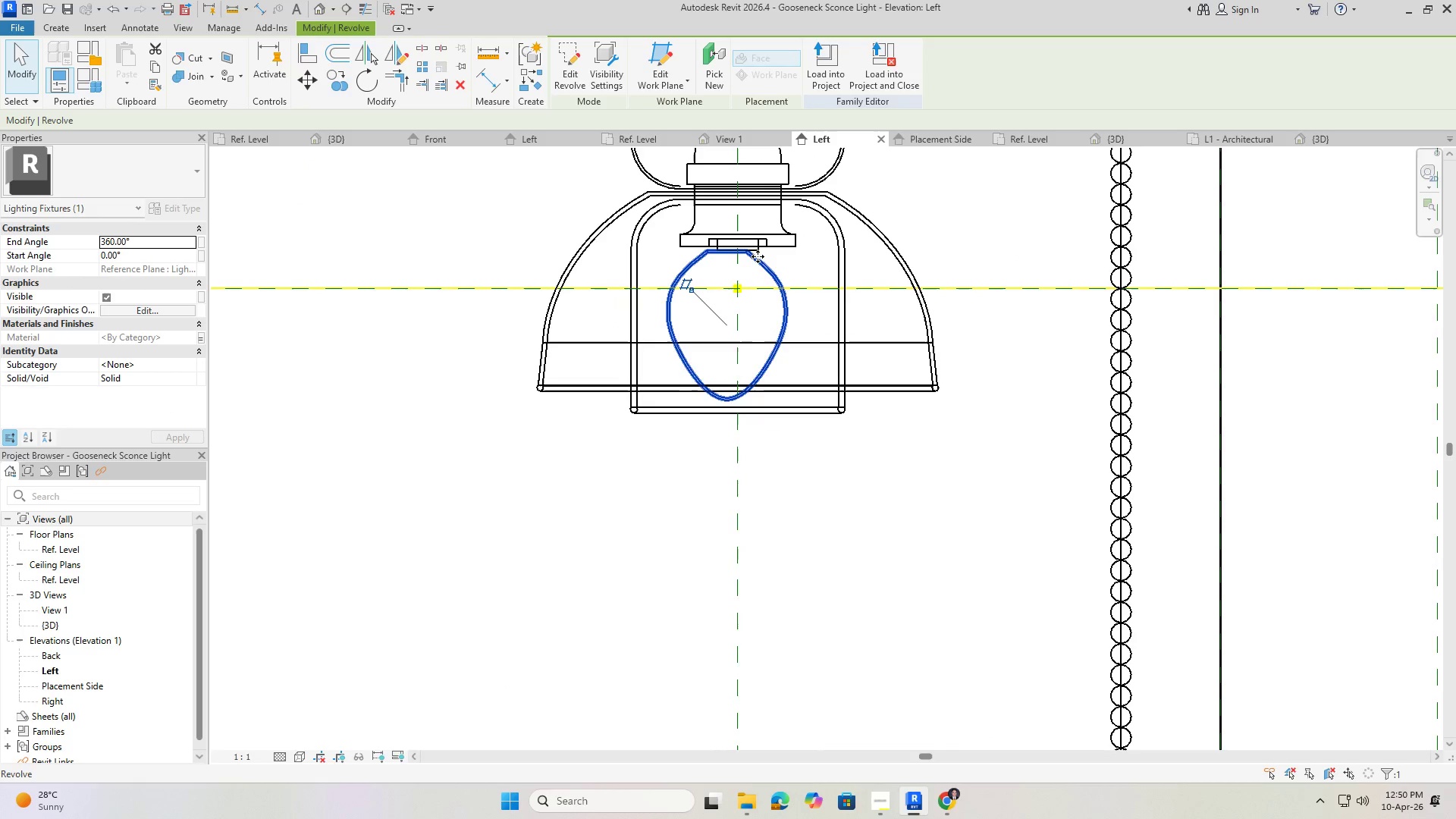 
key(ArrowRight)
 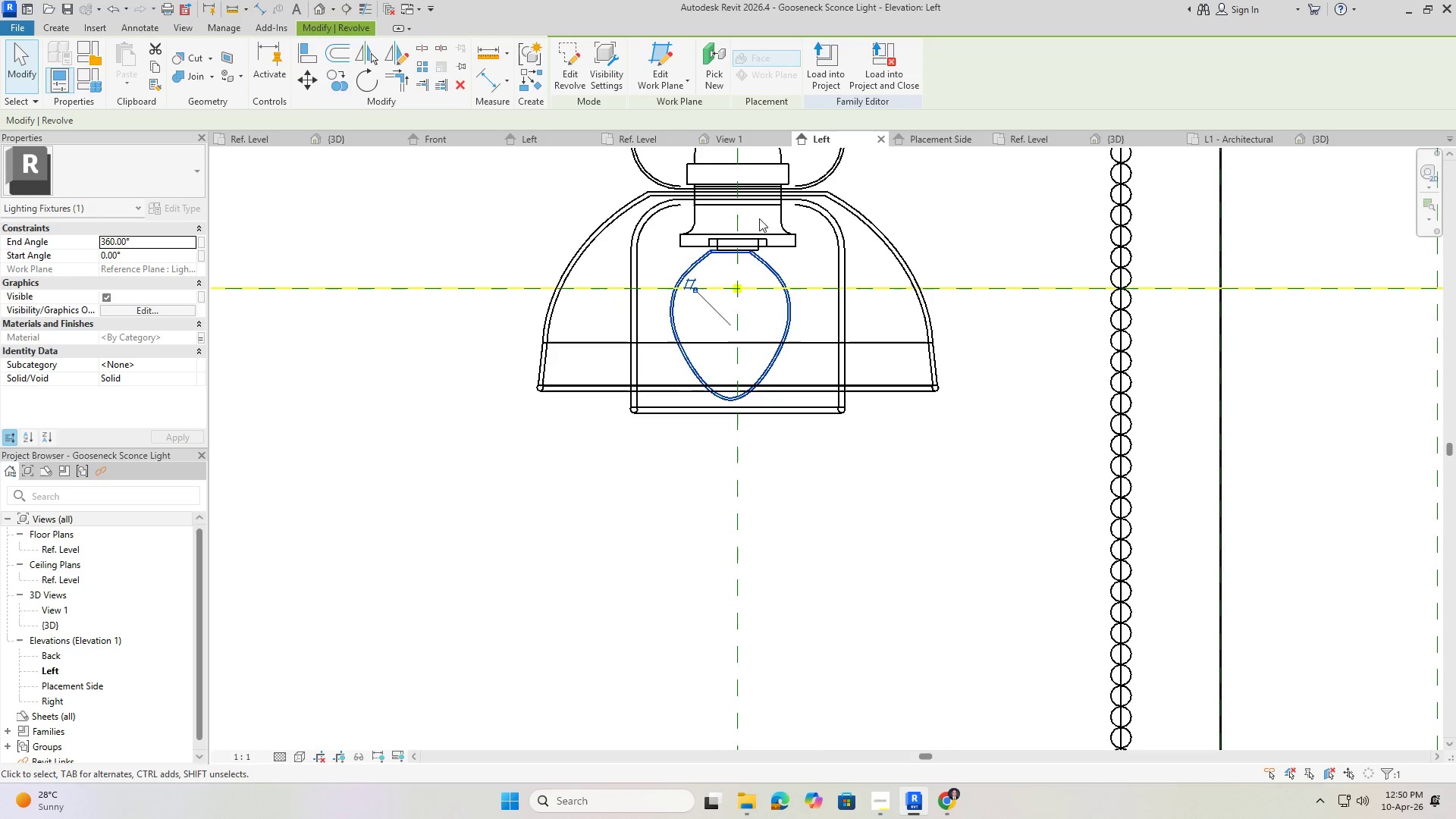 
key(ArrowRight)
 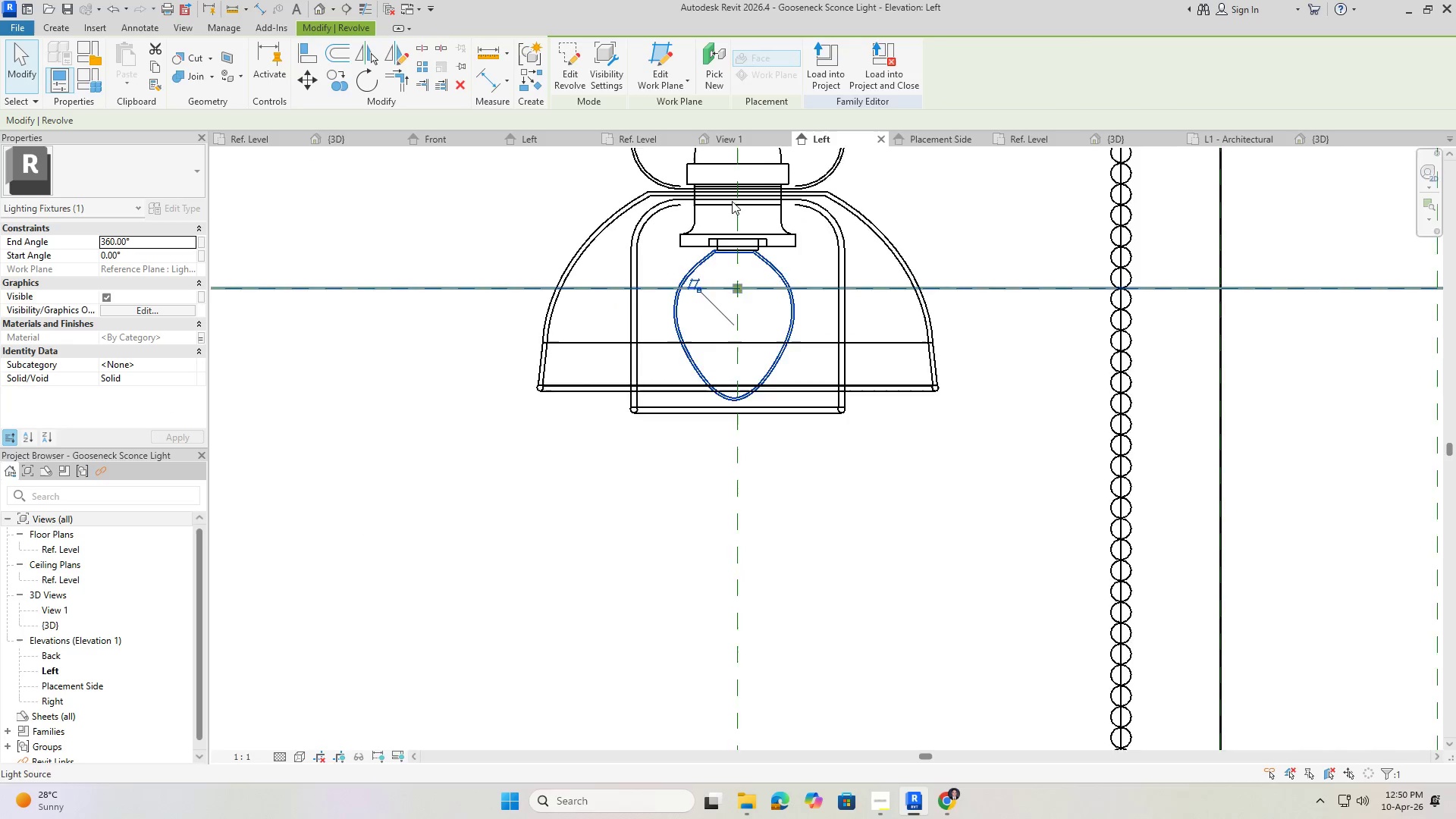 
key(ArrowRight)
 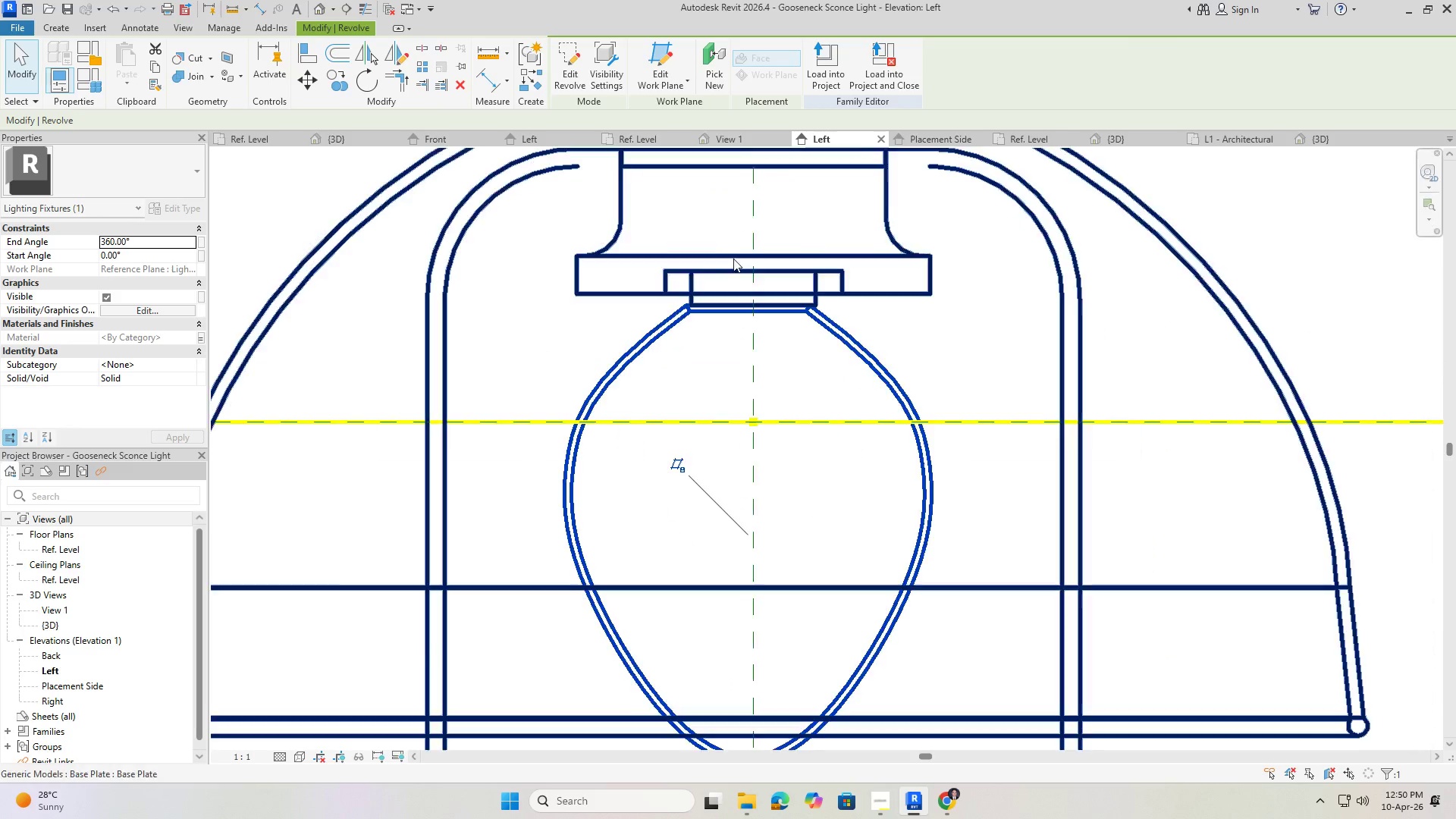 
key(ArrowRight)
 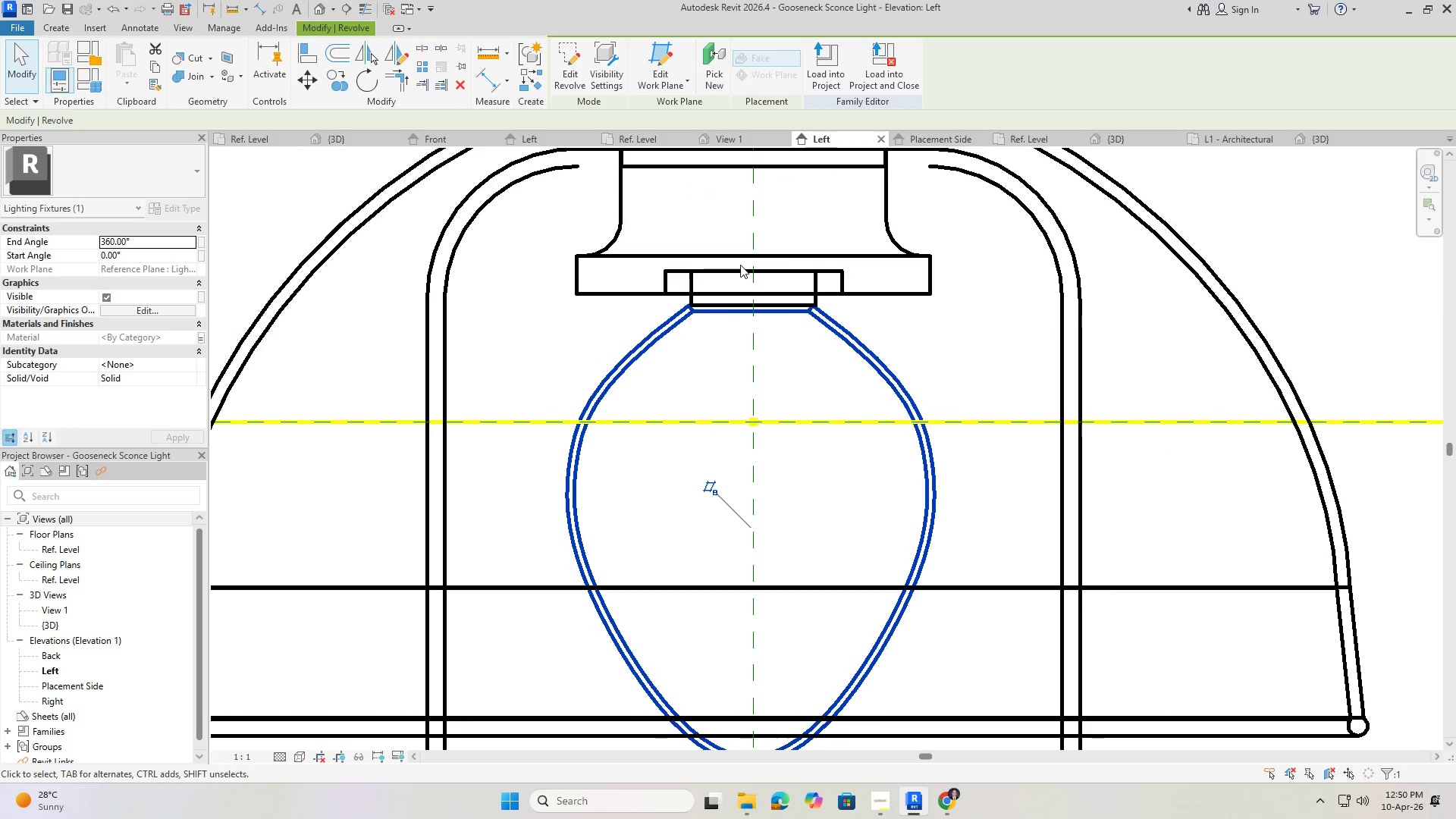 
scroll: coordinate [733, 257], scroll_direction: up, amount: 8.0
 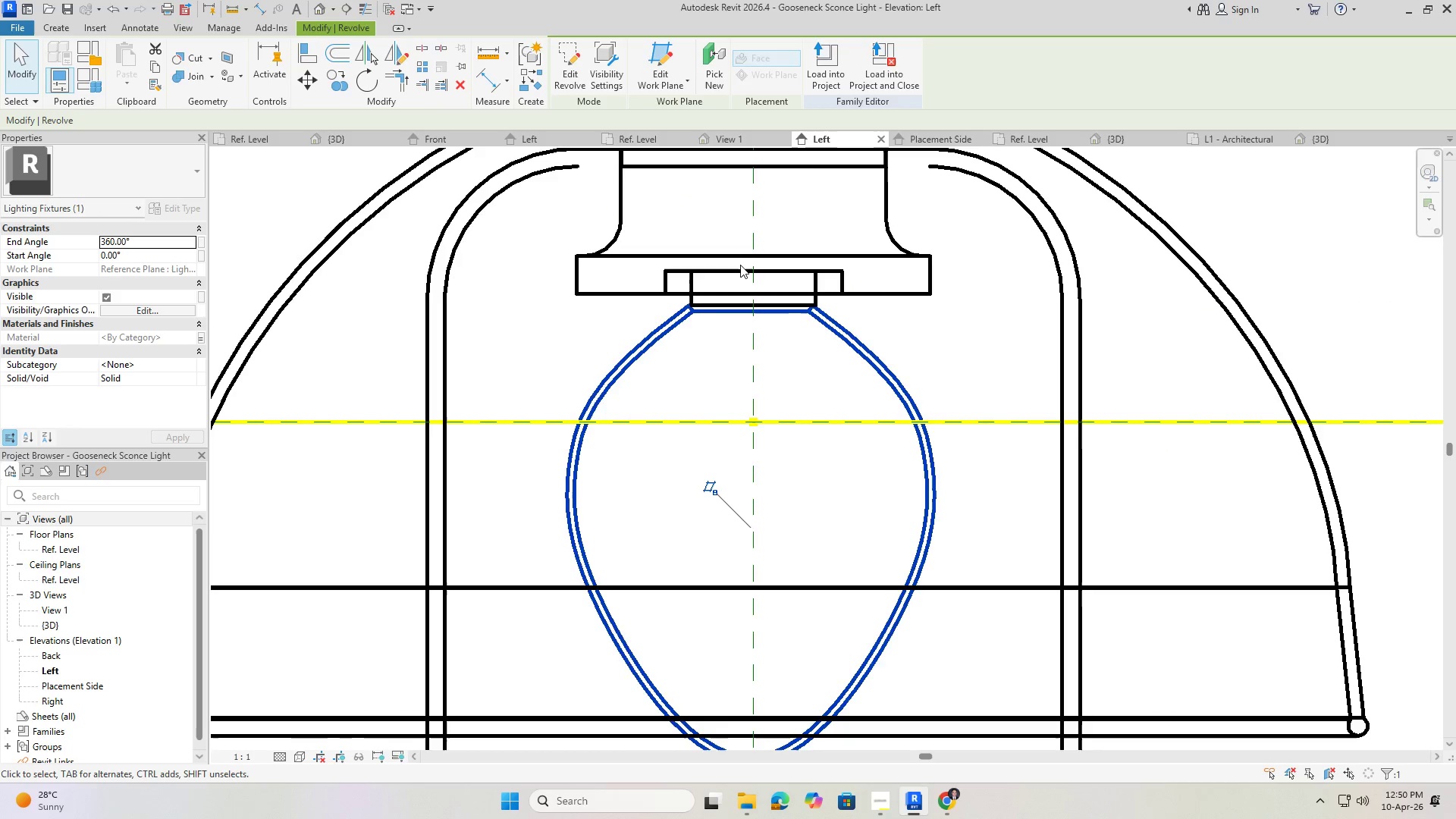 
key(ArrowRight)
 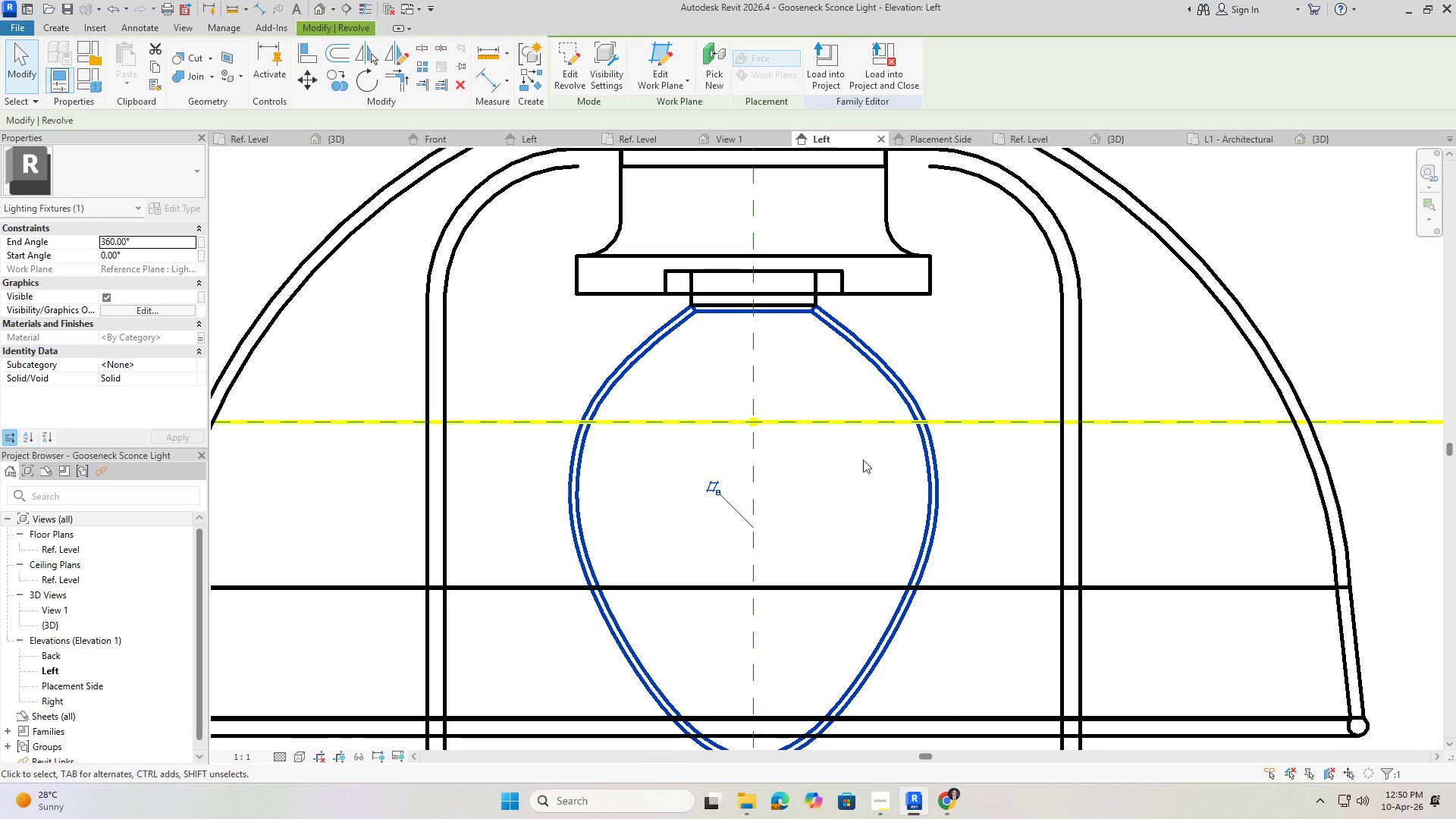 
left_click([842, 510])
 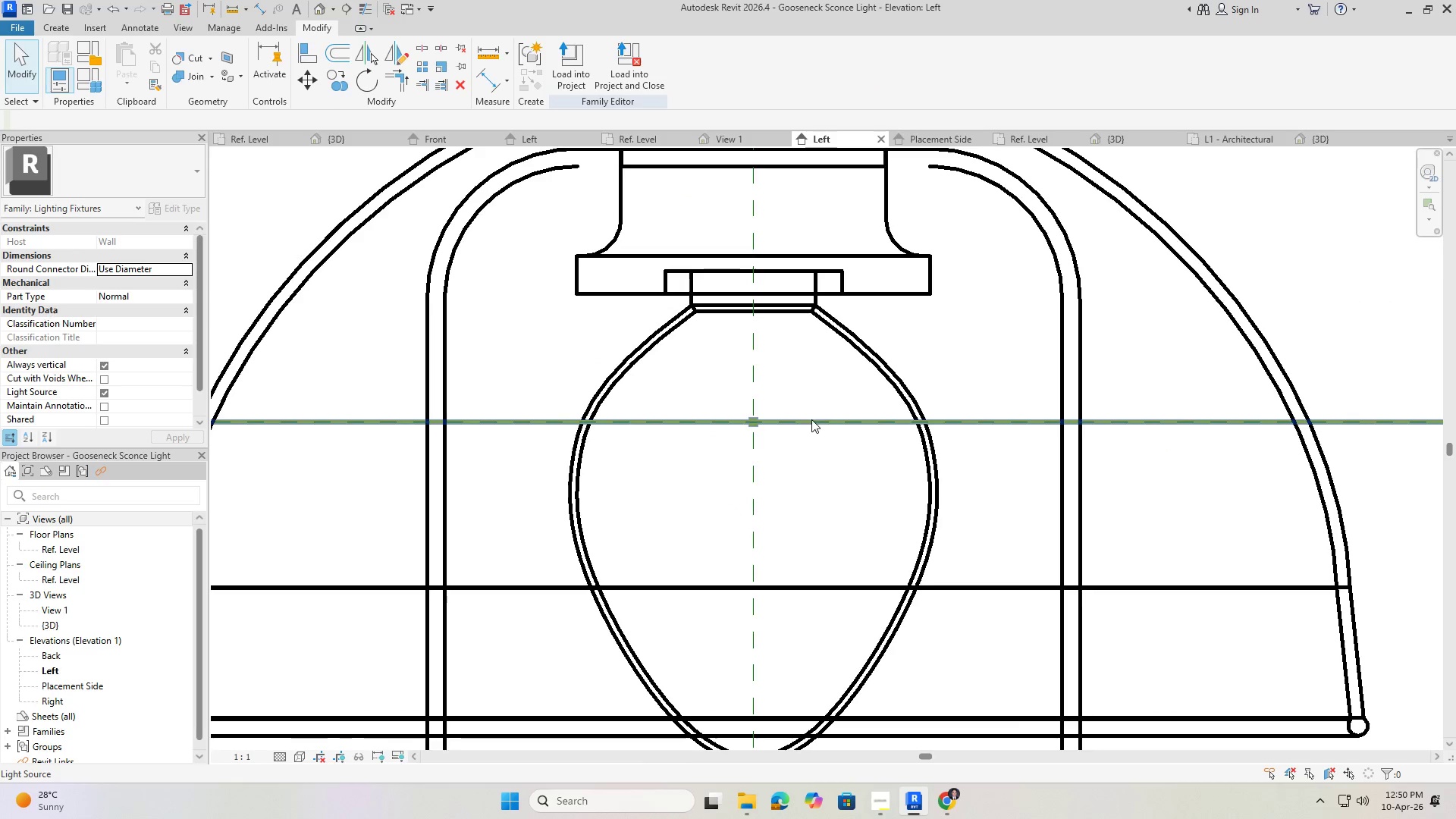 
key(Control+S)
 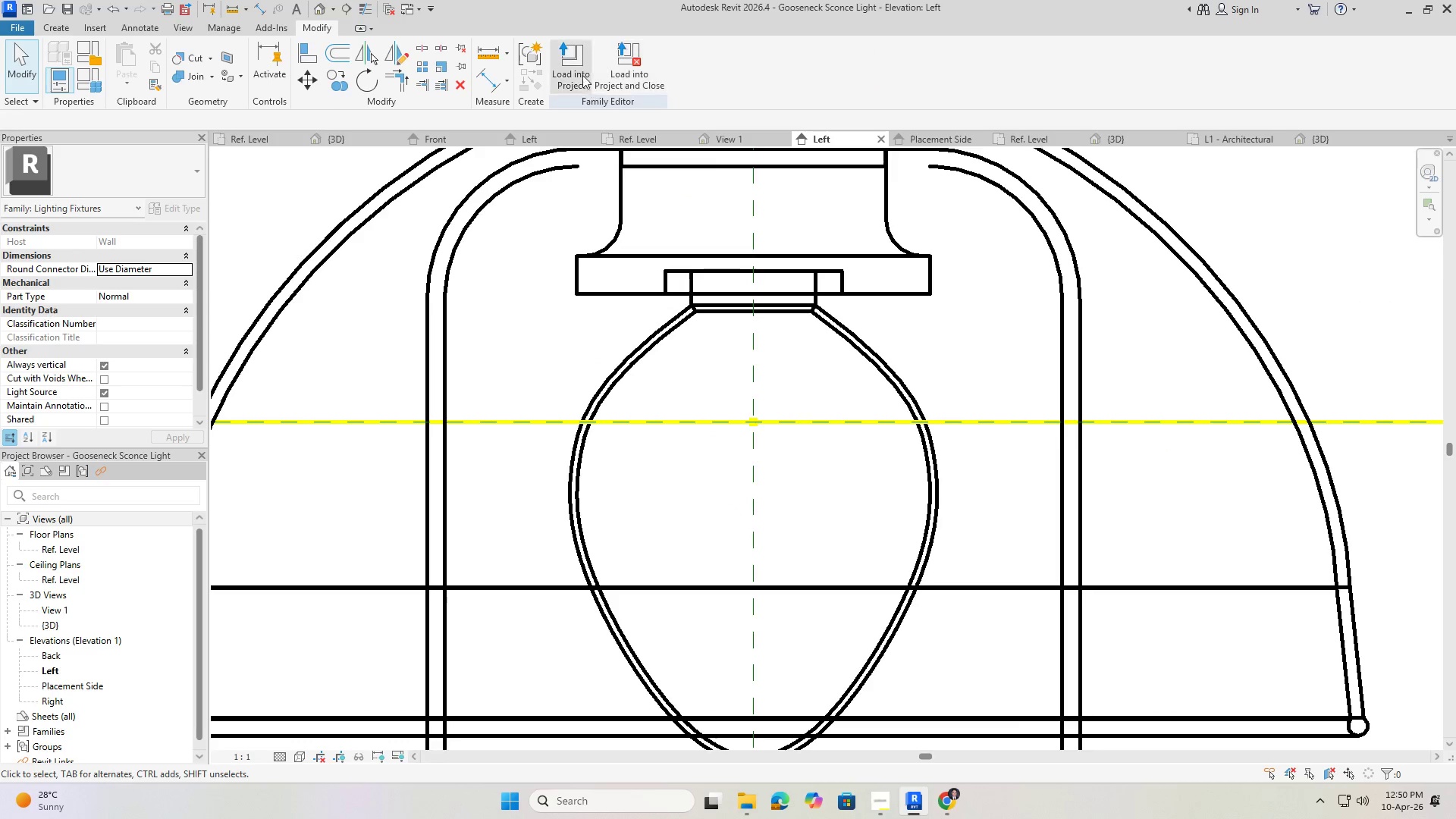 
left_click([567, 61])
 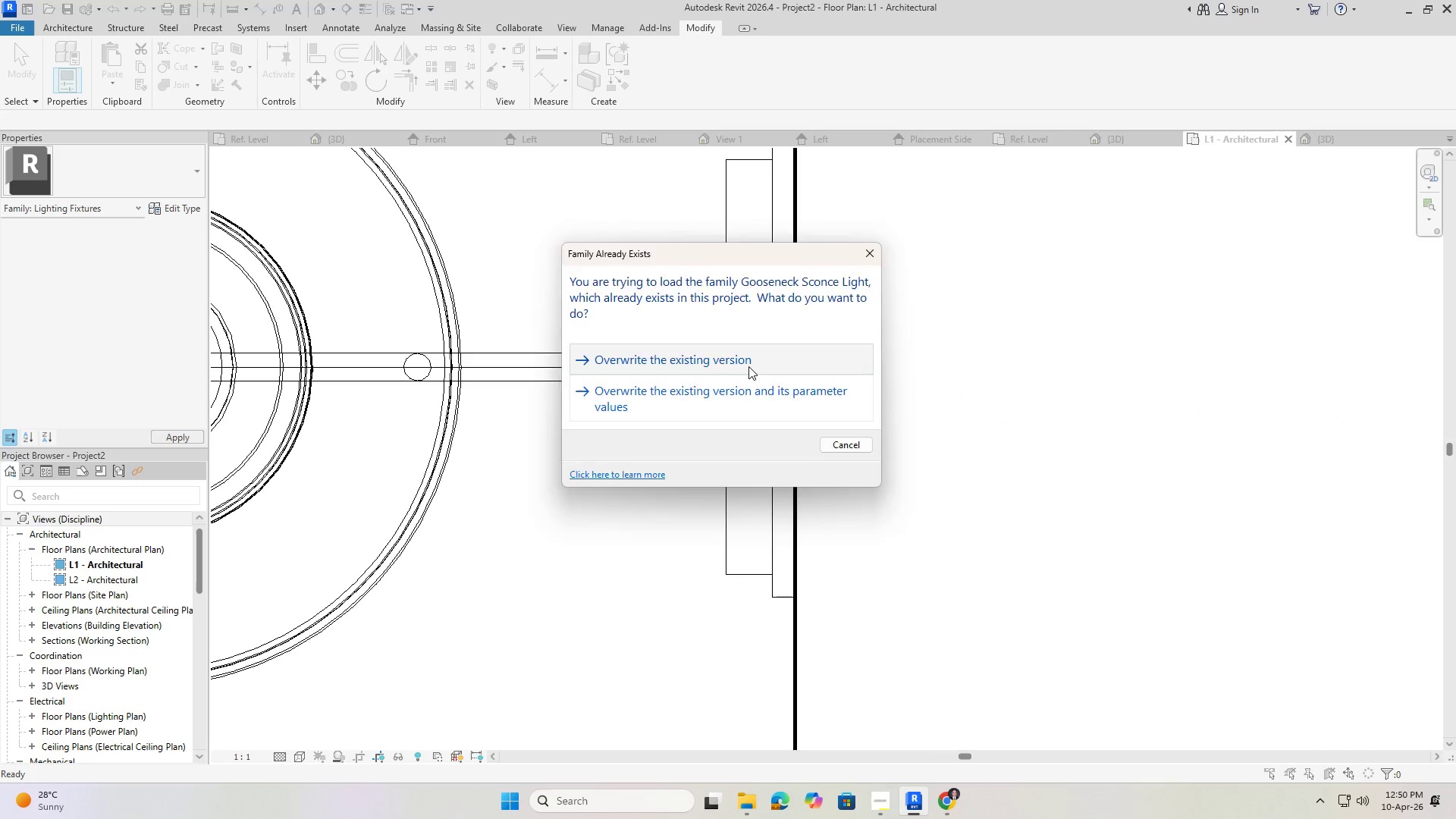 
wait(5.3)
 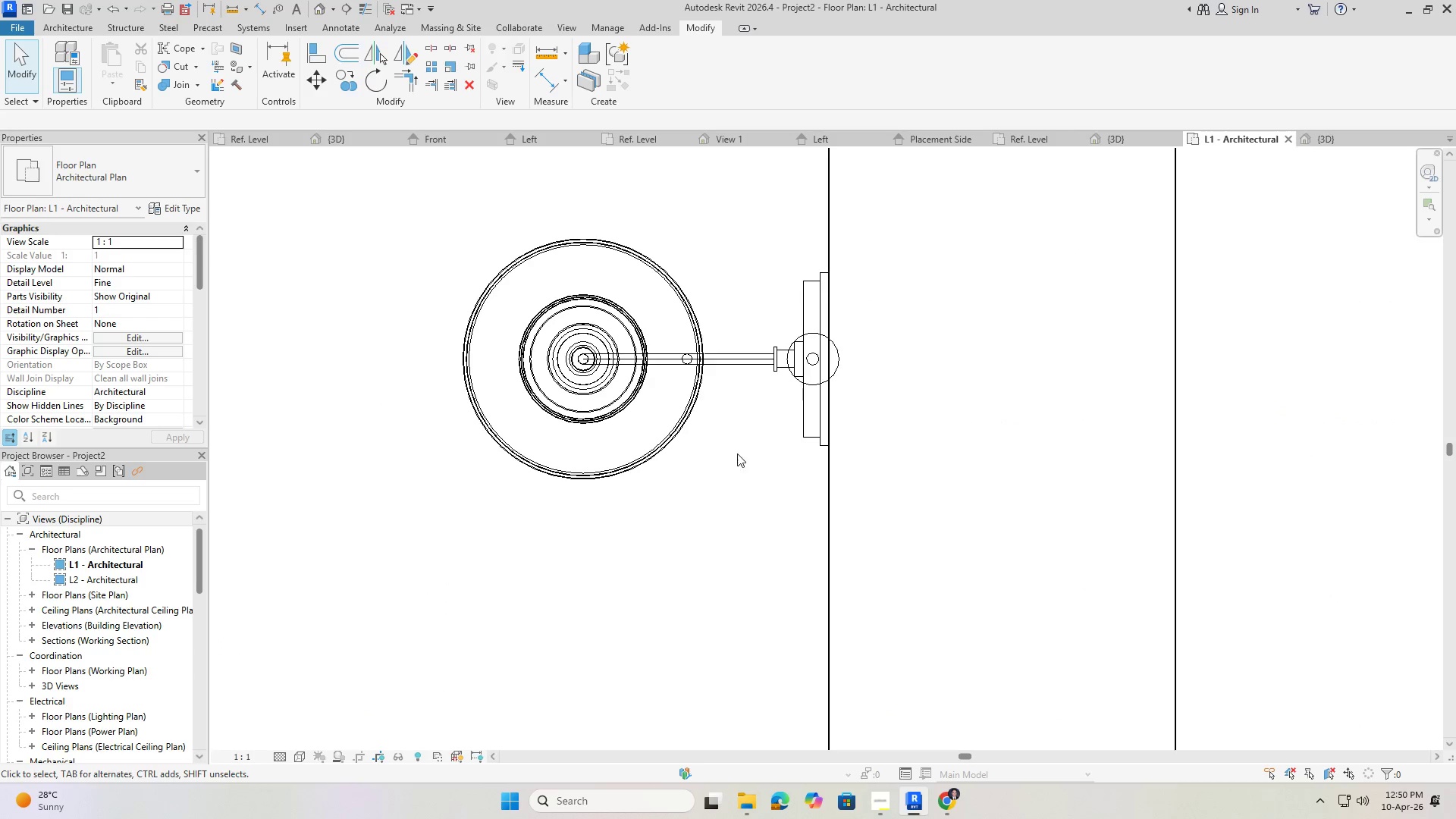 
hold_key(key=ShiftLeft, duration=0.5)
 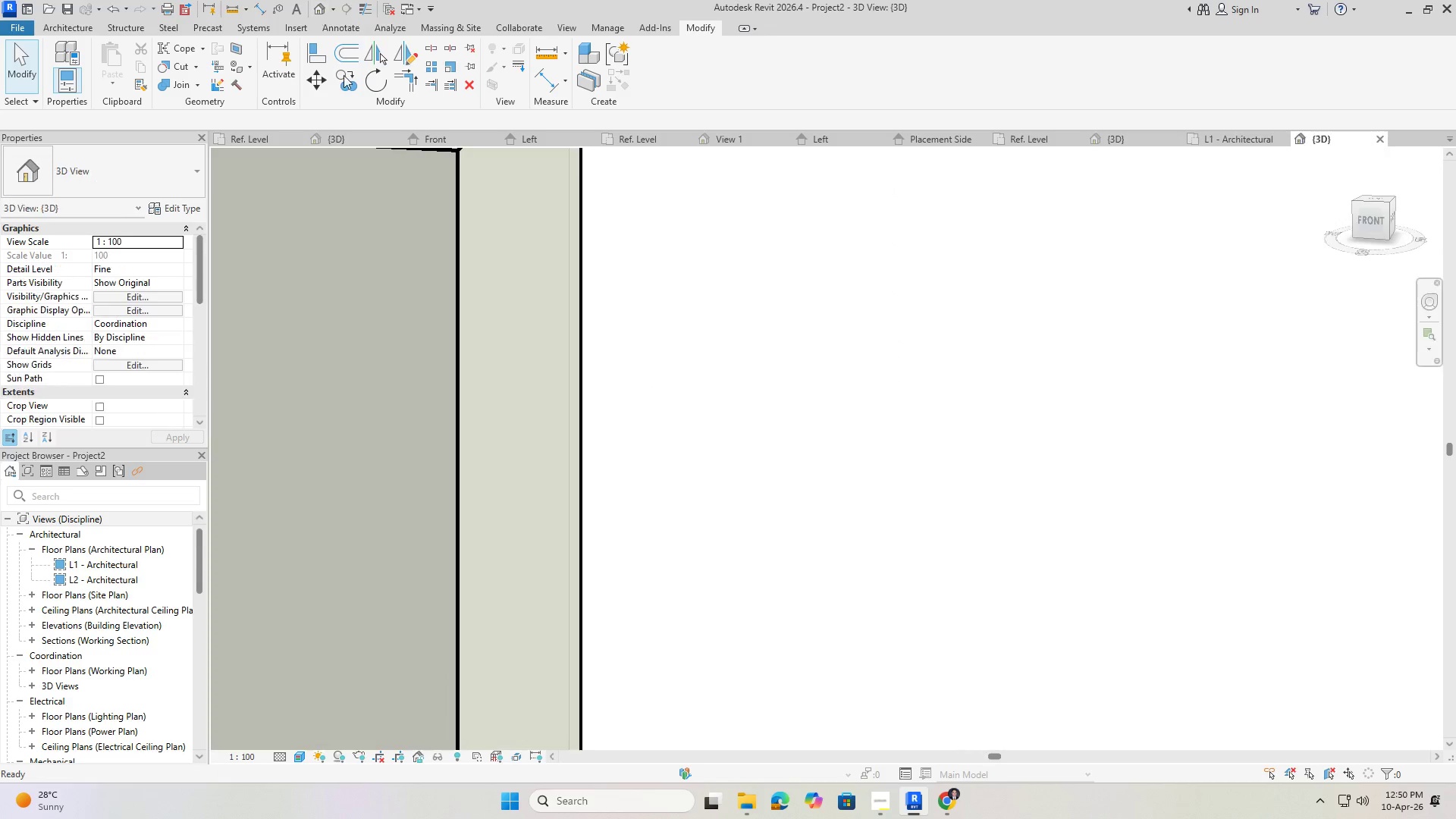 
scroll: coordinate [731, 404], scroll_direction: down, amount: 7.0
 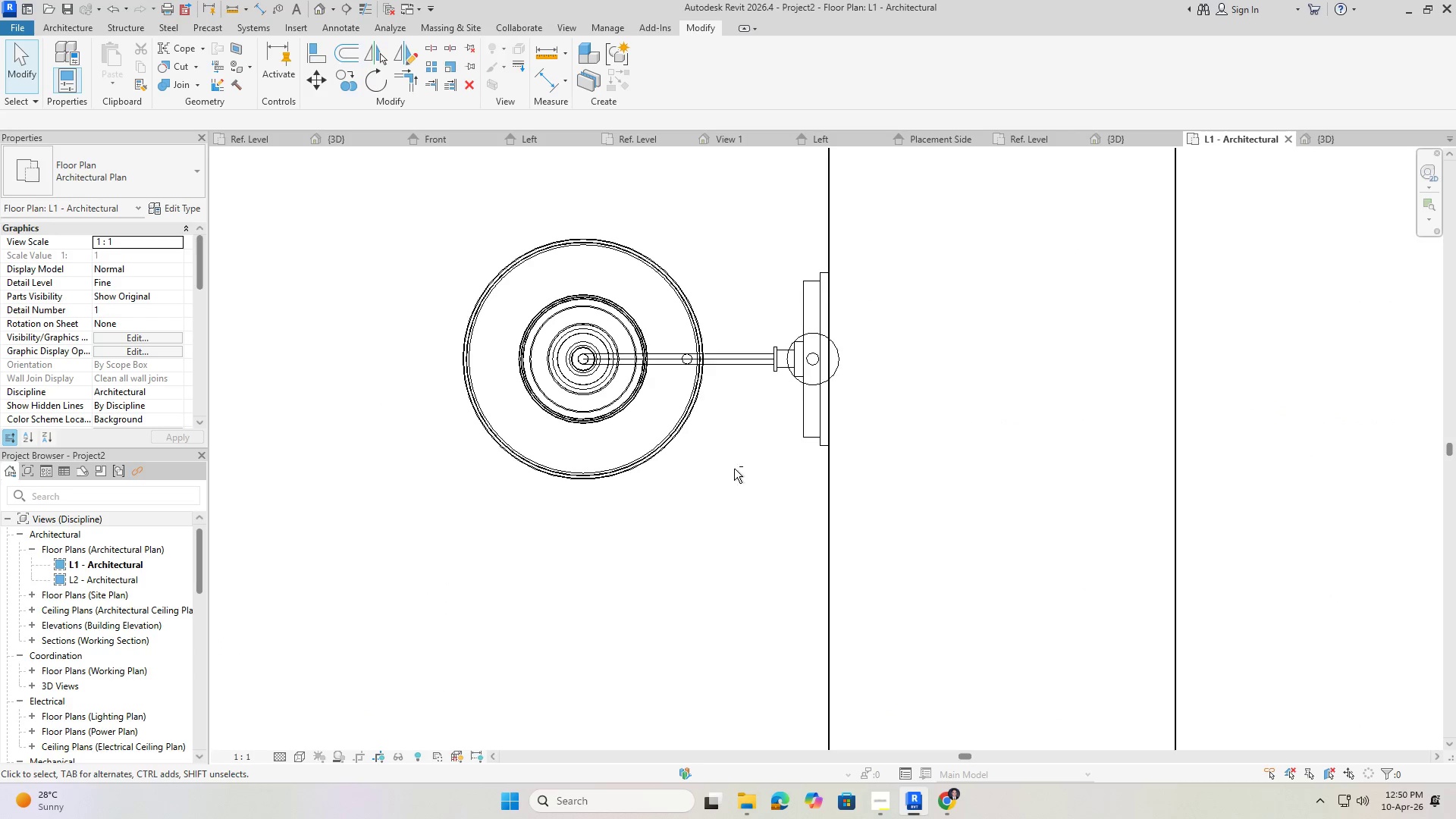 
hold_key(key=ShiftLeft, duration=1.05)
 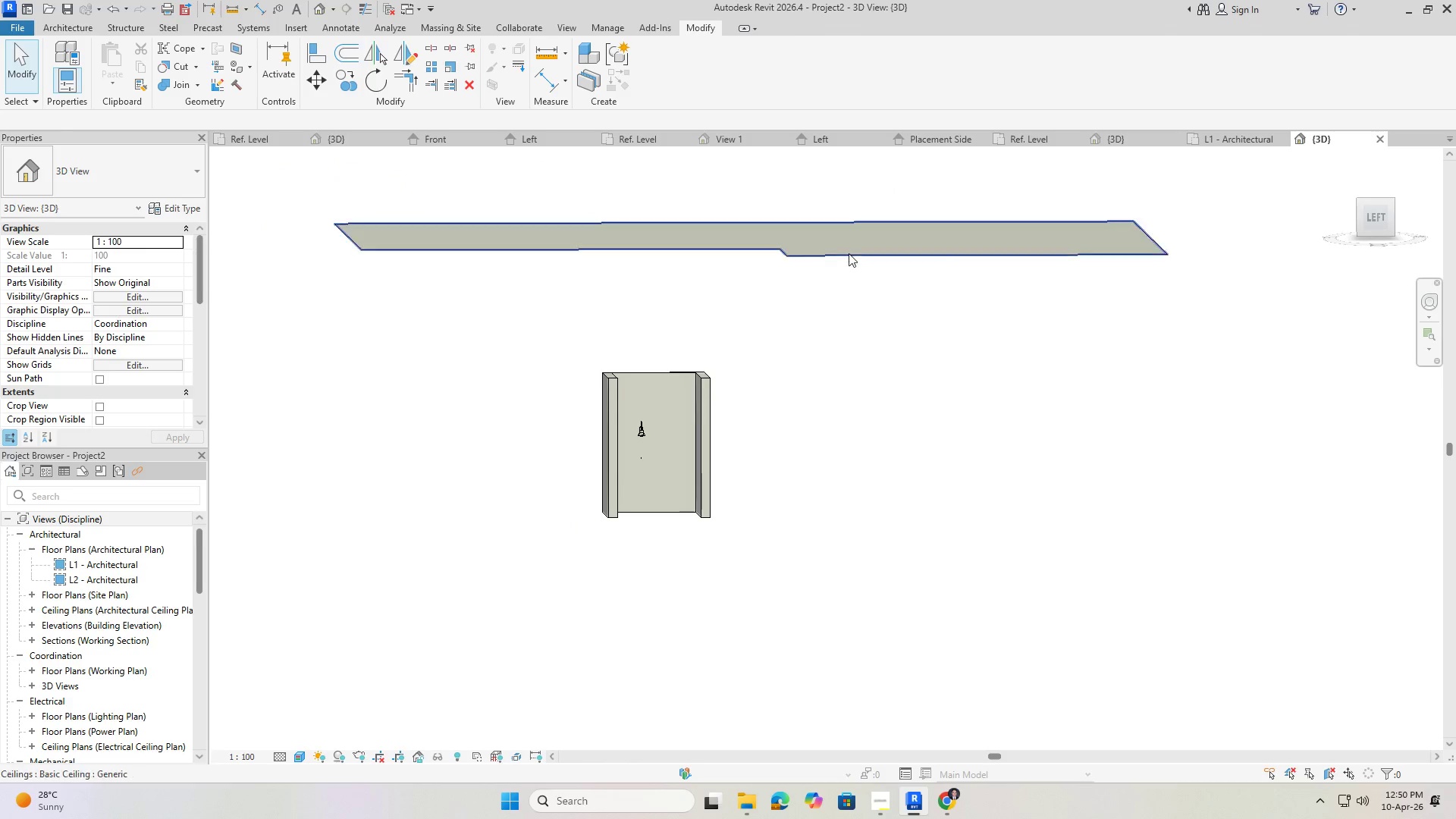 
scroll: coordinate [687, 446], scroll_direction: down, amount: 12.0
 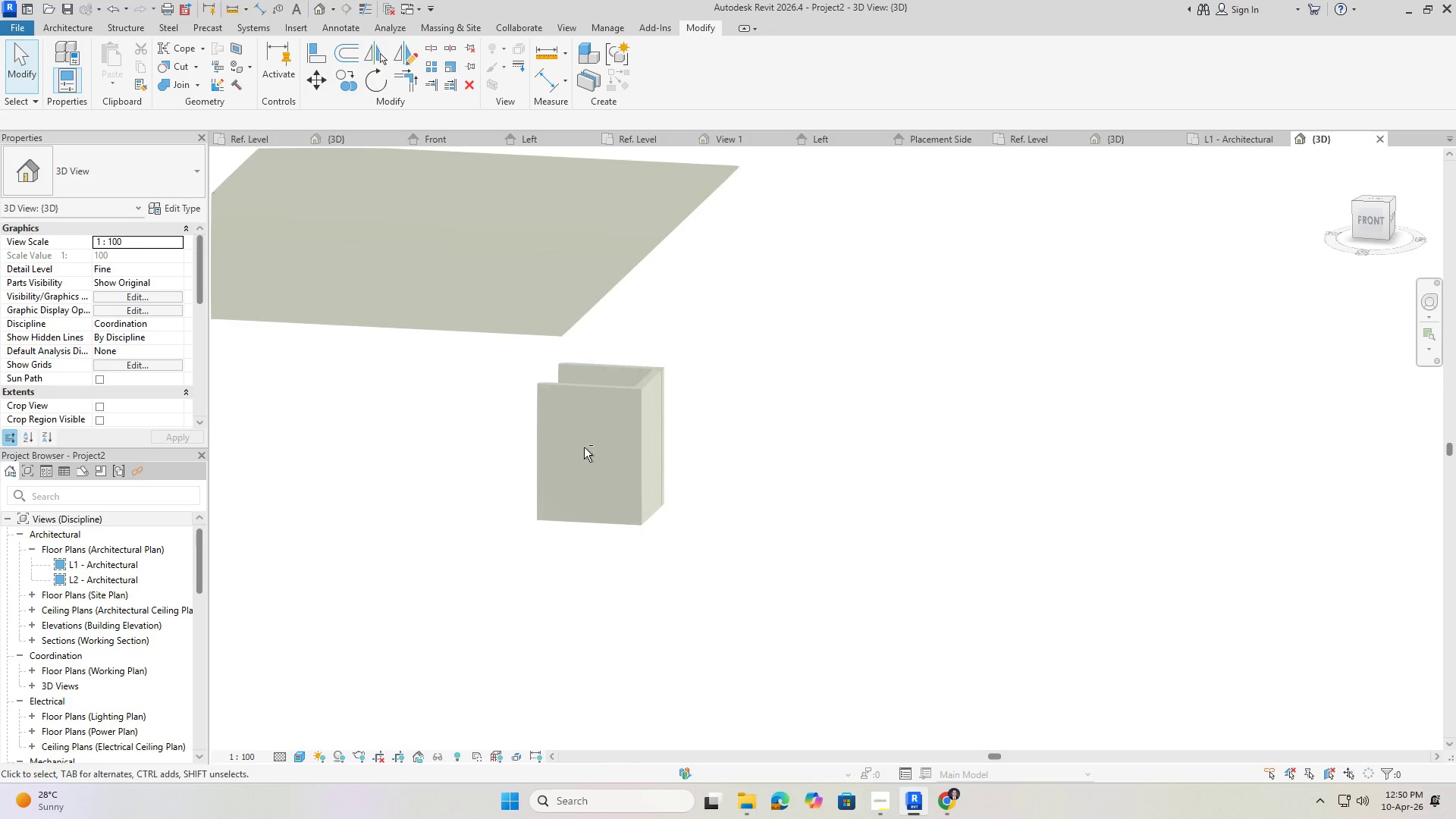 
double_click([849, 253])
 